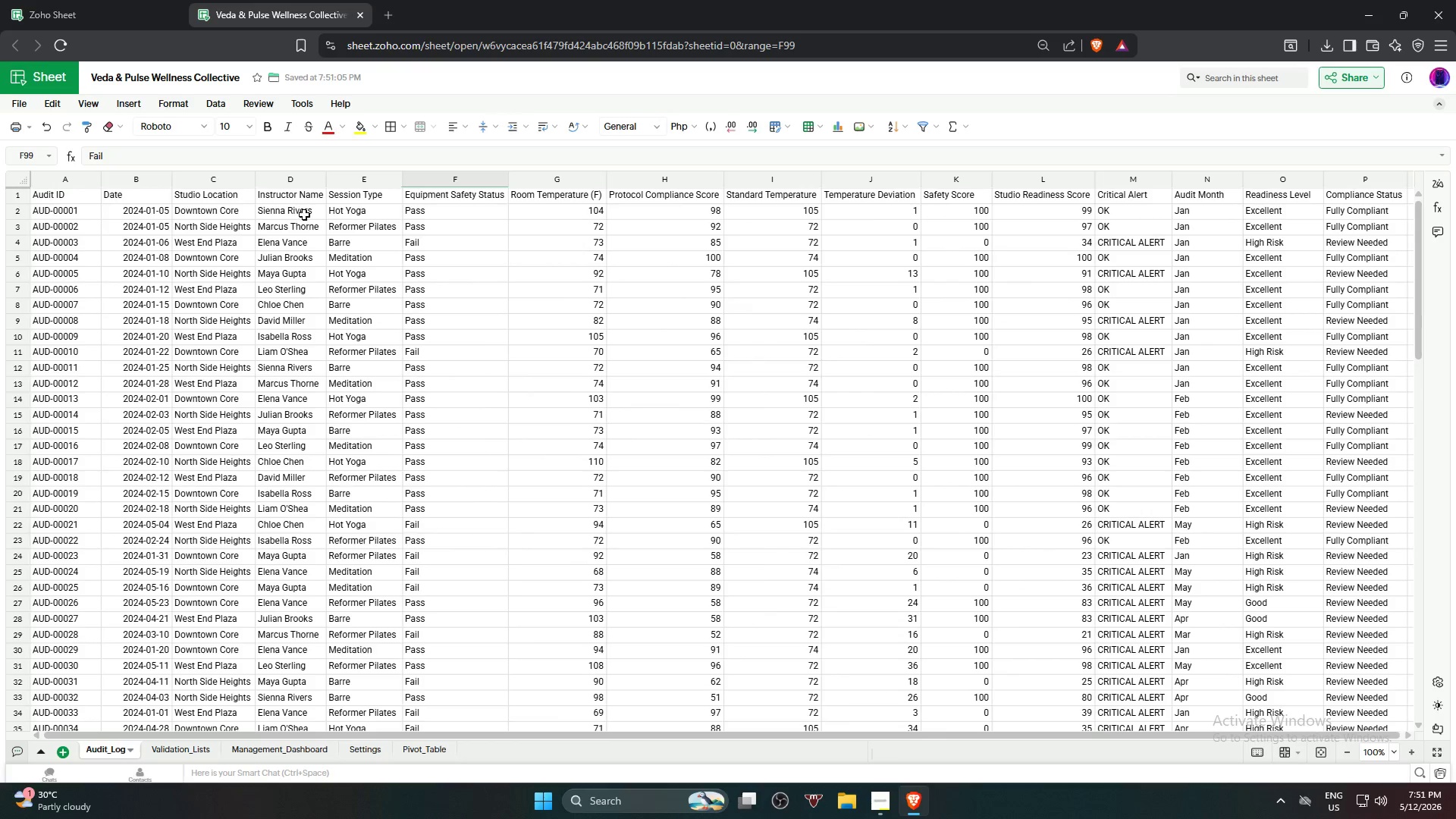 
left_click_drag(start_coordinate=[304, 213], to_coordinate=[312, 493])
 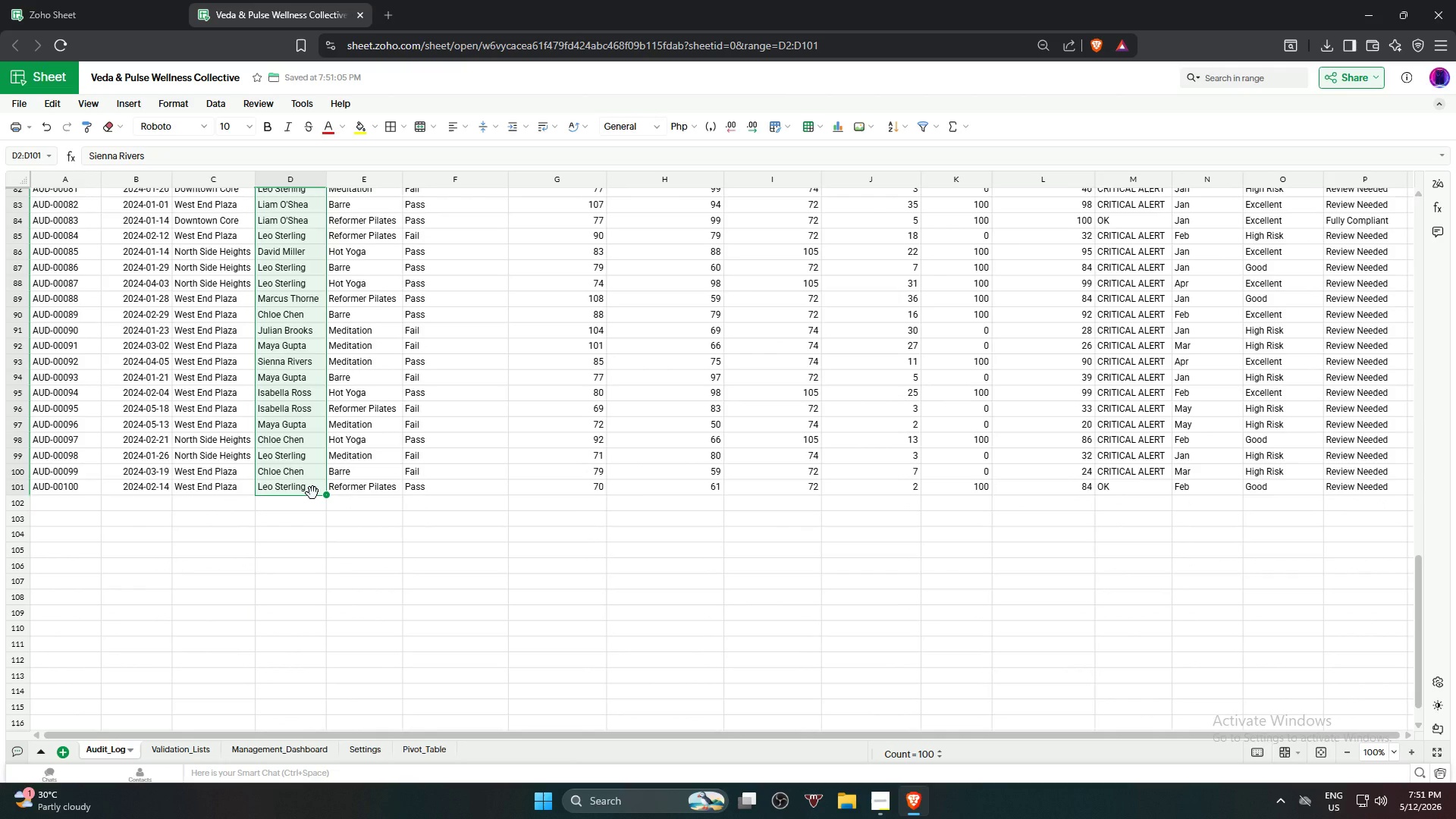 
wait(7.7)
 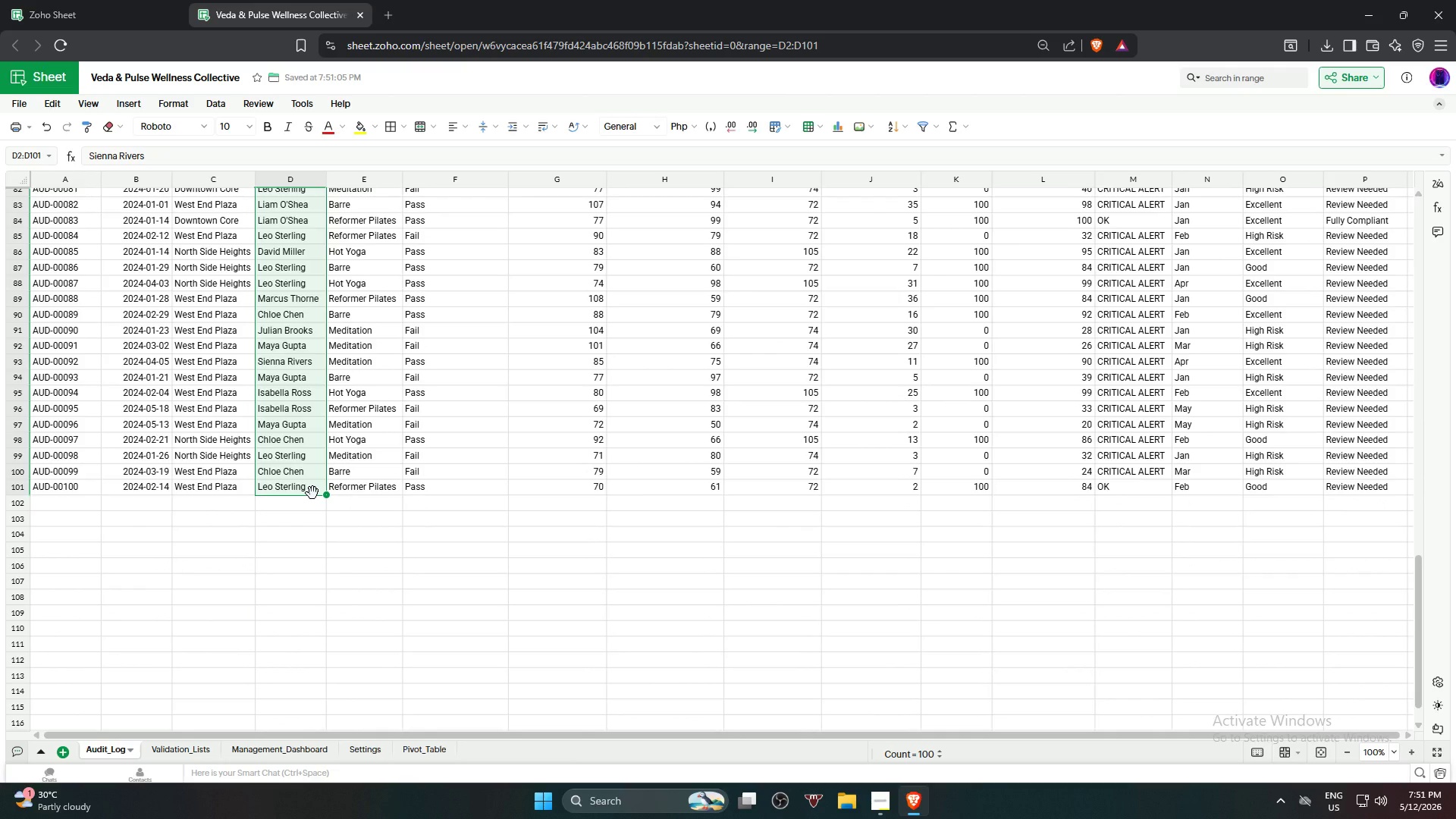 
scroll: coordinate [293, 594], scroll_direction: up, amount: 13.0
 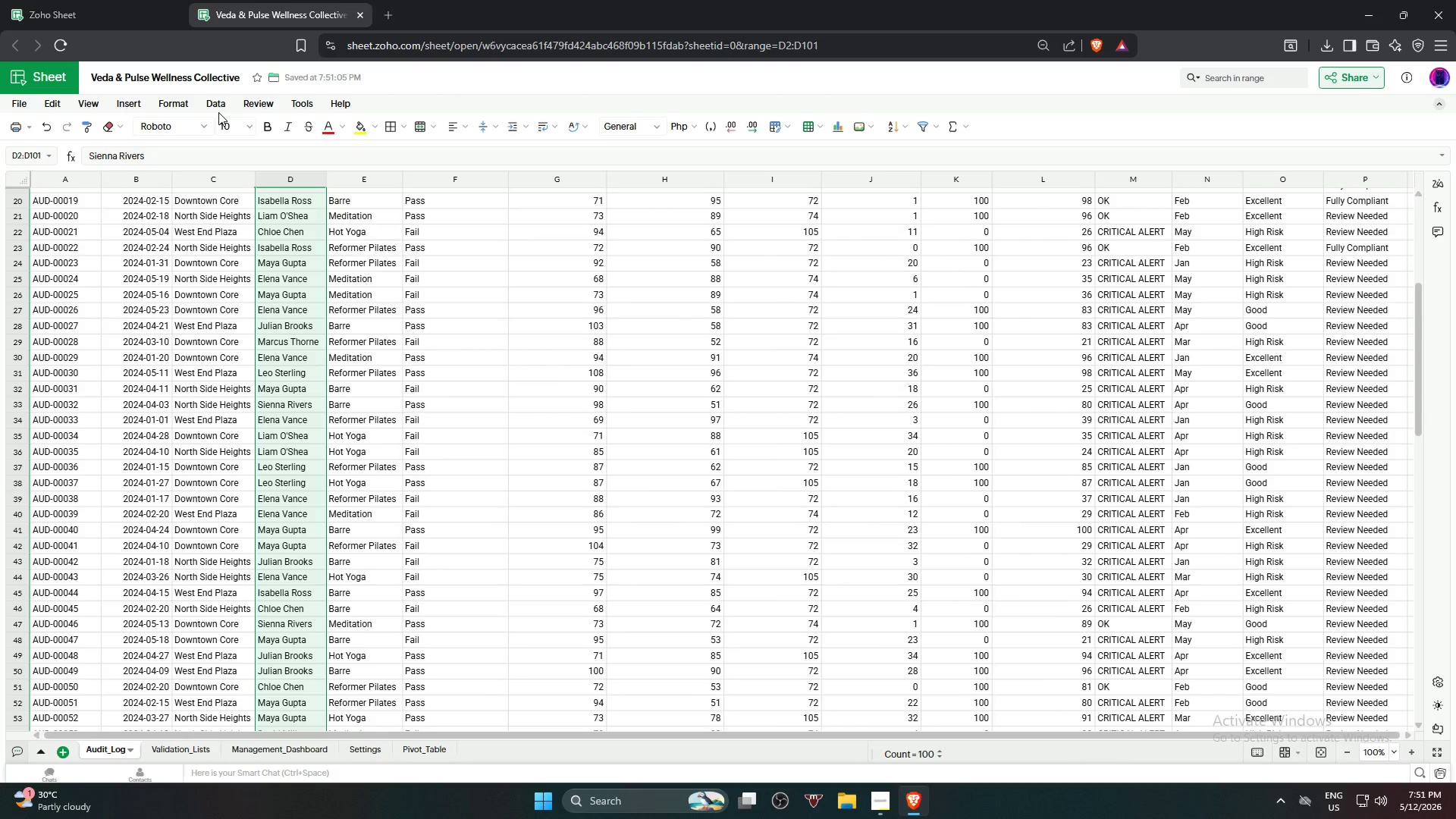 
left_click([220, 106])
 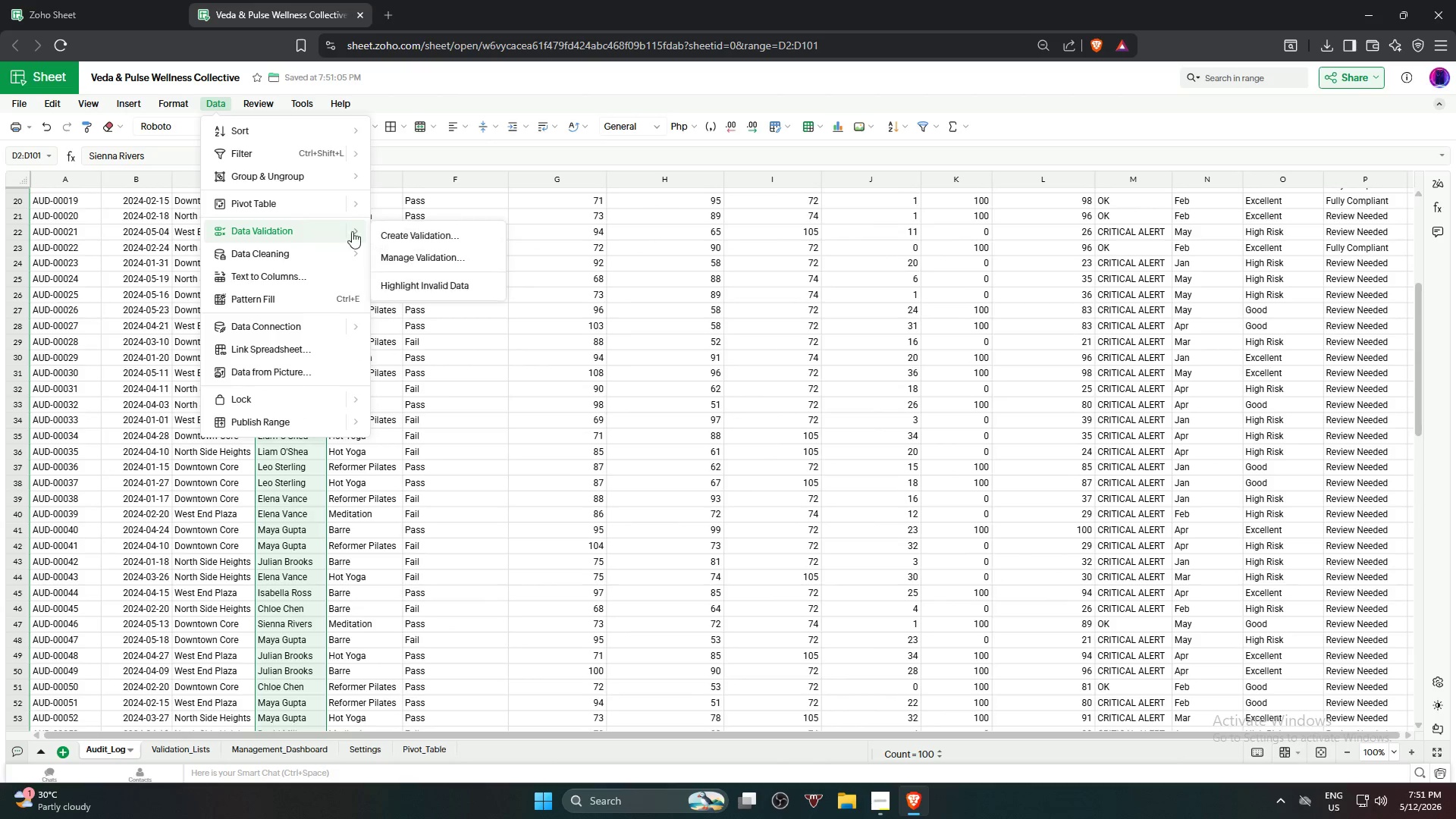 
left_click([378, 232])
 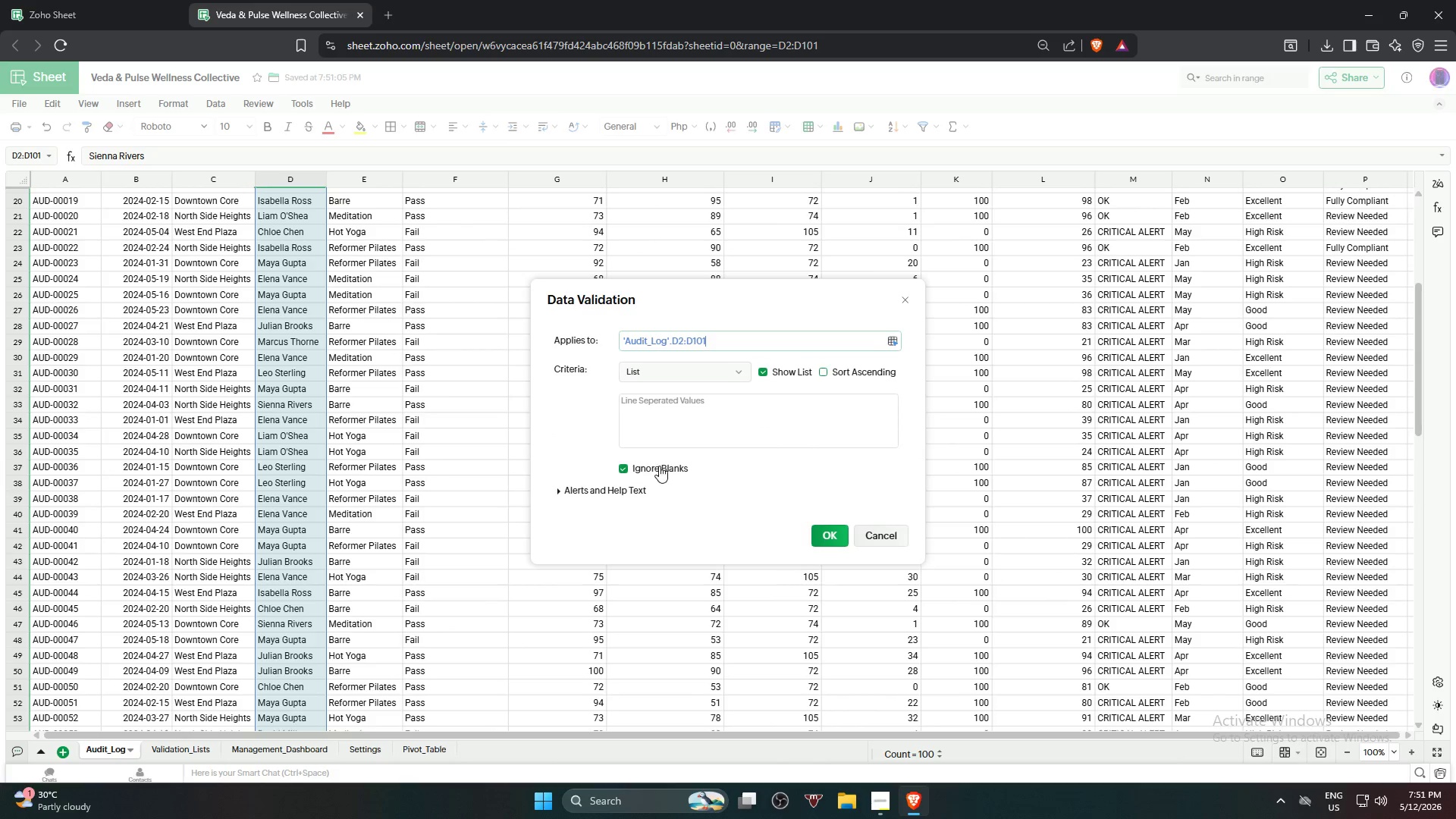 
left_click([686, 421])
 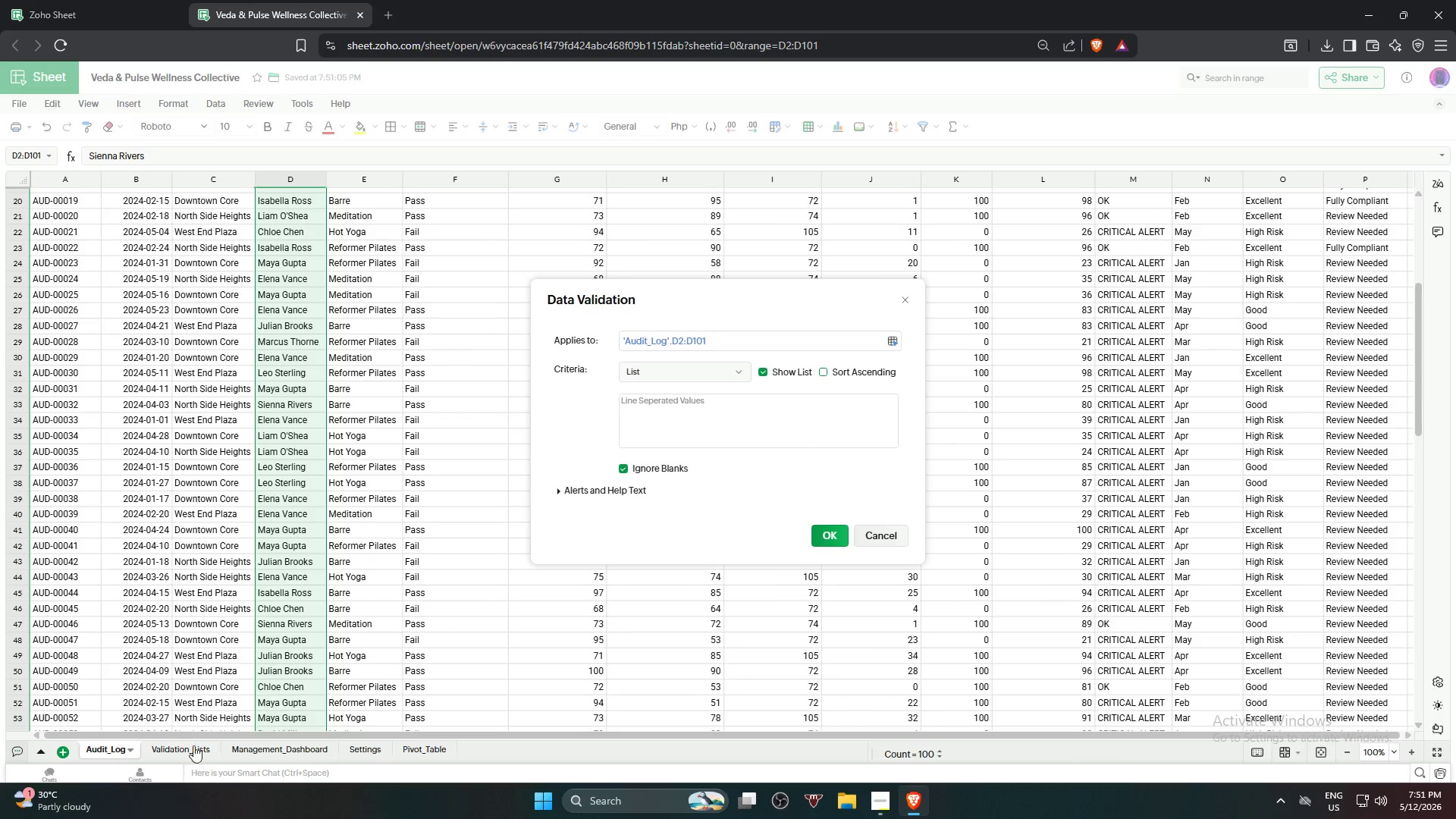 
left_click([187, 751])
 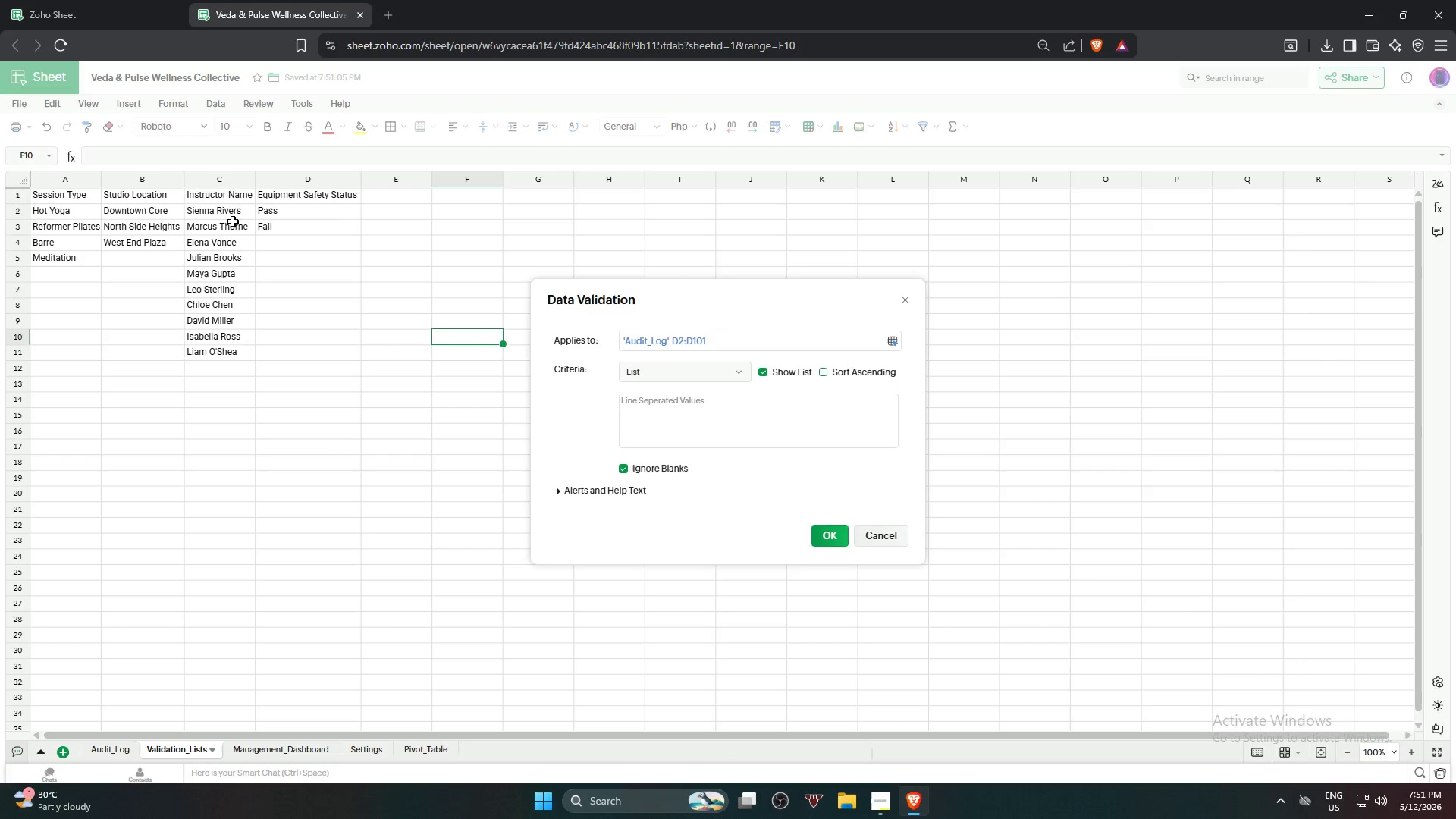 
left_click_drag(start_coordinate=[221, 212], to_coordinate=[215, 347])
 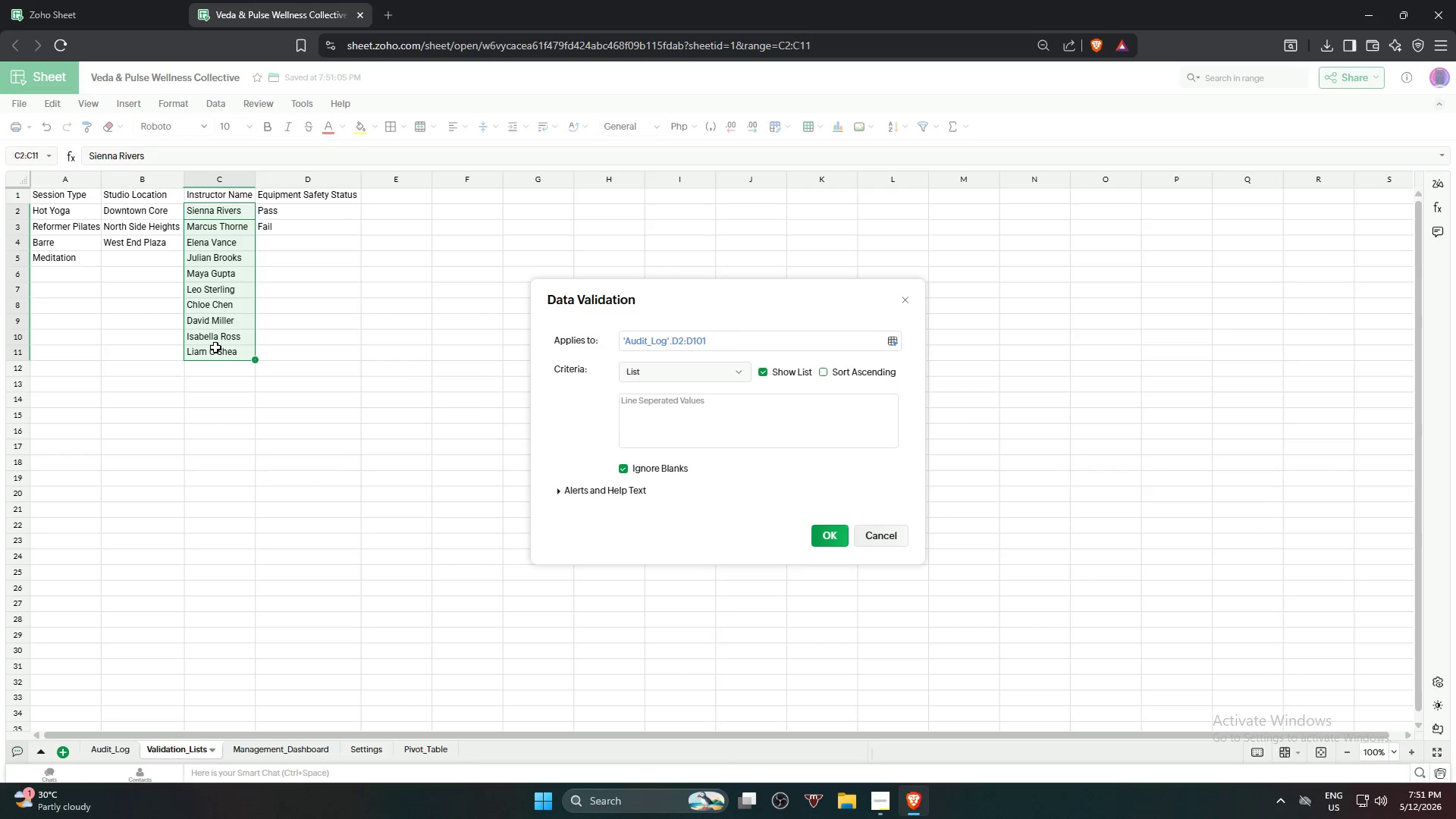 
key(Control+C)
 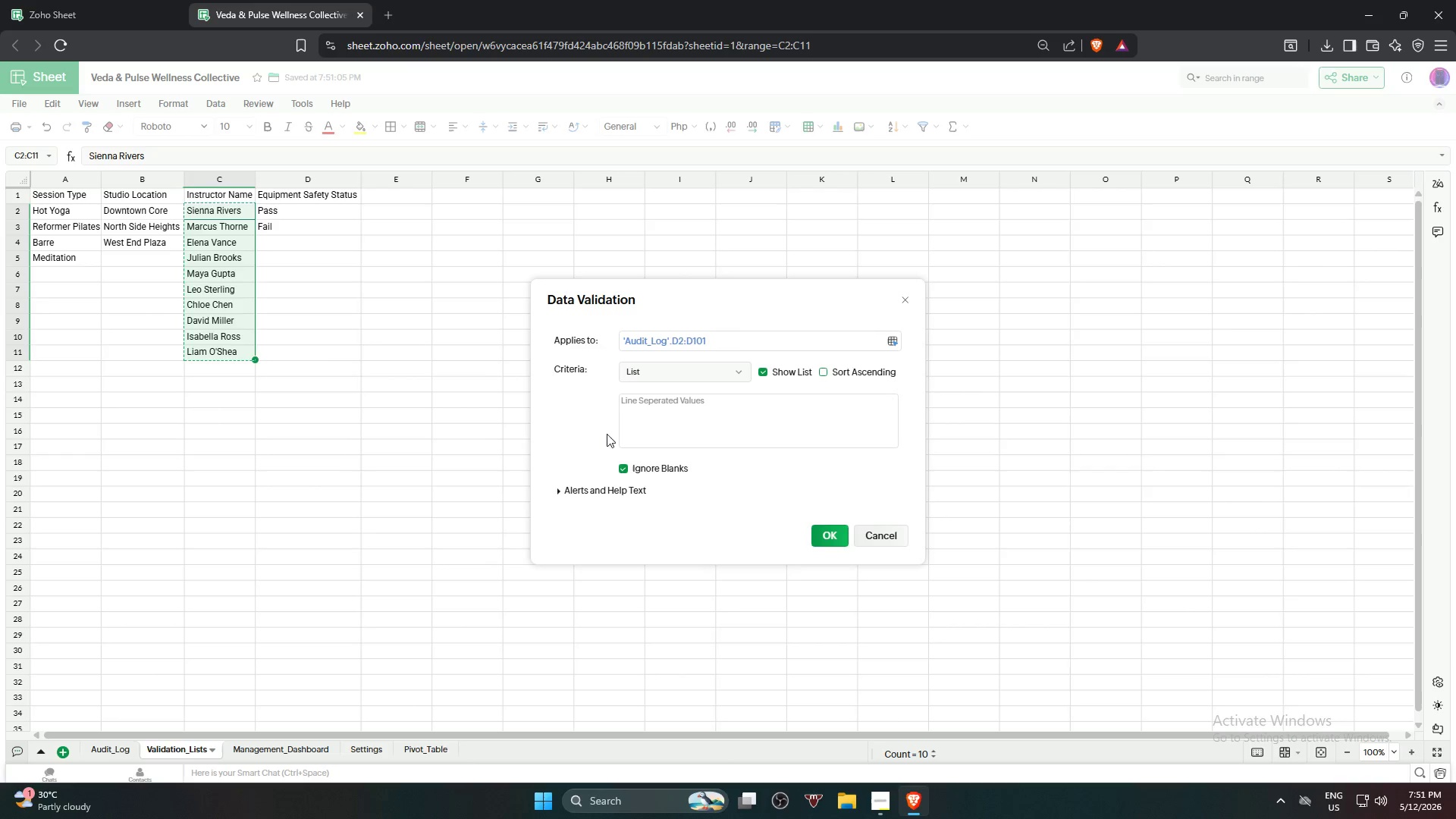 
left_click([626, 419])
 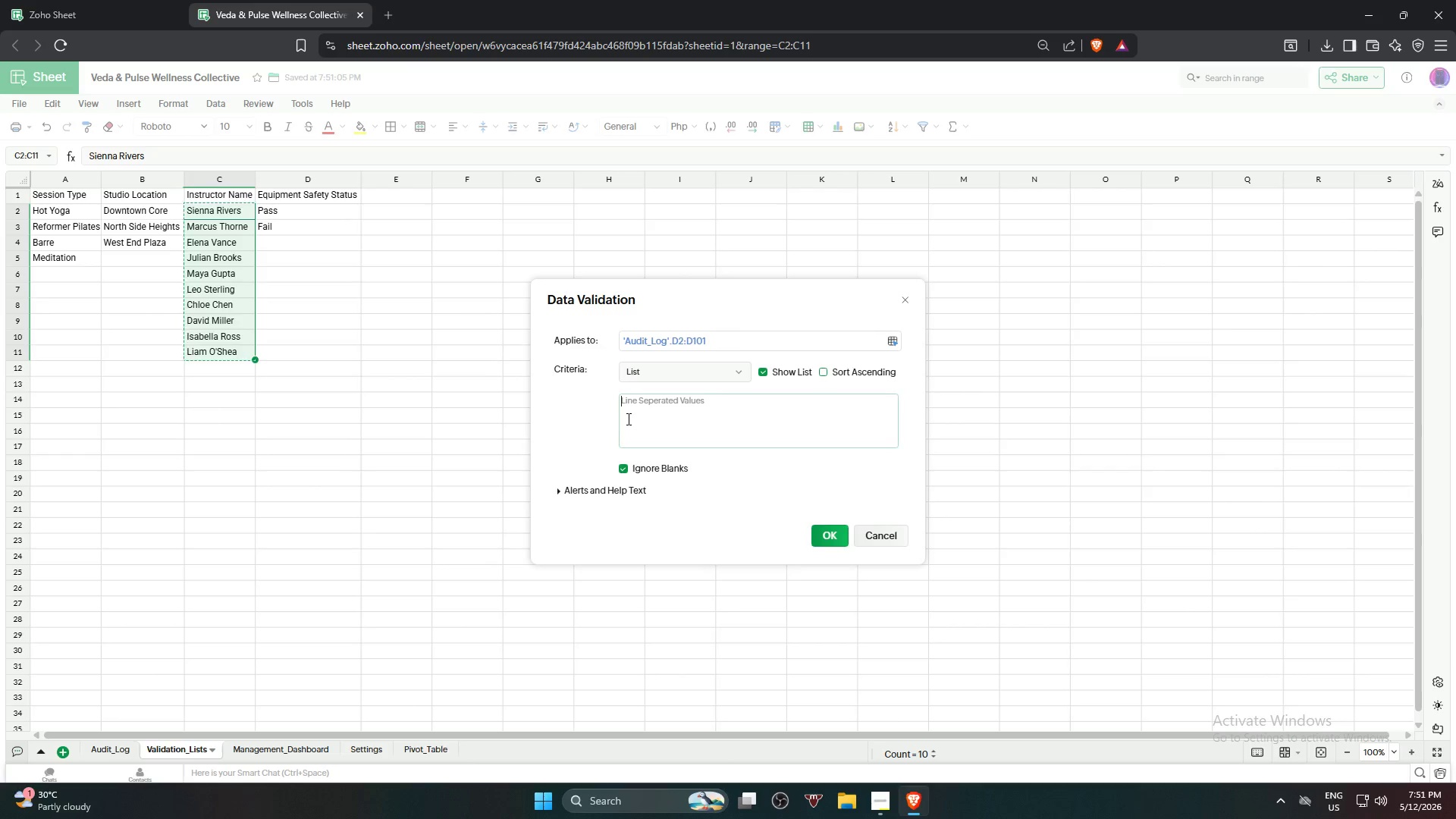 
key(Control+V)
 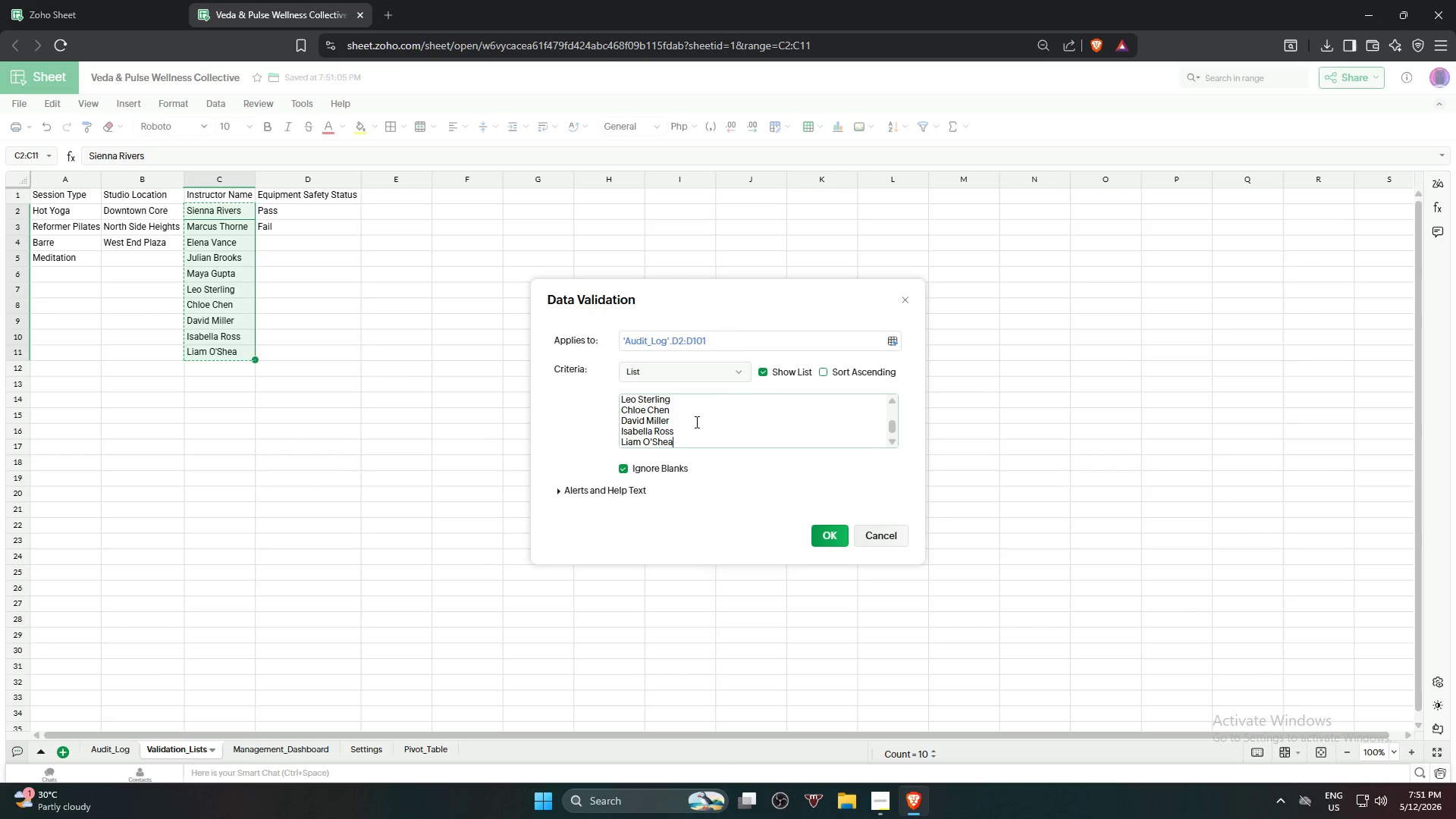 
scroll: coordinate [689, 425], scroll_direction: up, amount: 4.0
 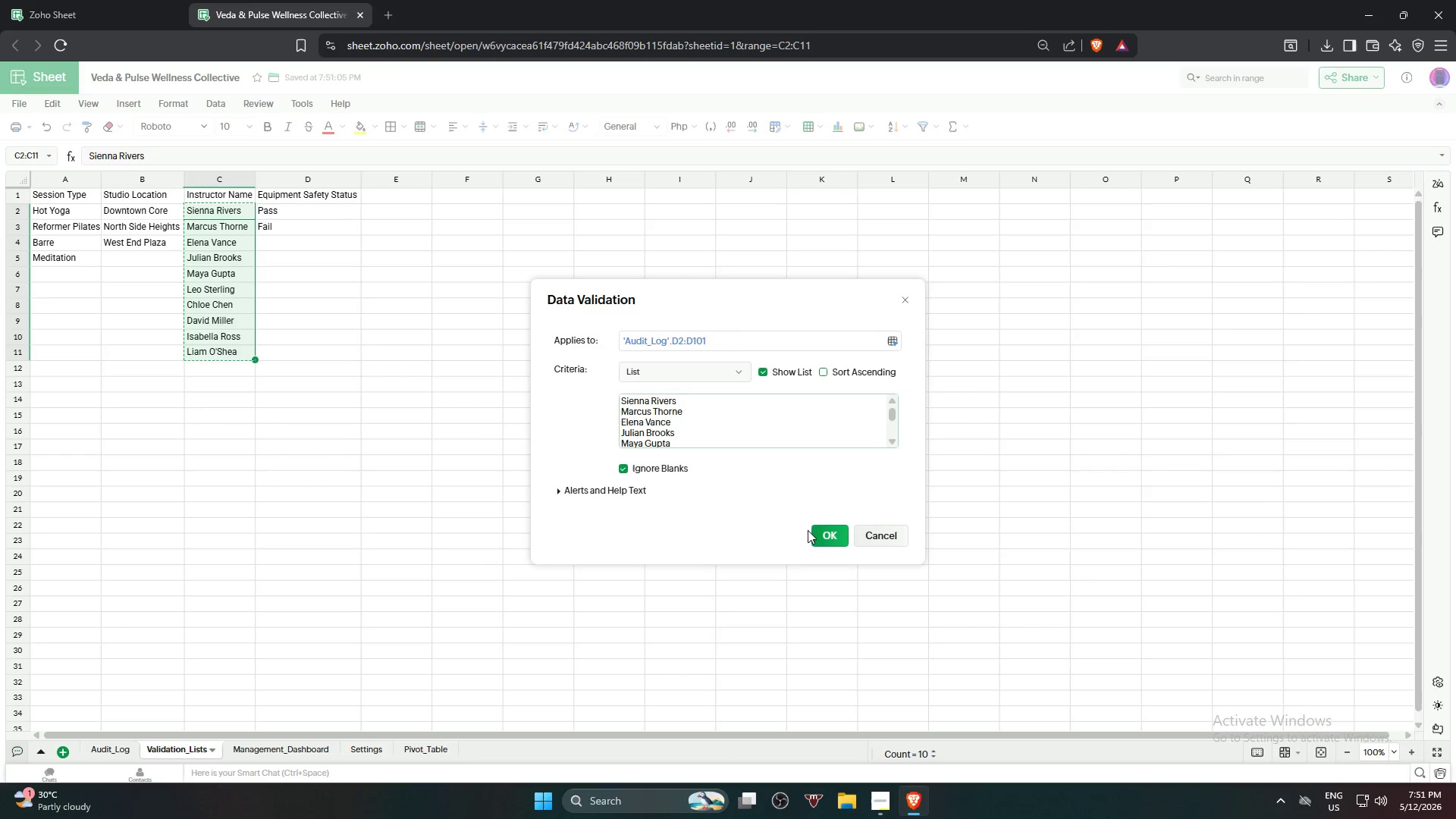 
left_click([832, 535])
 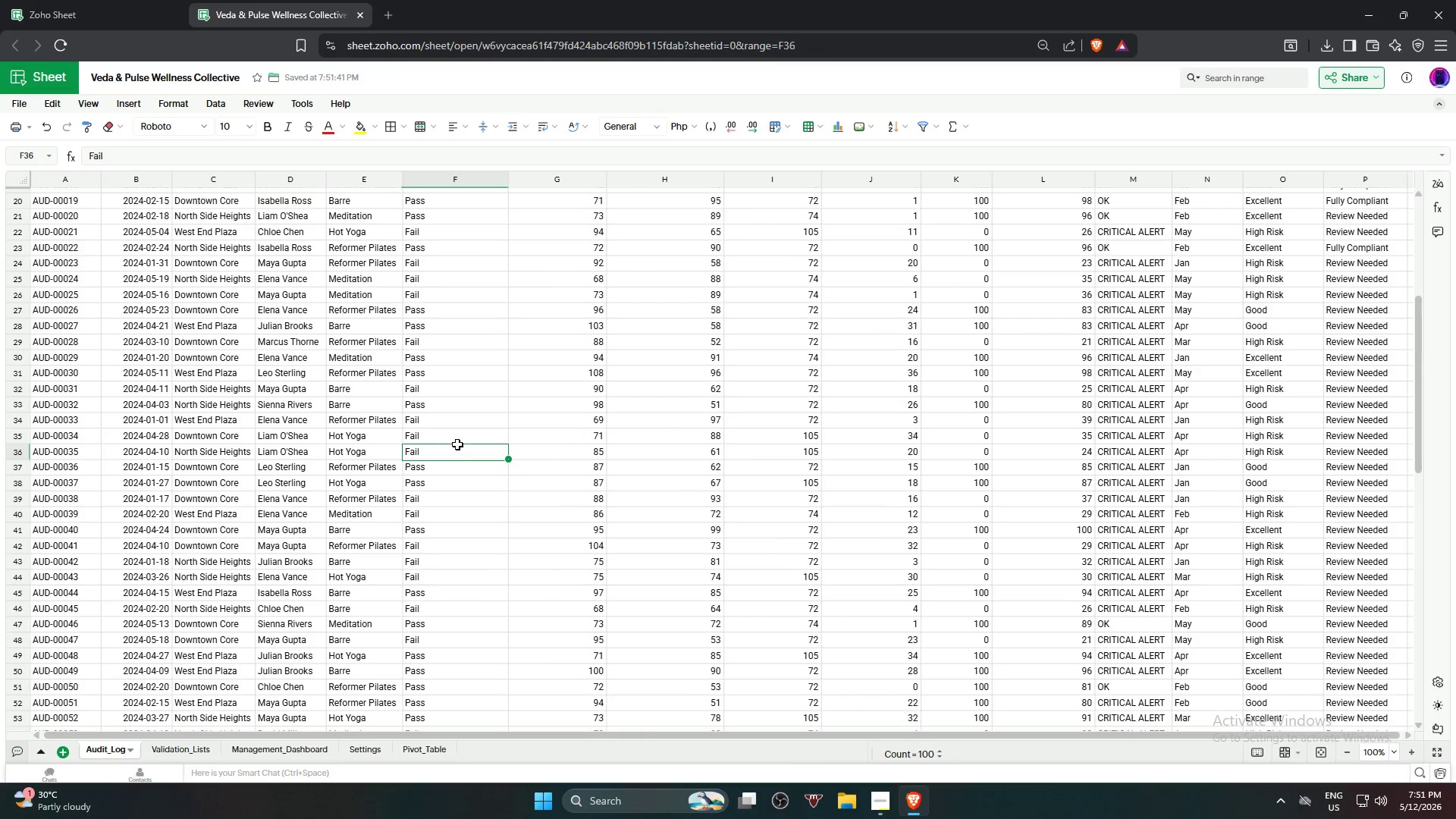 
double_click([324, 378])
 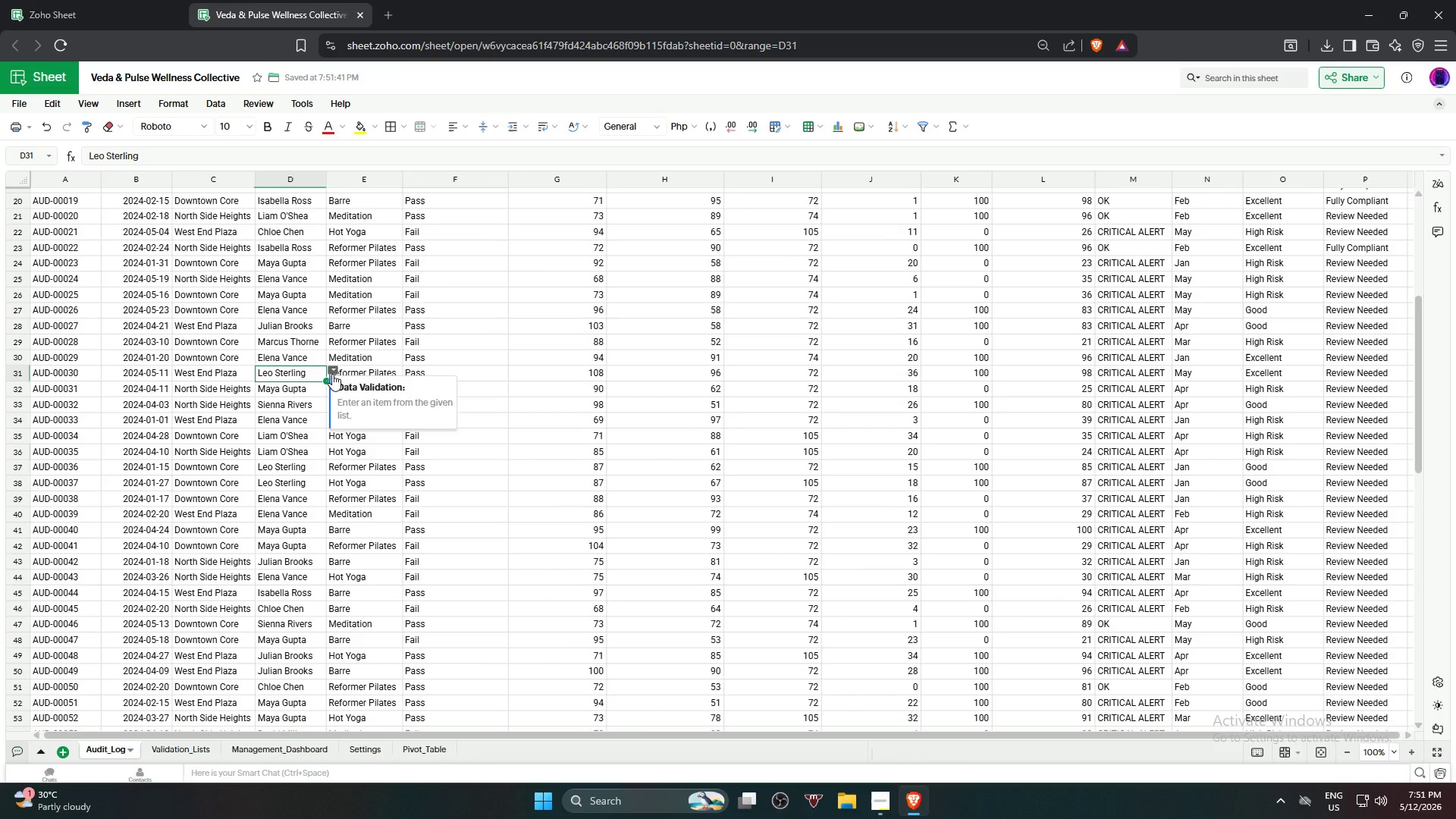 
left_click([335, 371])
 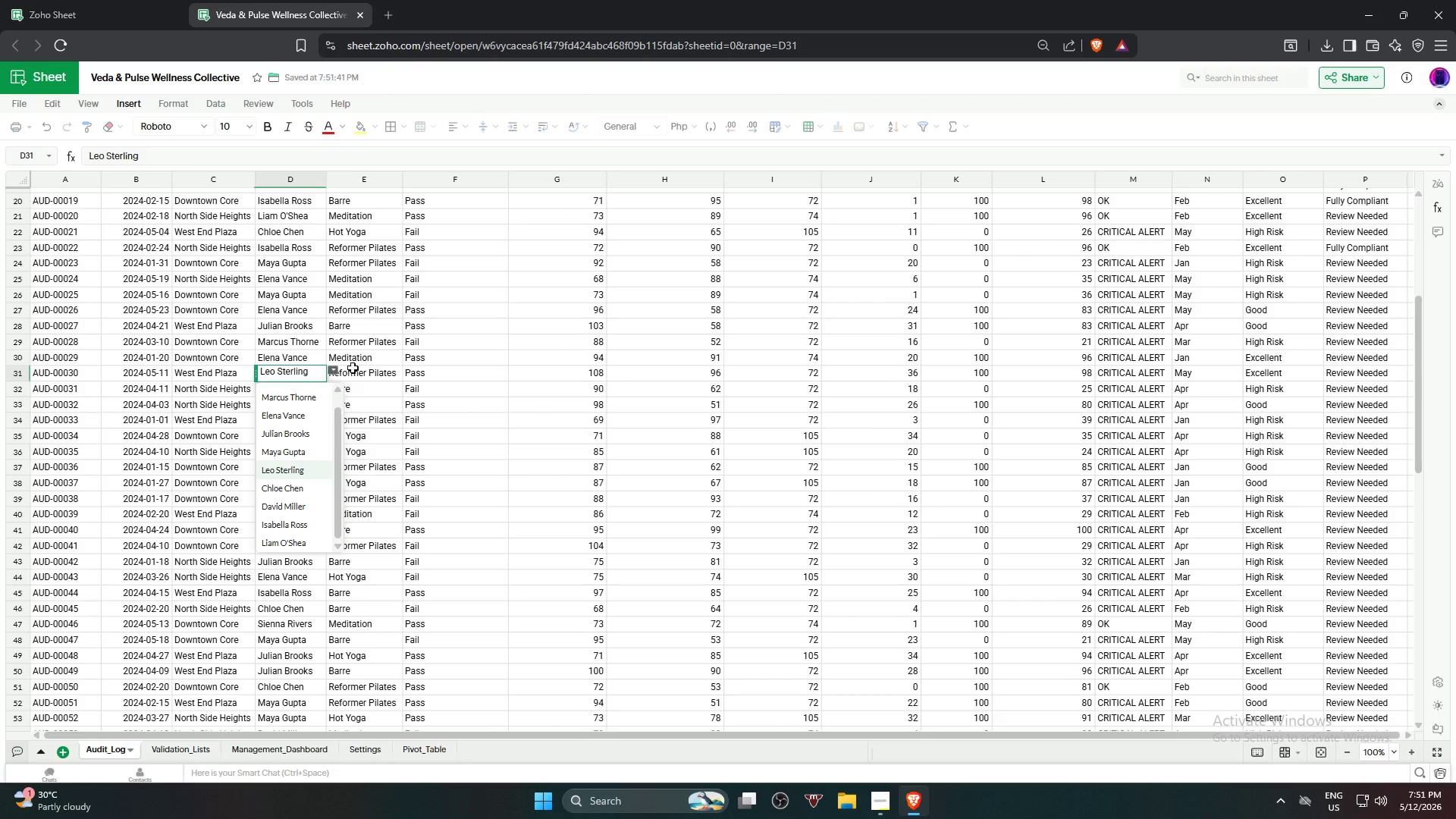 
scroll: coordinate [383, 368], scroll_direction: up, amount: 11.0
 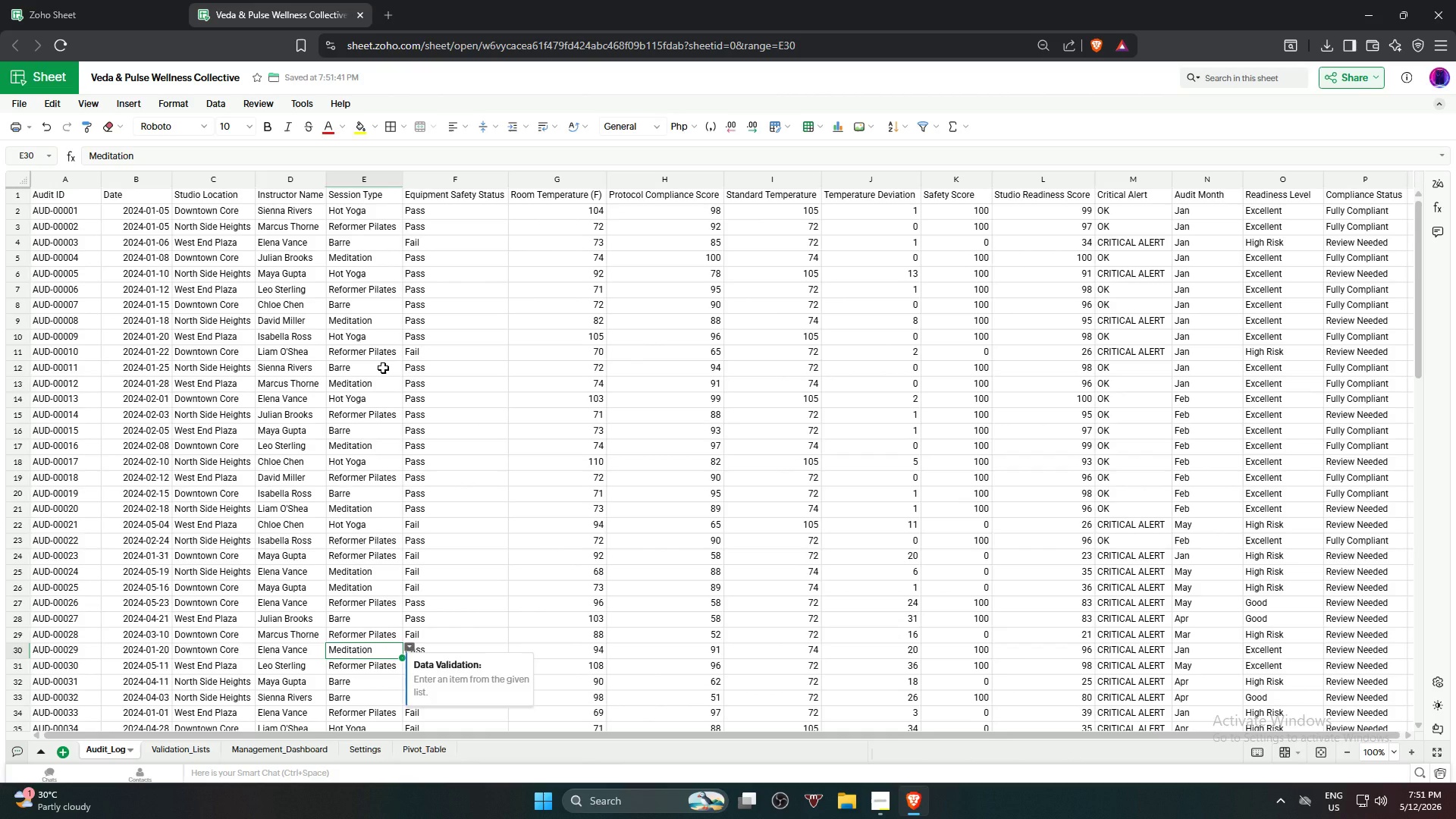 
wait(8.77)
 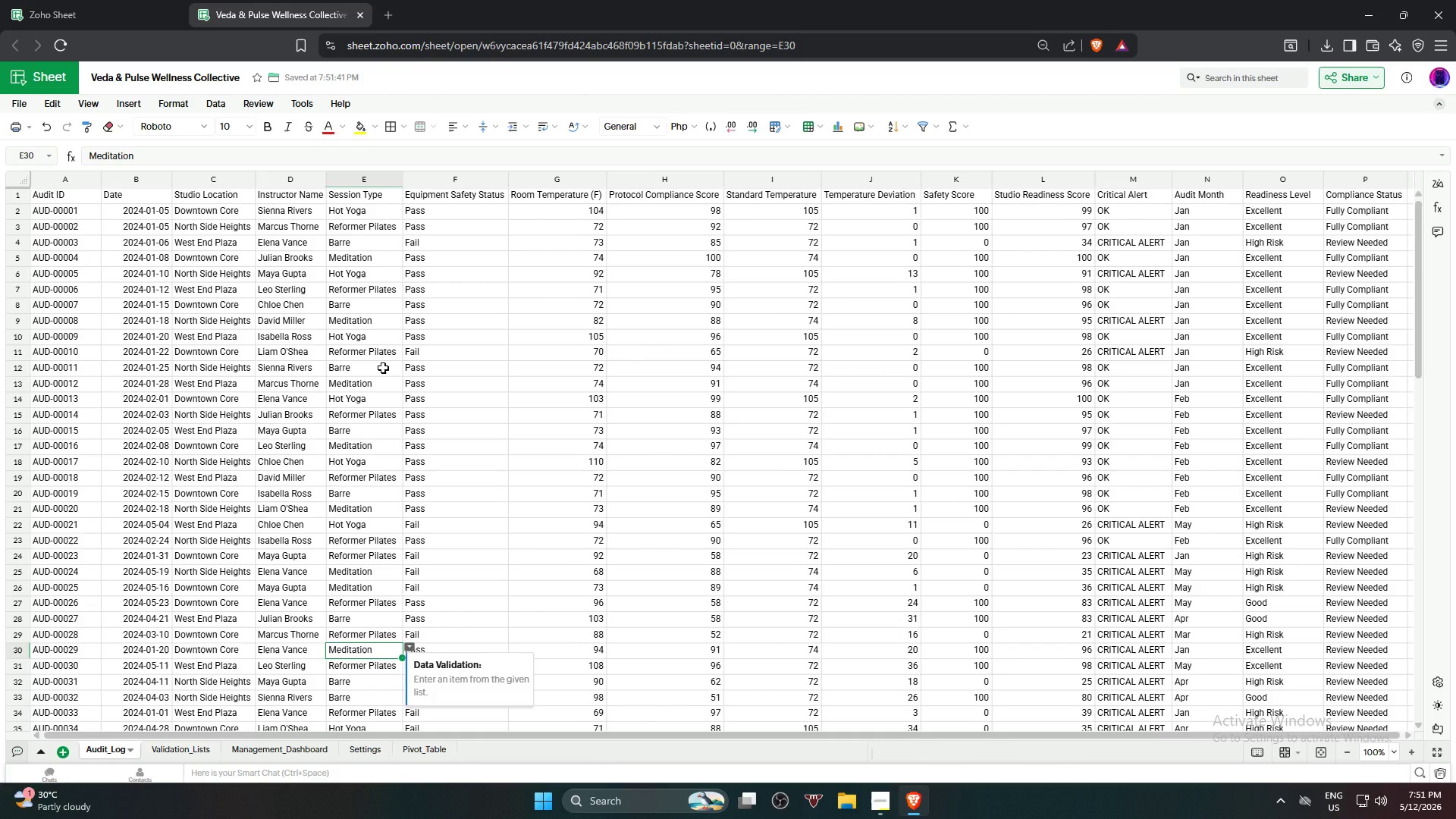 
left_click_drag(start_coordinate=[667, 215], to_coordinate=[679, 541])
 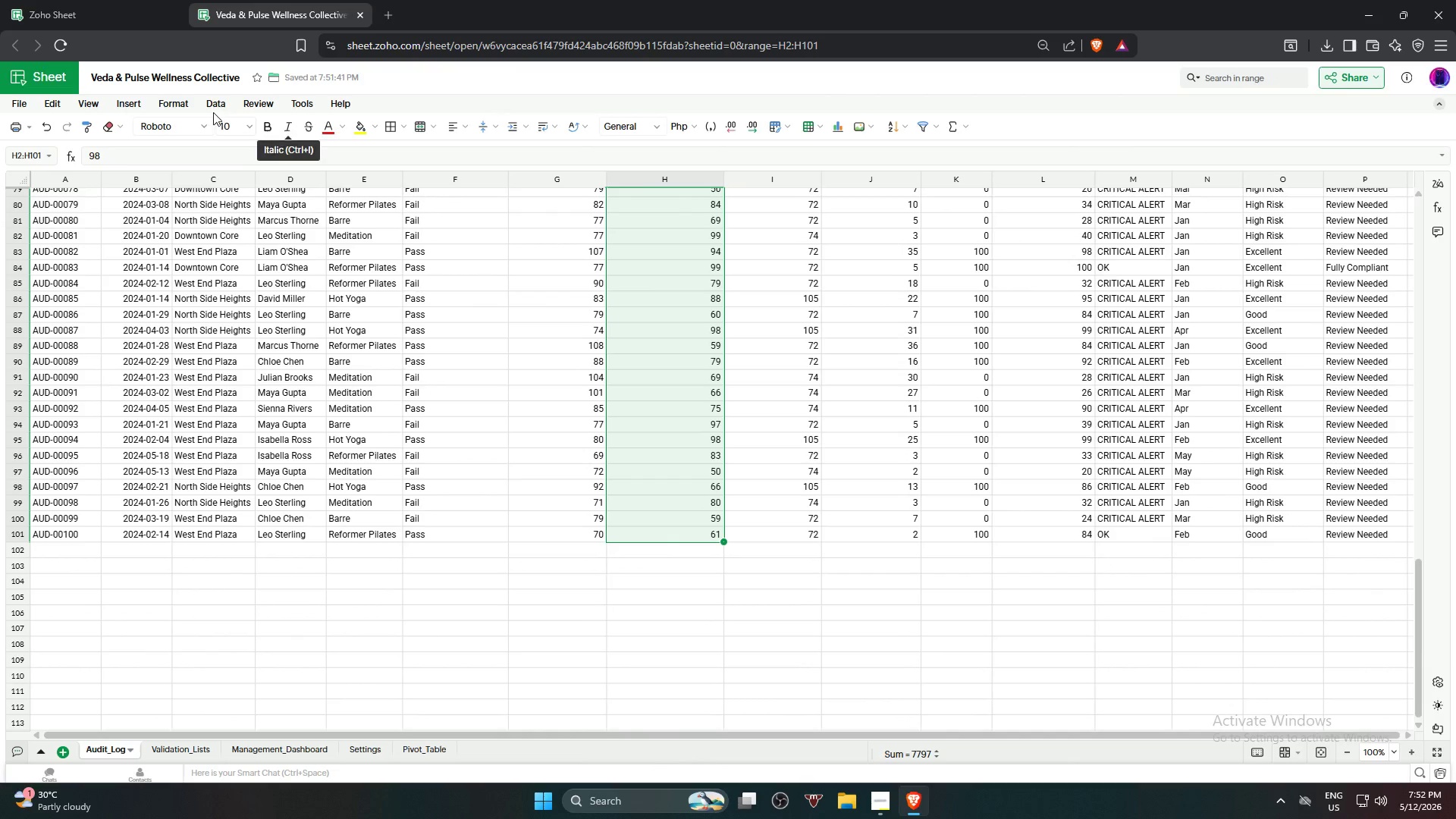 
left_click([211, 106])
 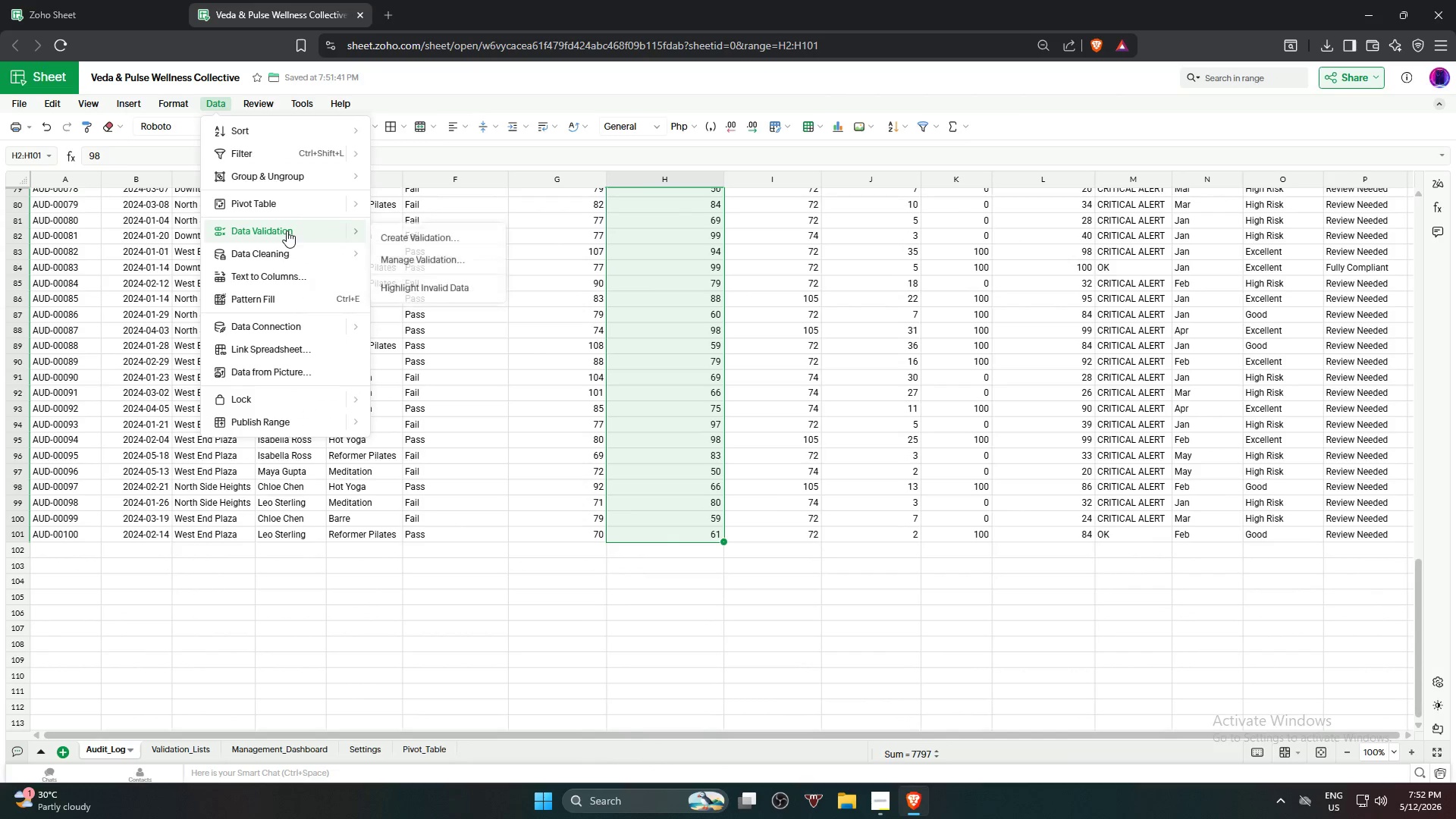 
left_click([384, 234])
 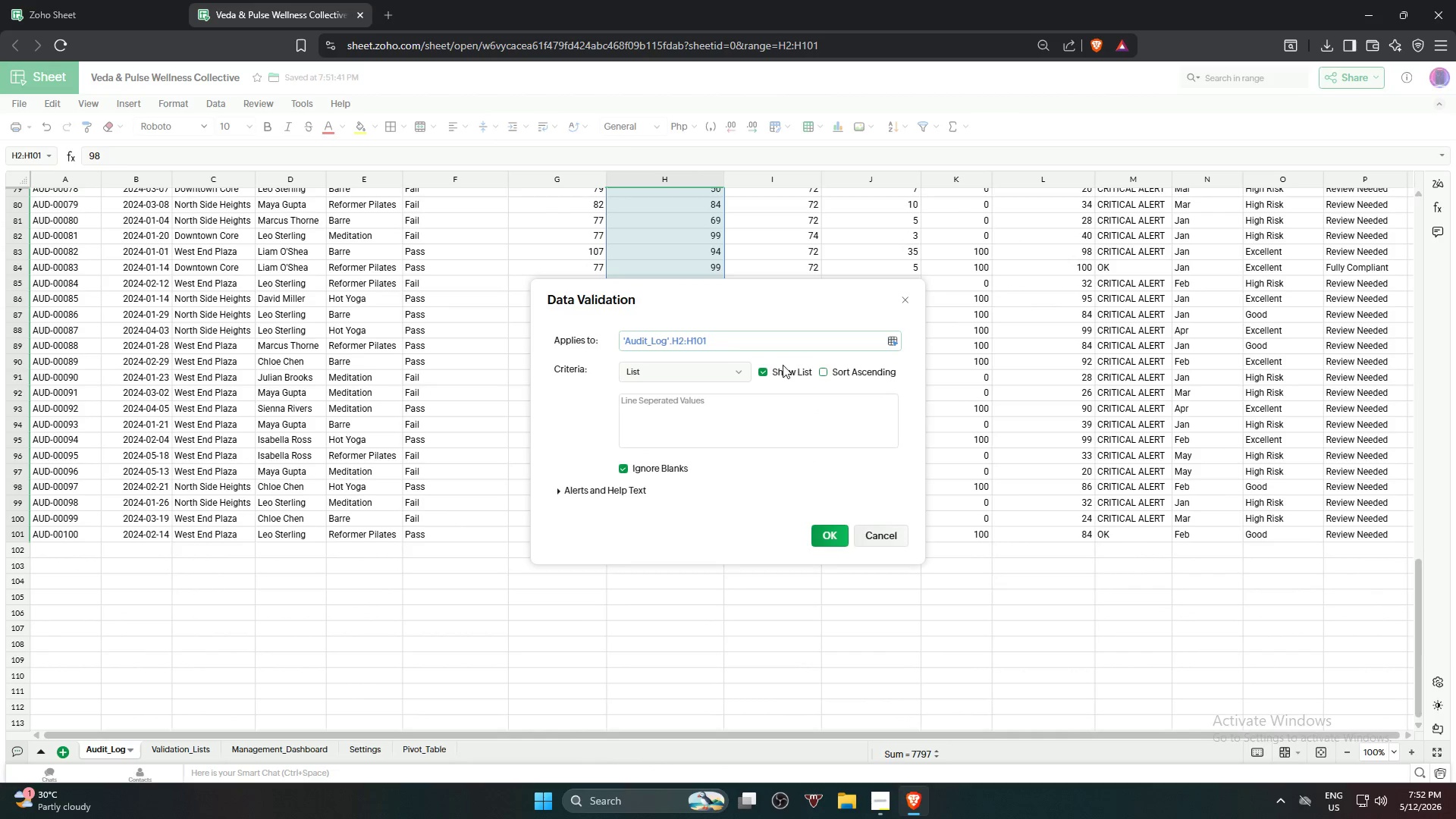 
left_click([736, 369])
 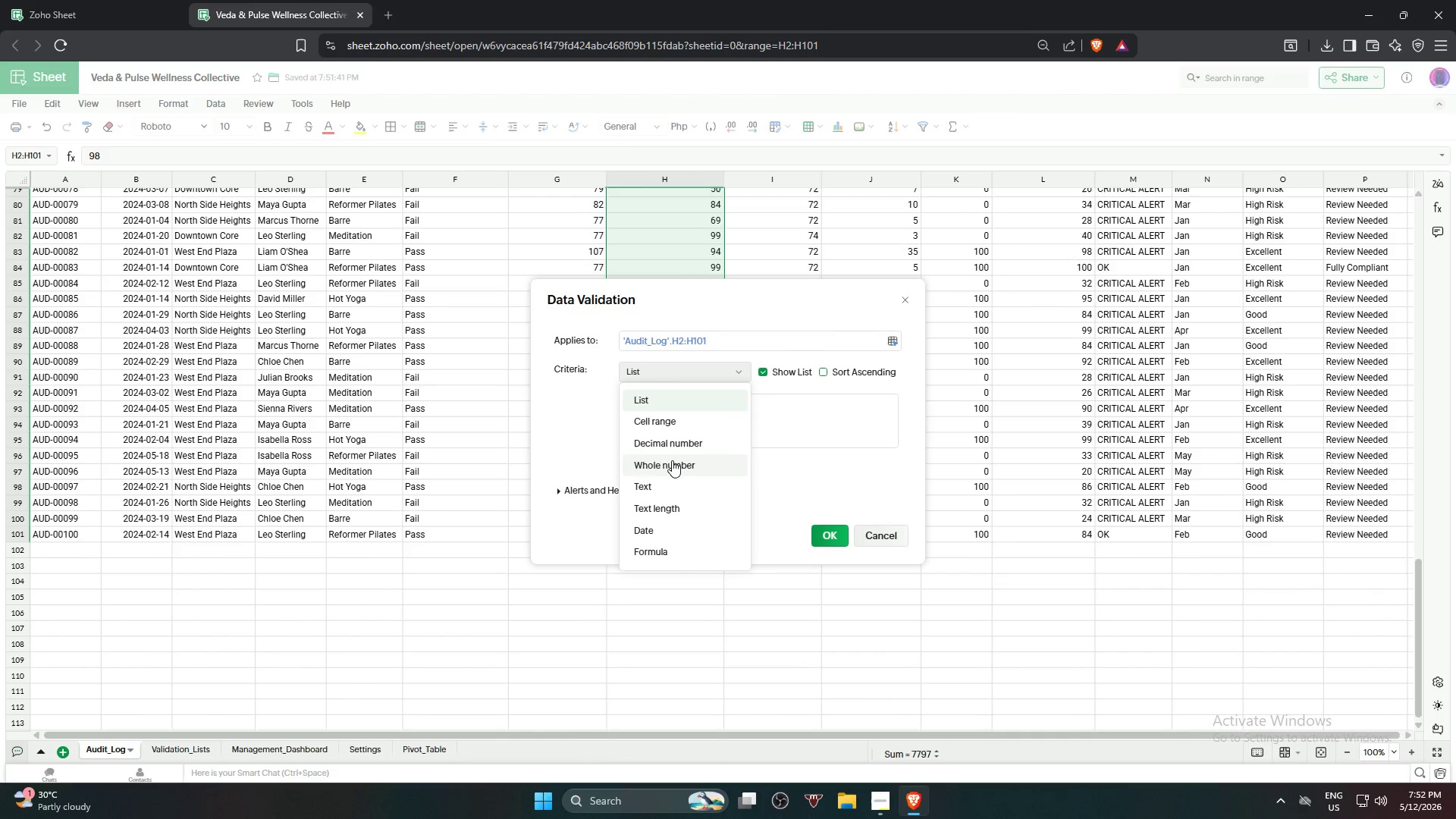 
left_click([672, 460])
 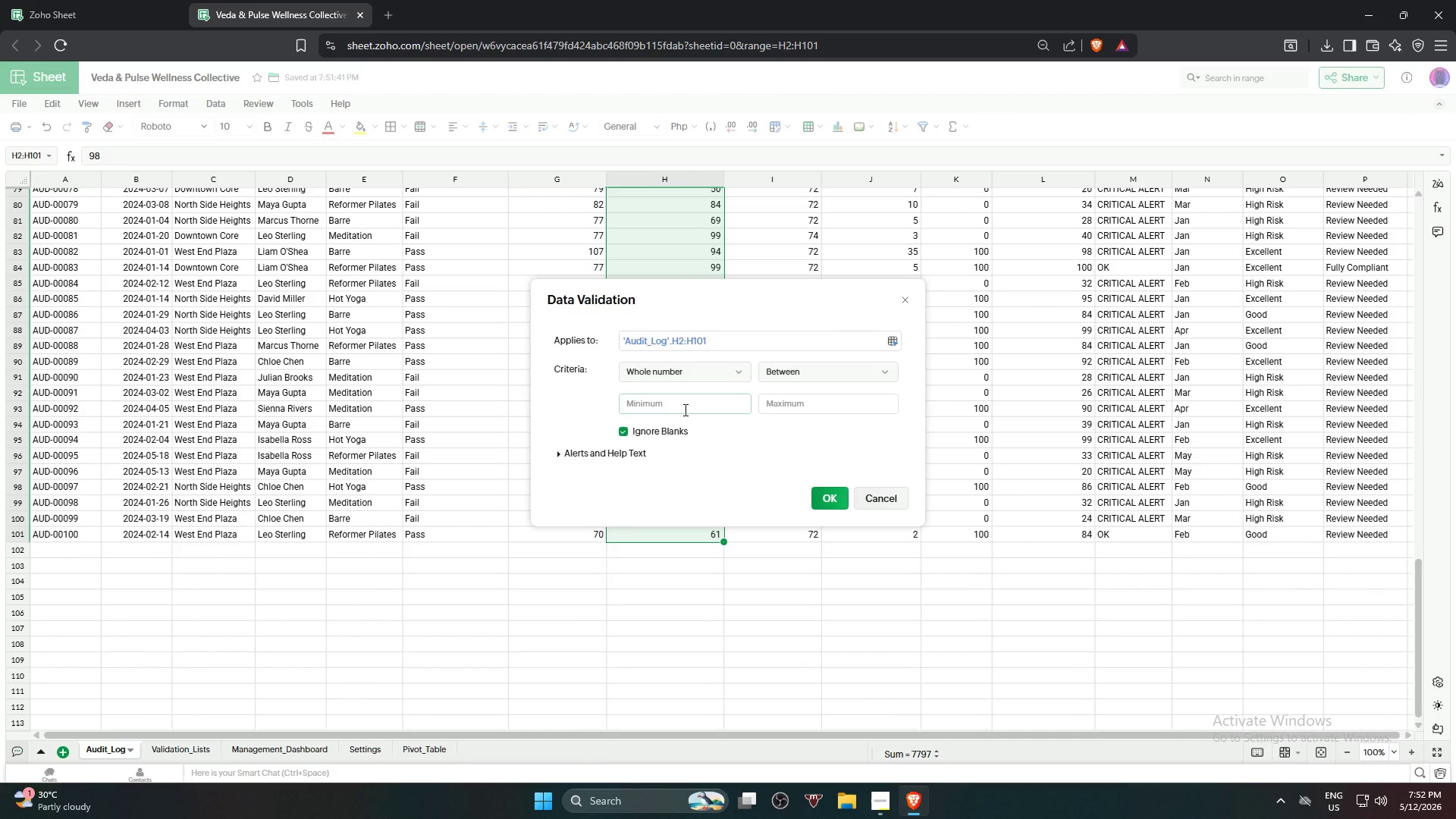 
key(Numpad0)
 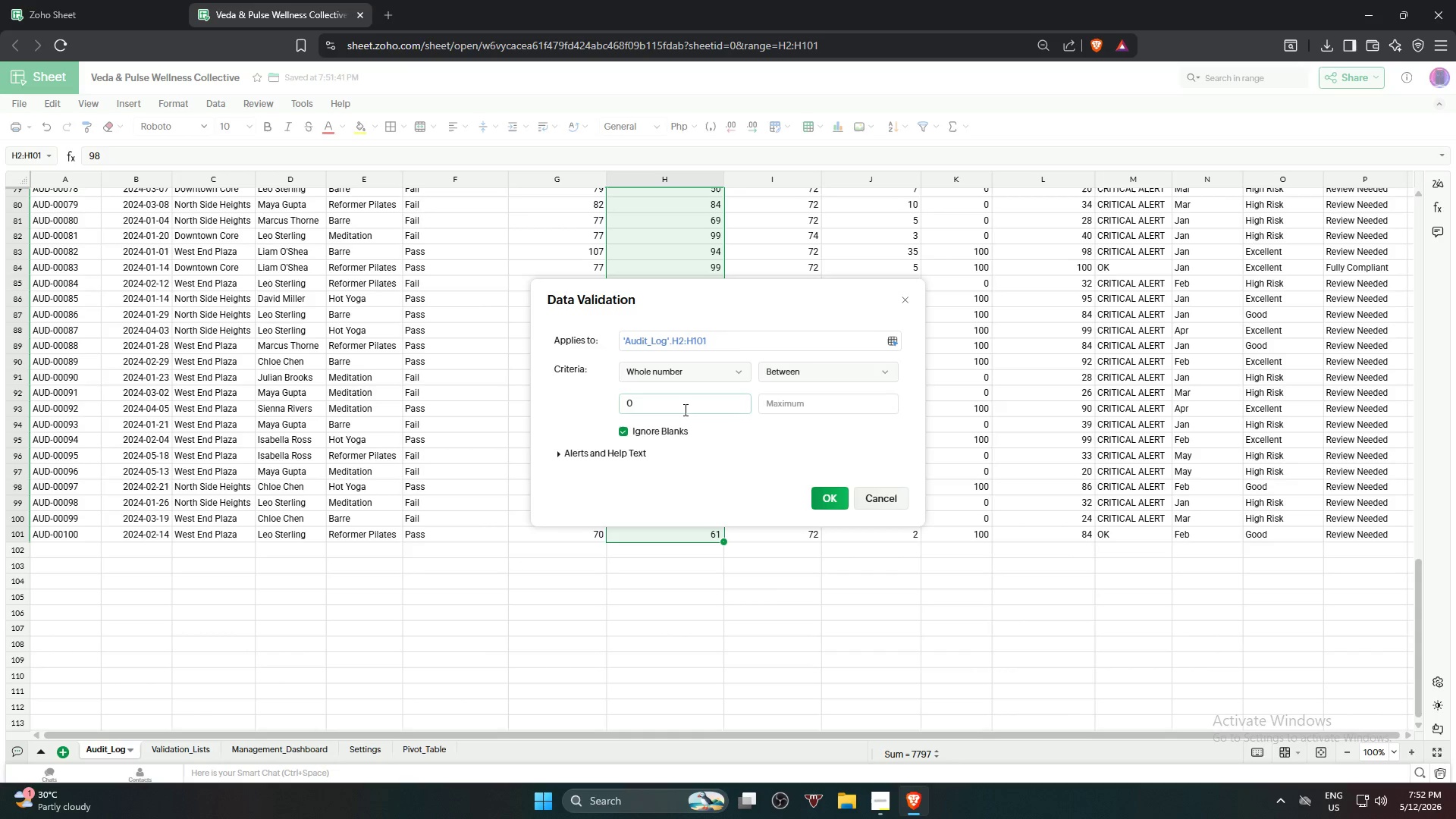 
key(Tab)
 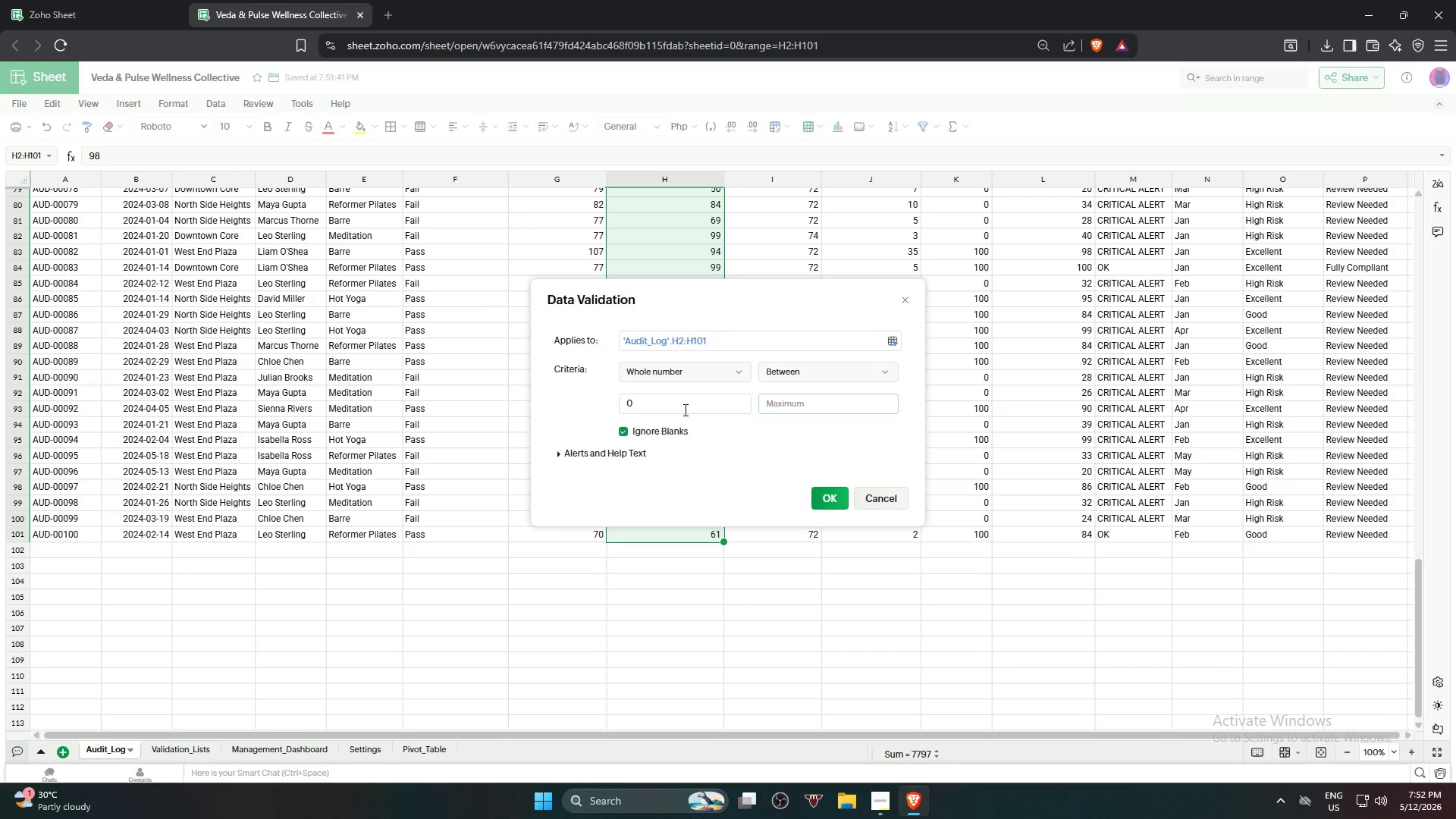 
key(Numpad1)
 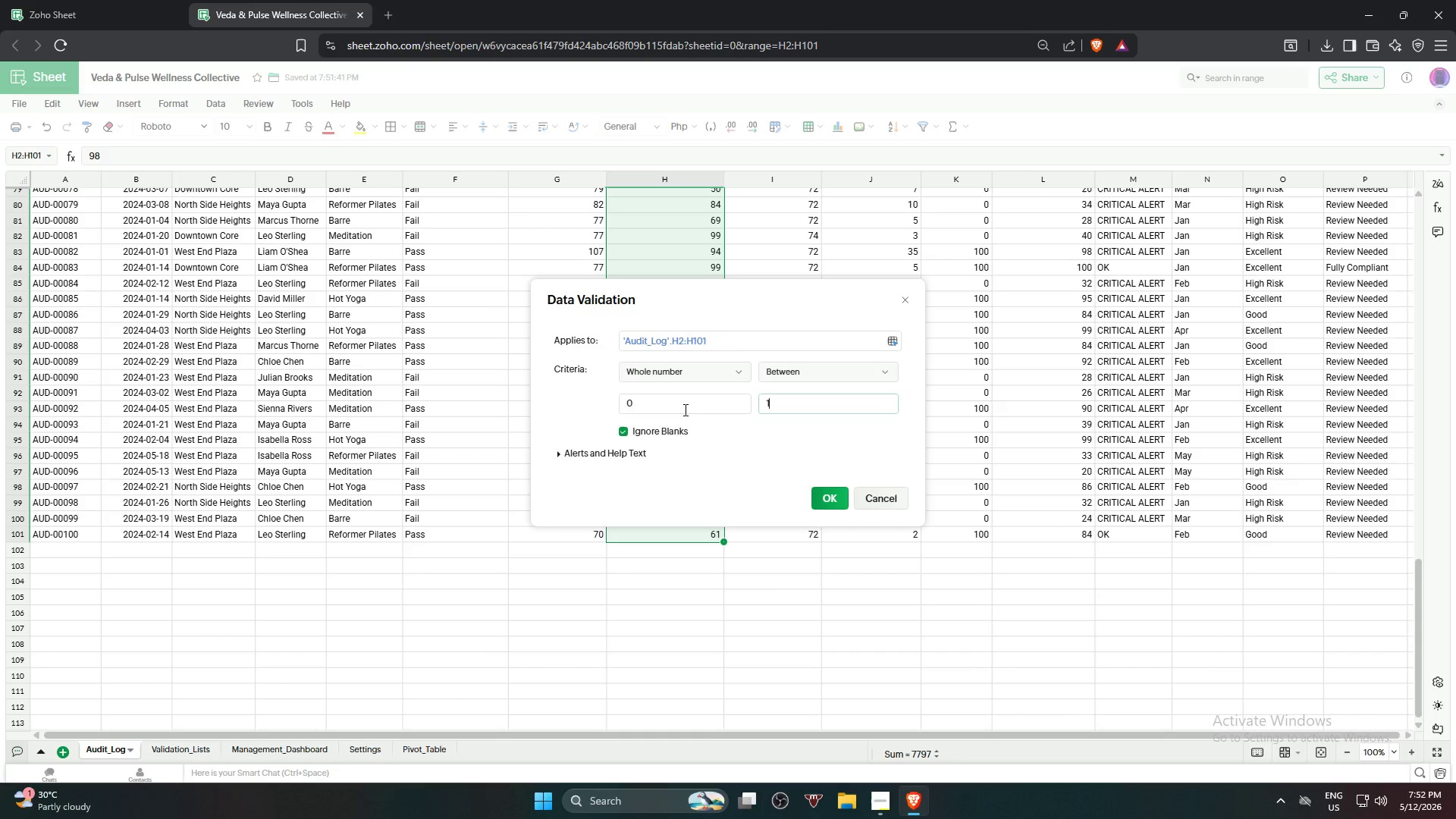 
key(Numpad0)
 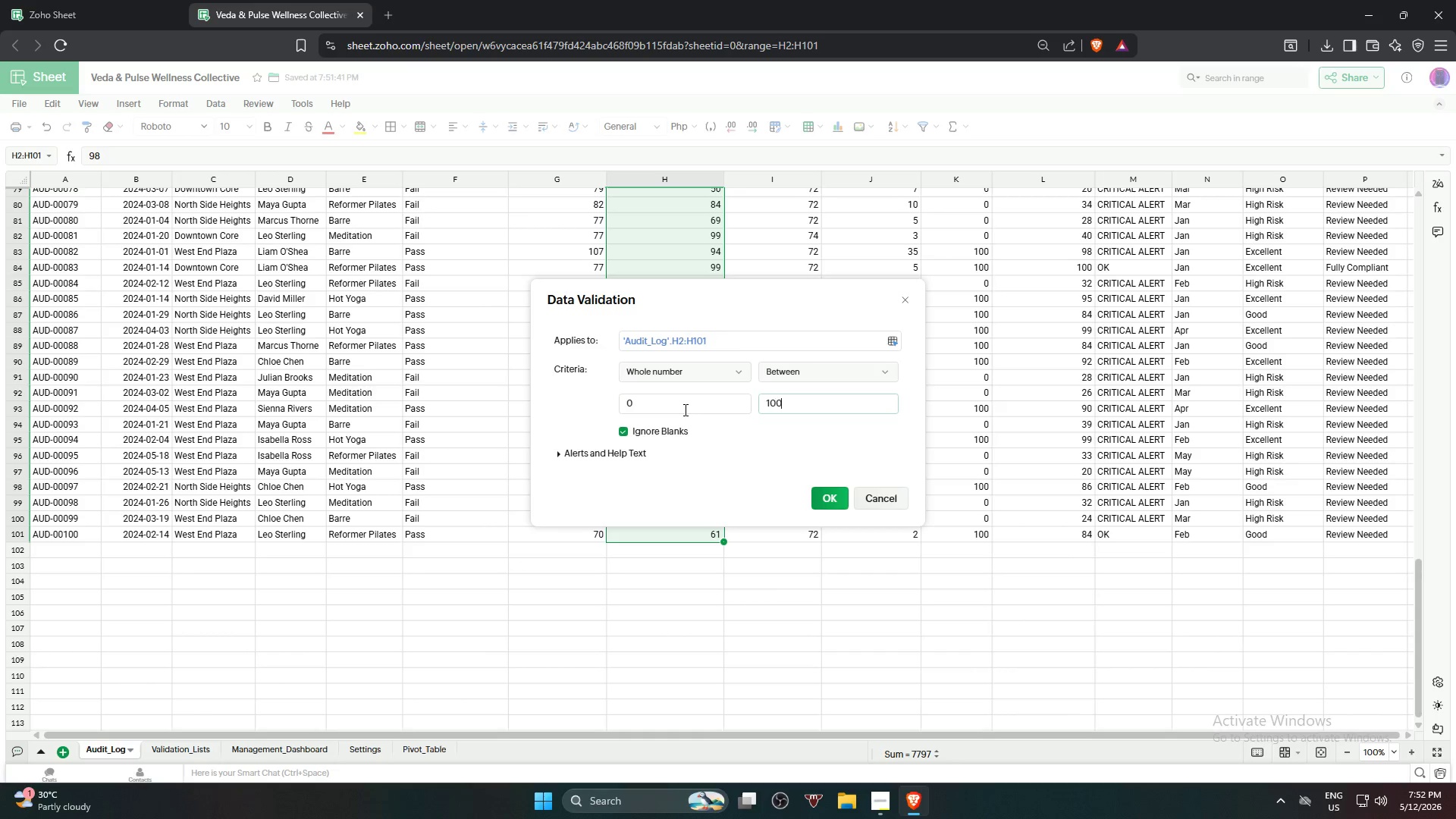 
key(Numpad0)
 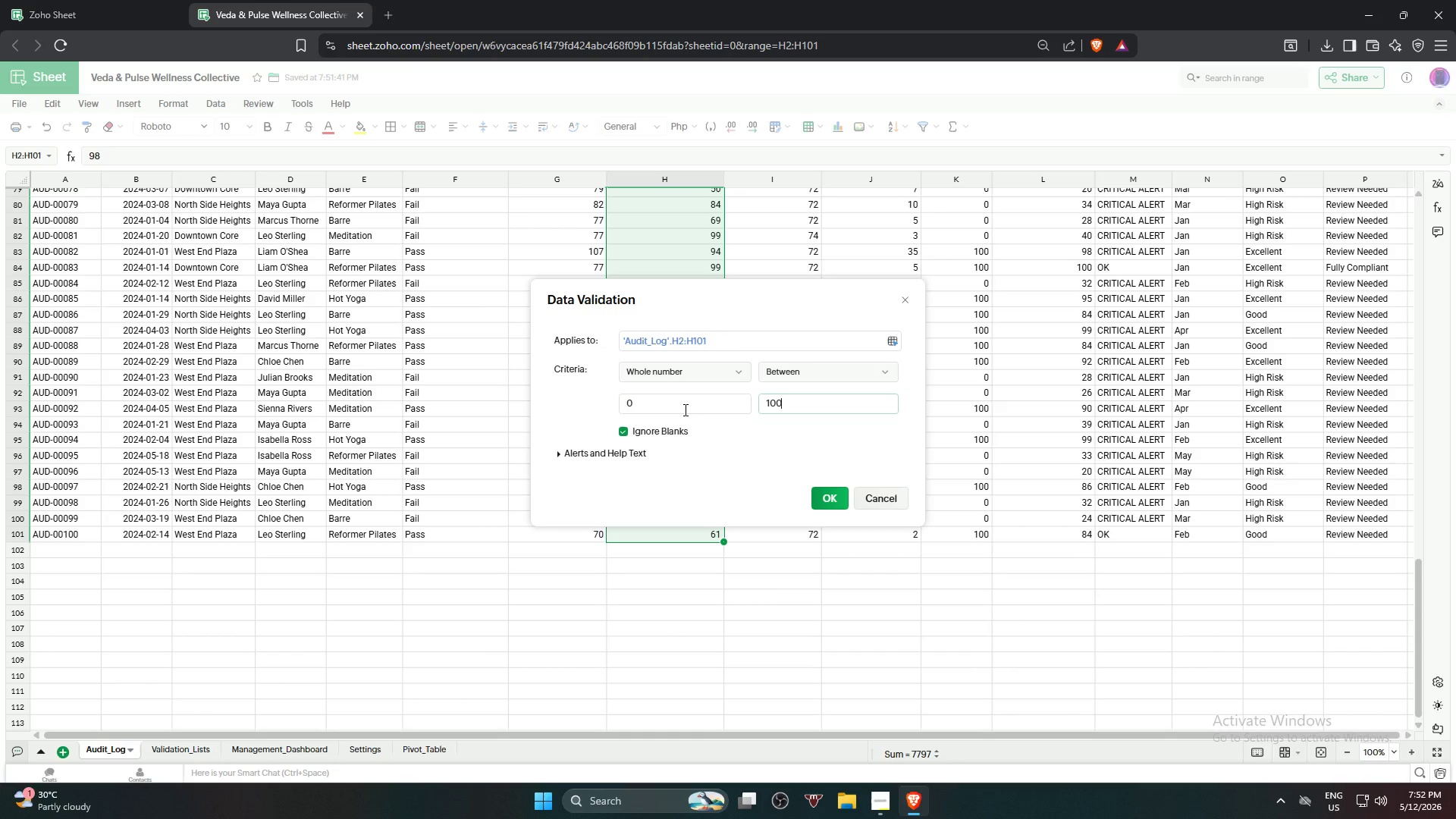 
key(NumpadEnter)
 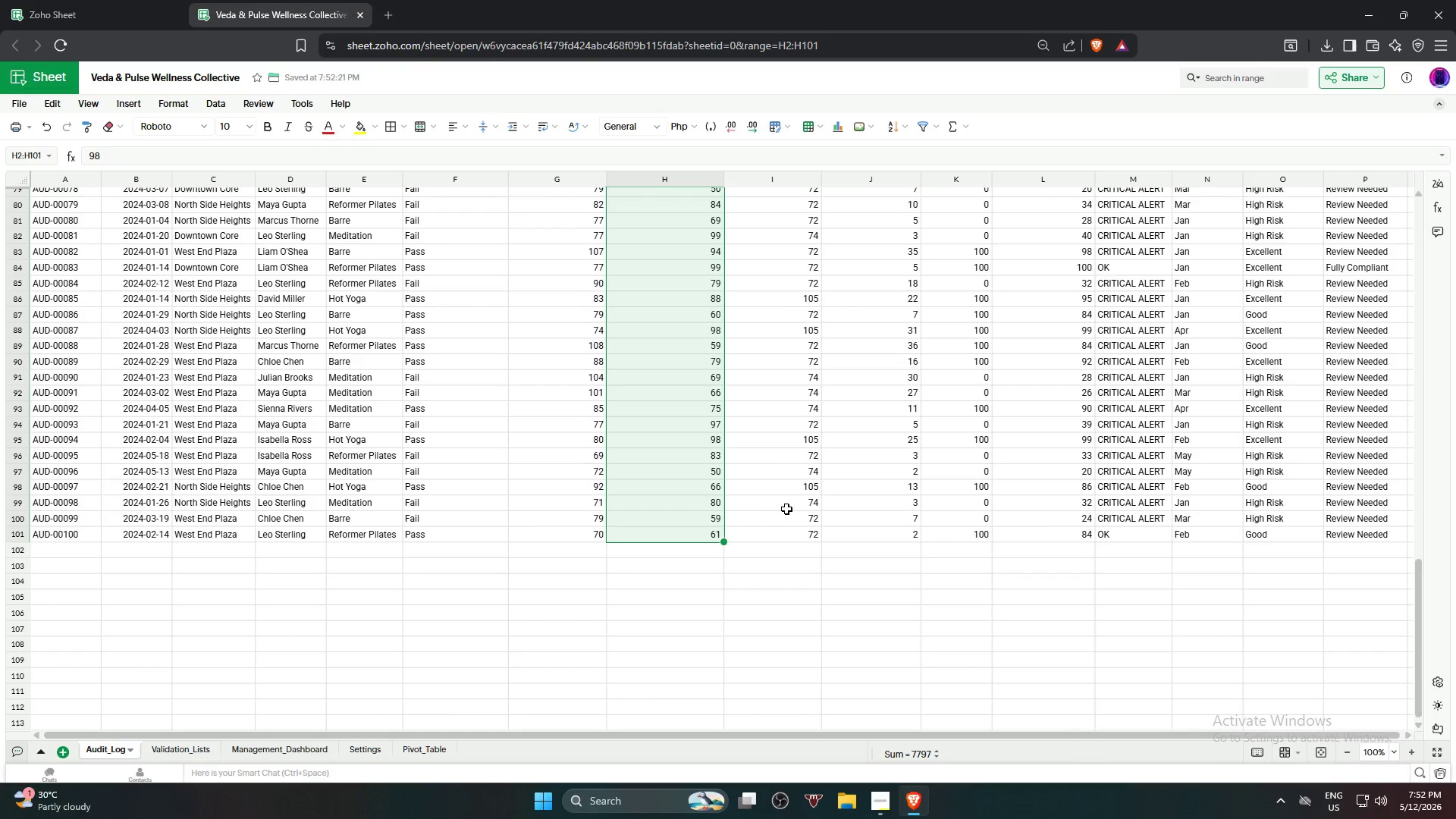 
left_click([712, 476])
 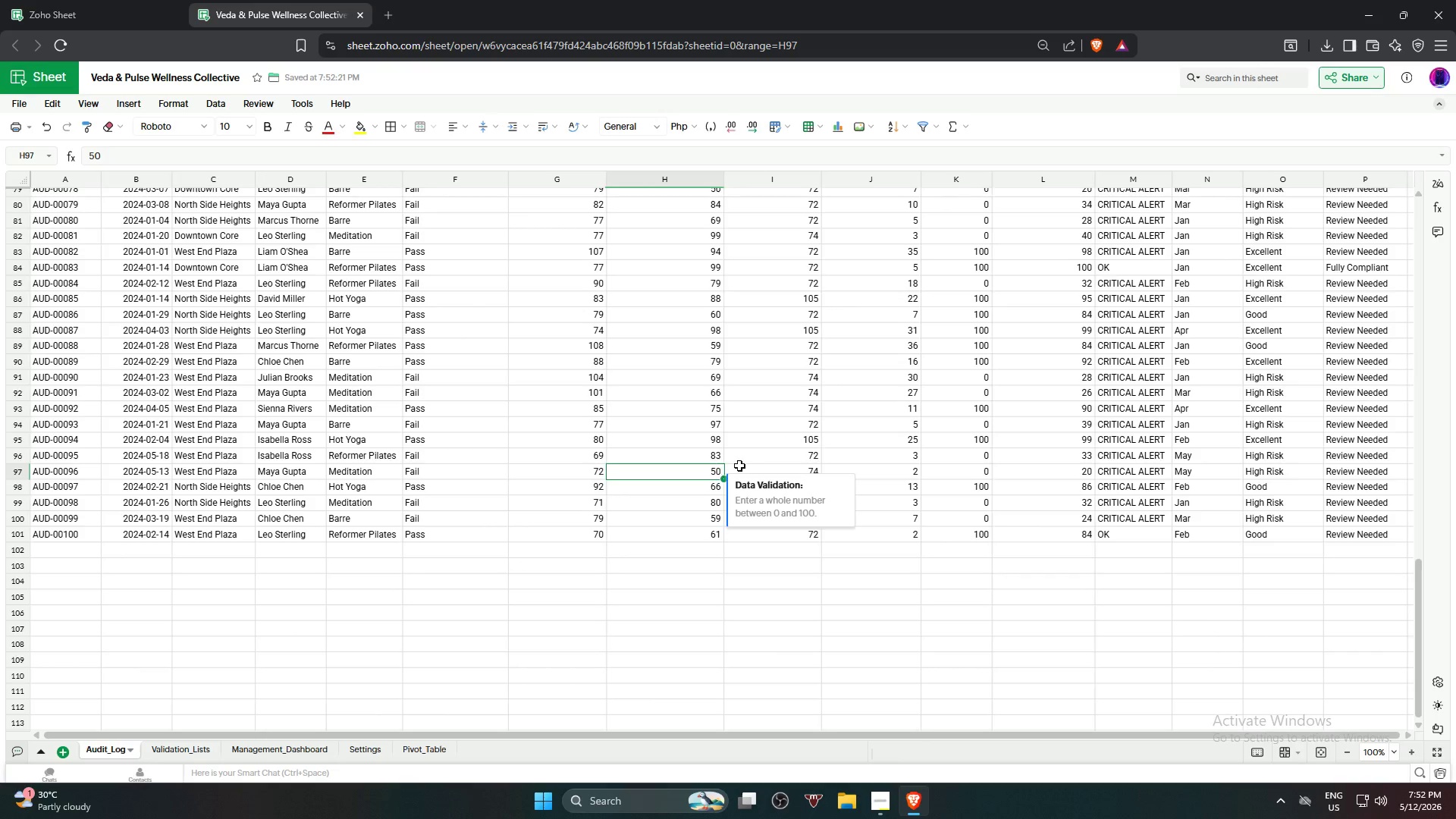 
left_click([745, 462])
 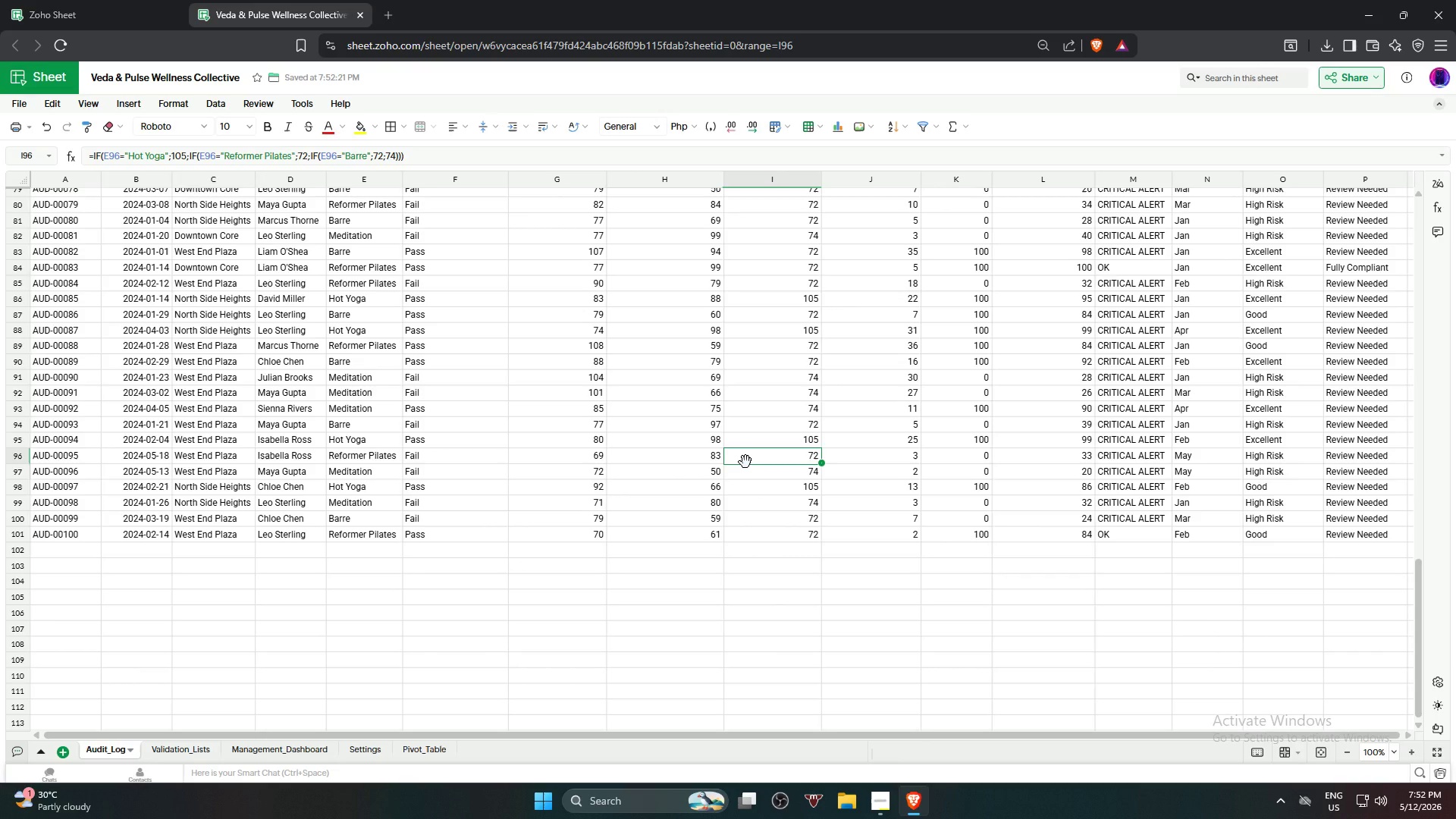 
scroll: coordinate [550, 408], scroll_direction: up, amount: 21.0
 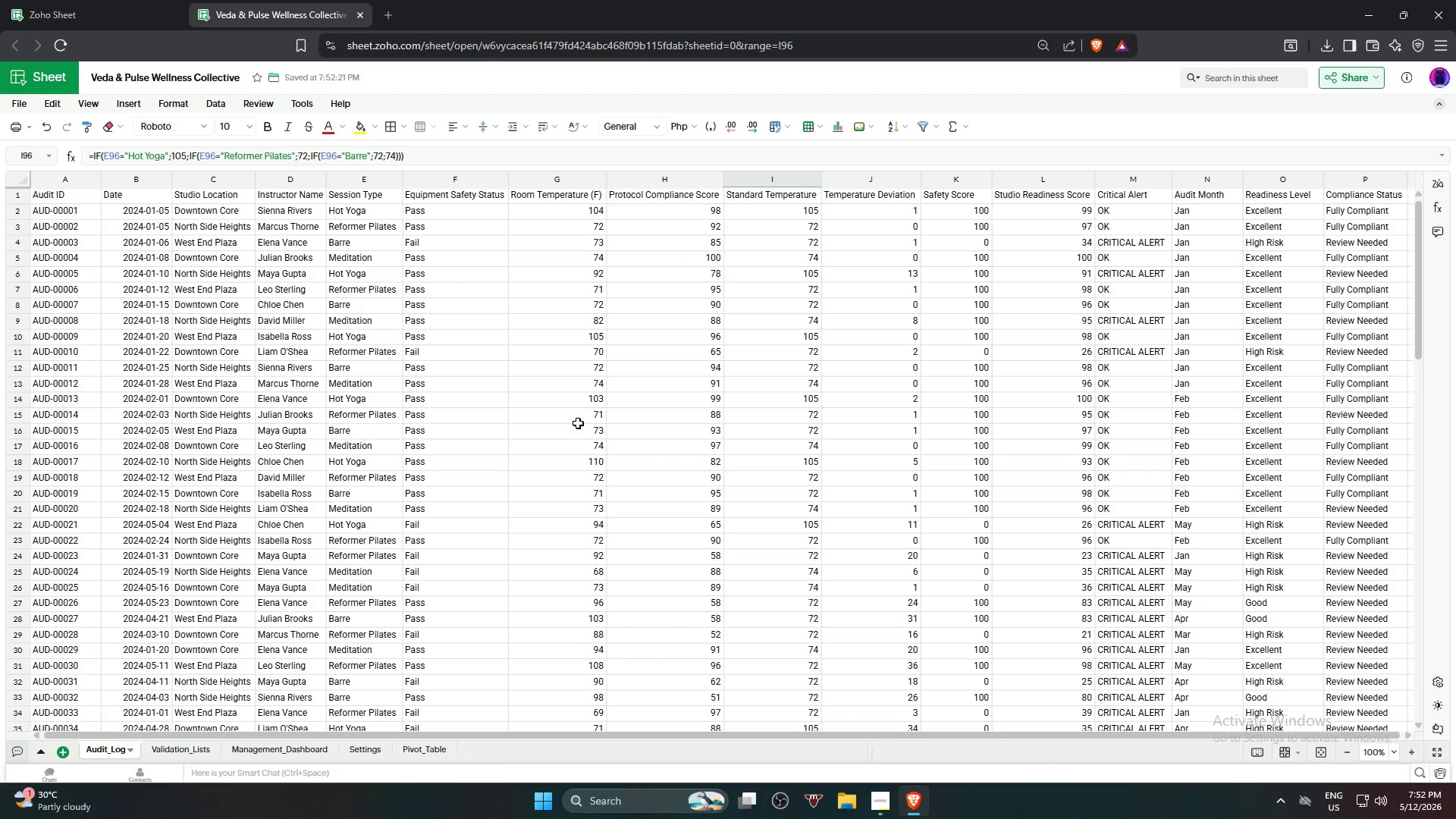 
wait(17.11)
 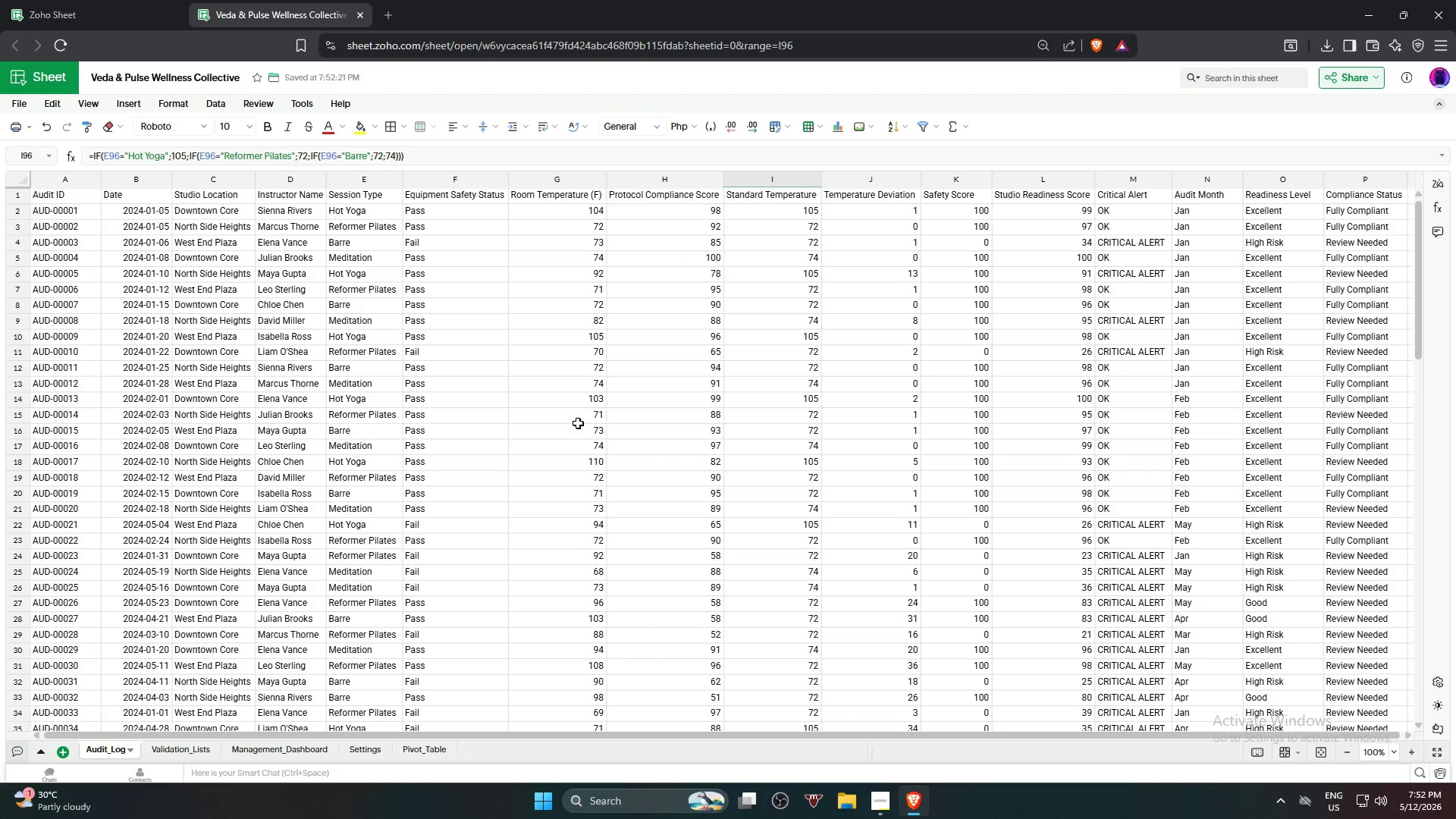 
left_click_drag(start_coordinate=[567, 214], to_coordinate=[551, 296])
 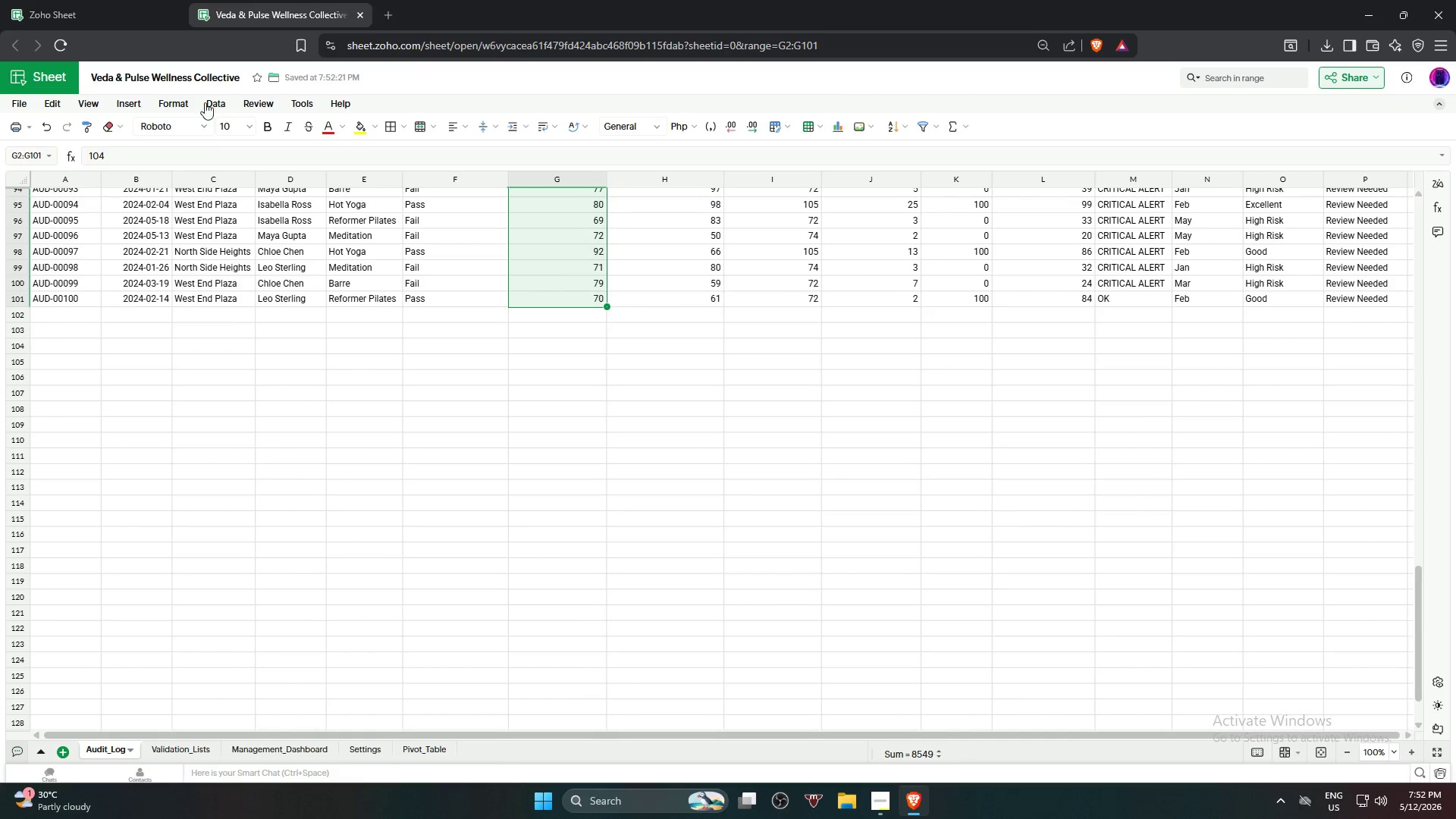 
left_click([214, 99])
 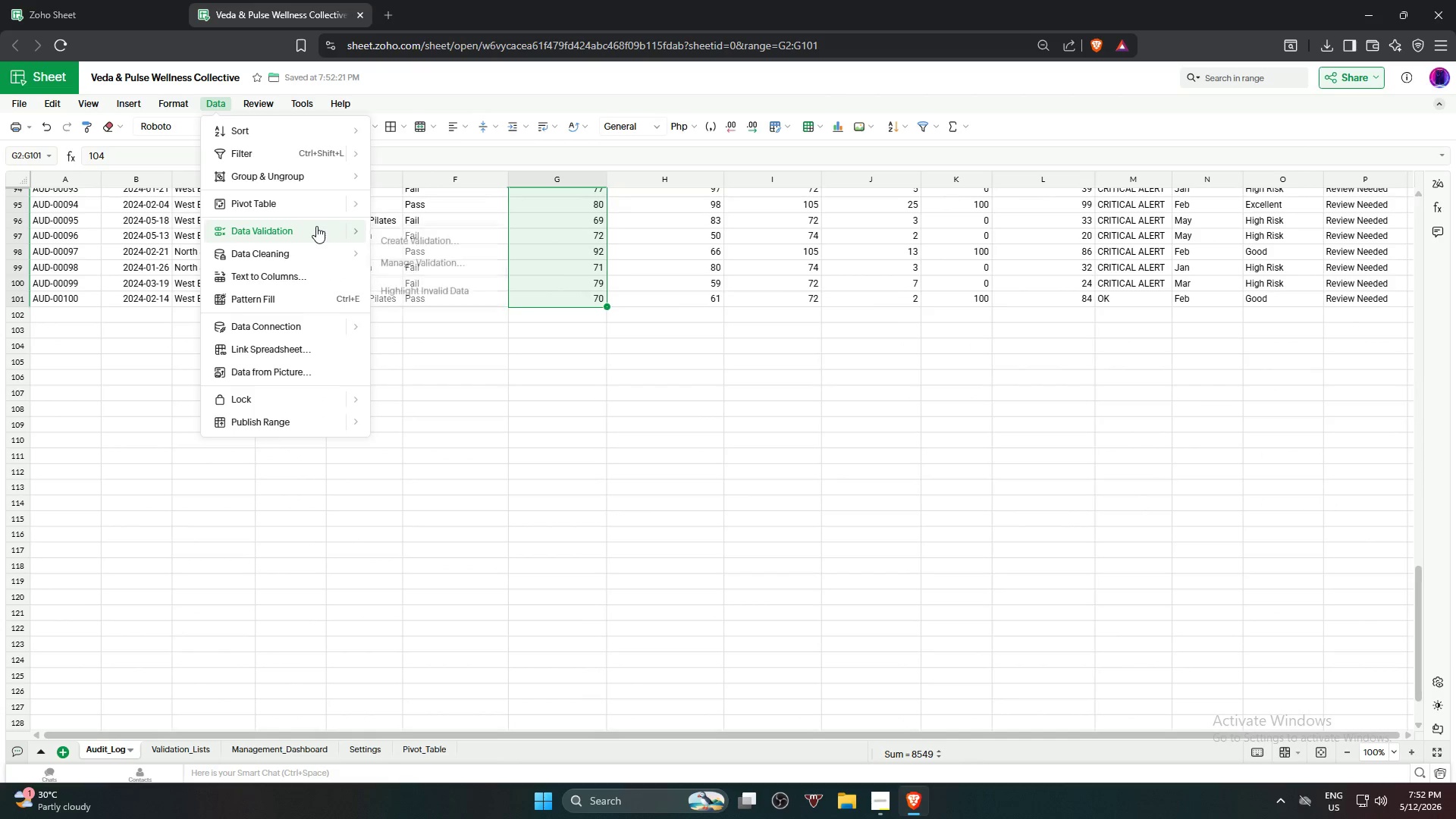 
left_click([382, 237])
 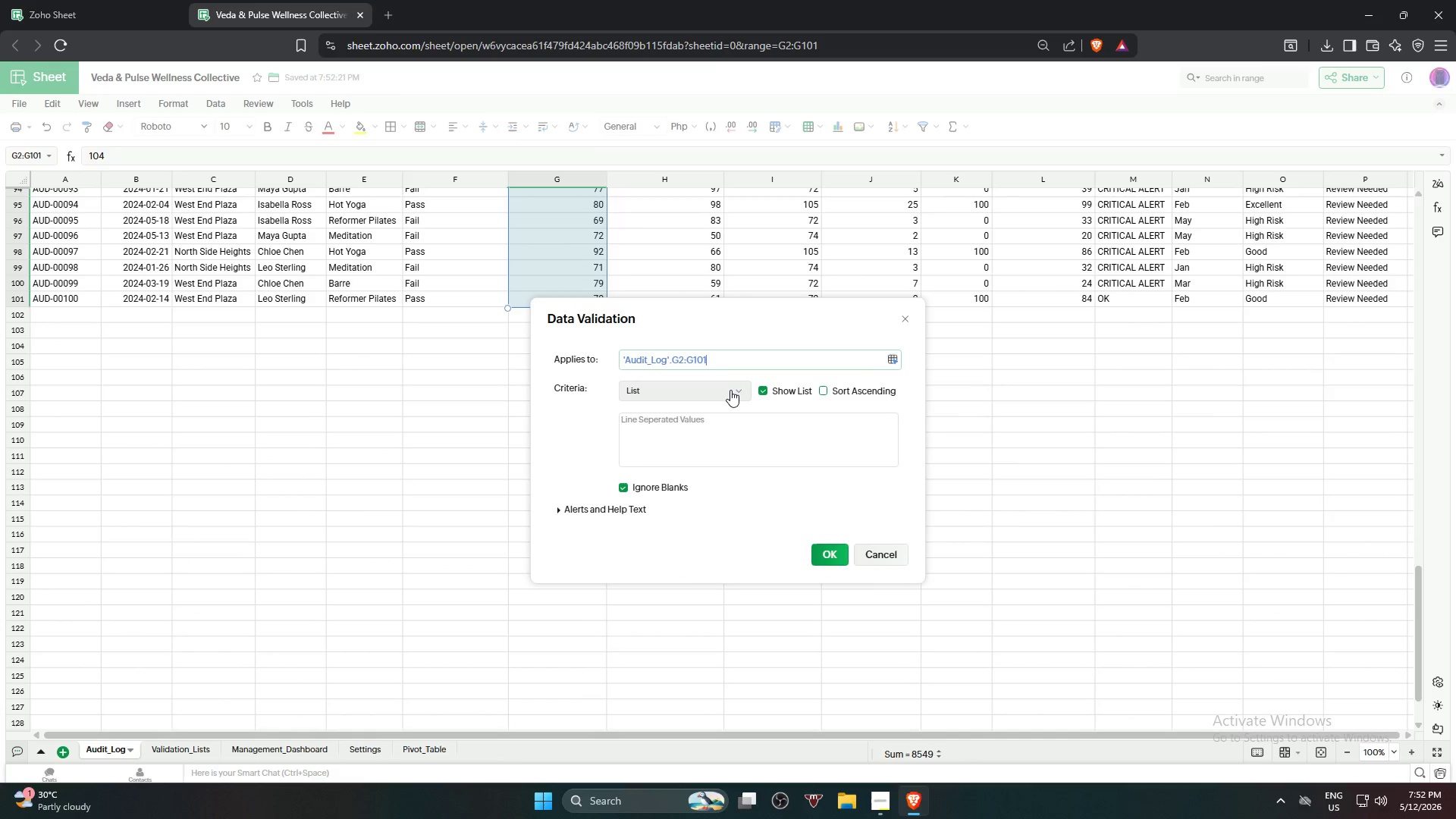 
left_click([730, 392])
 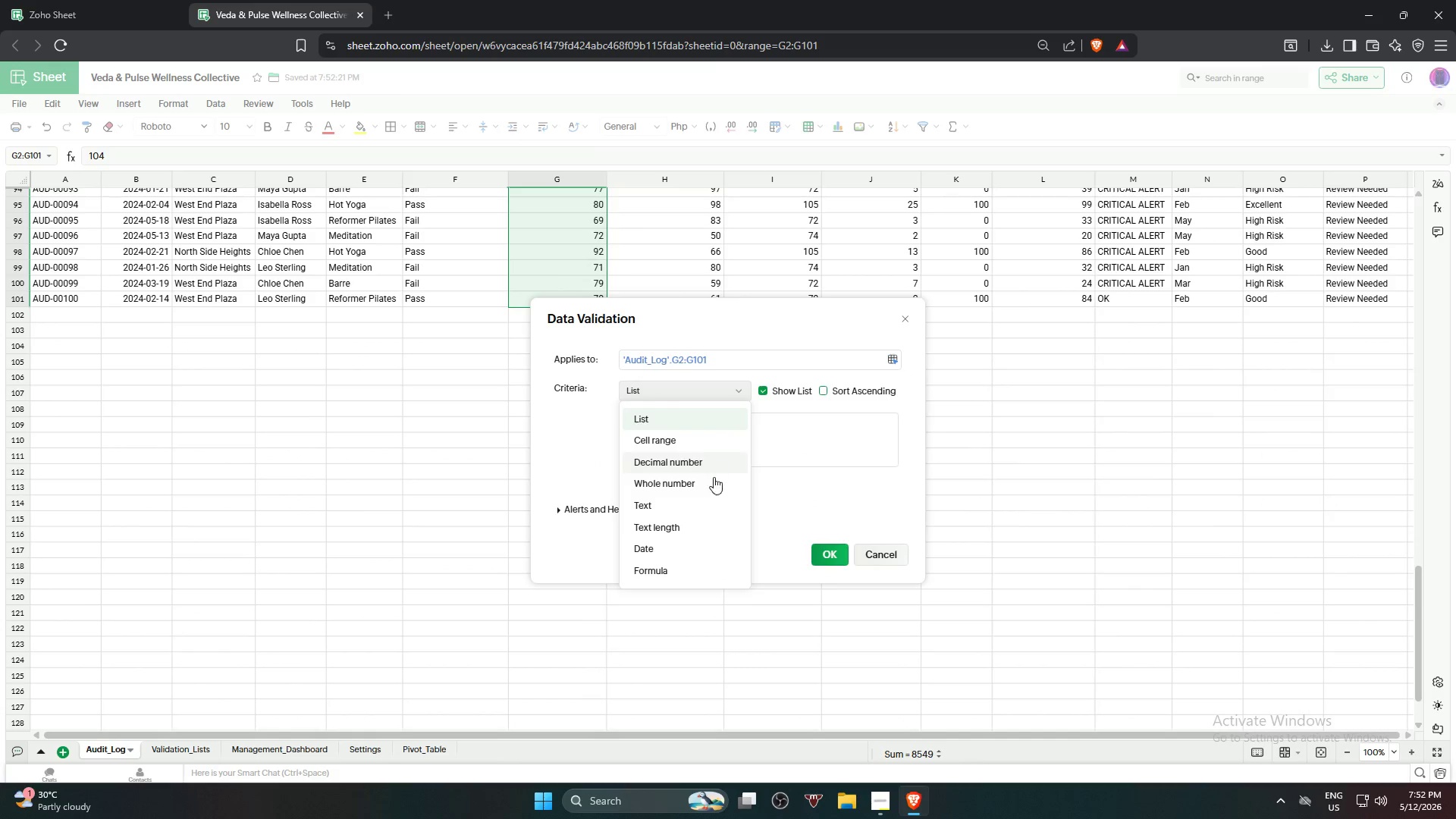 
left_click([712, 490])
 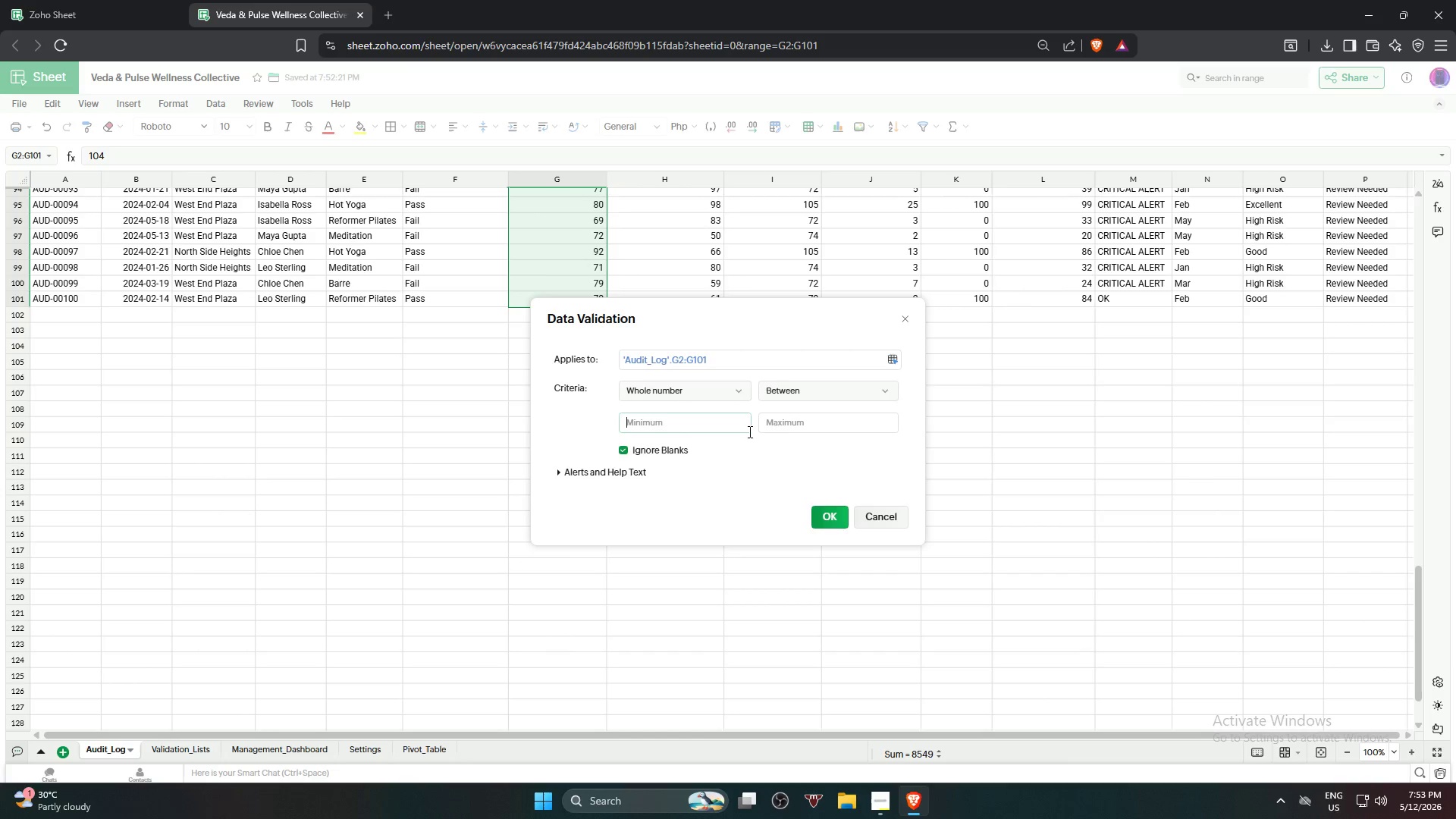 
wait(6.05)
 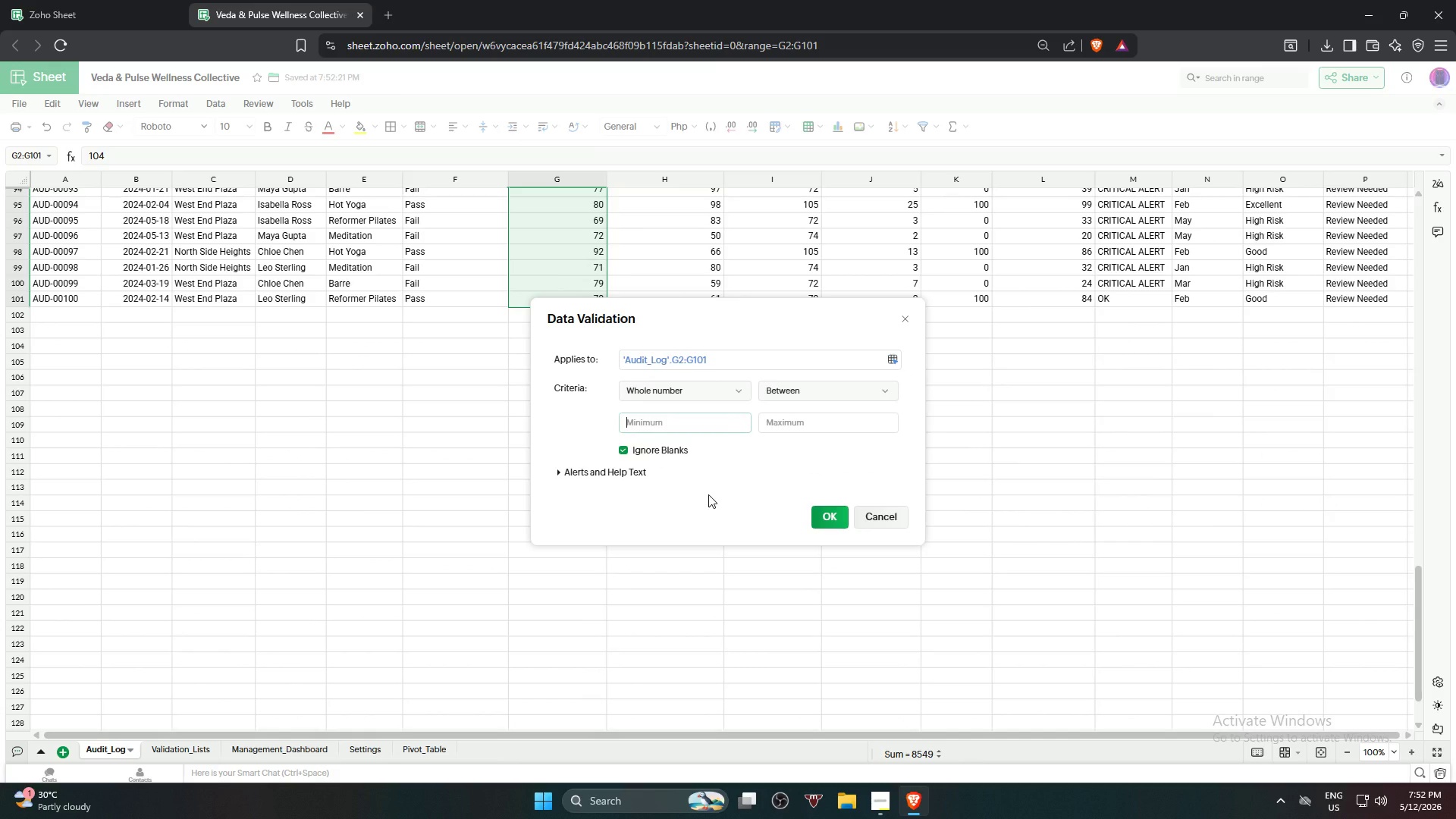 
key(Numpad6)
 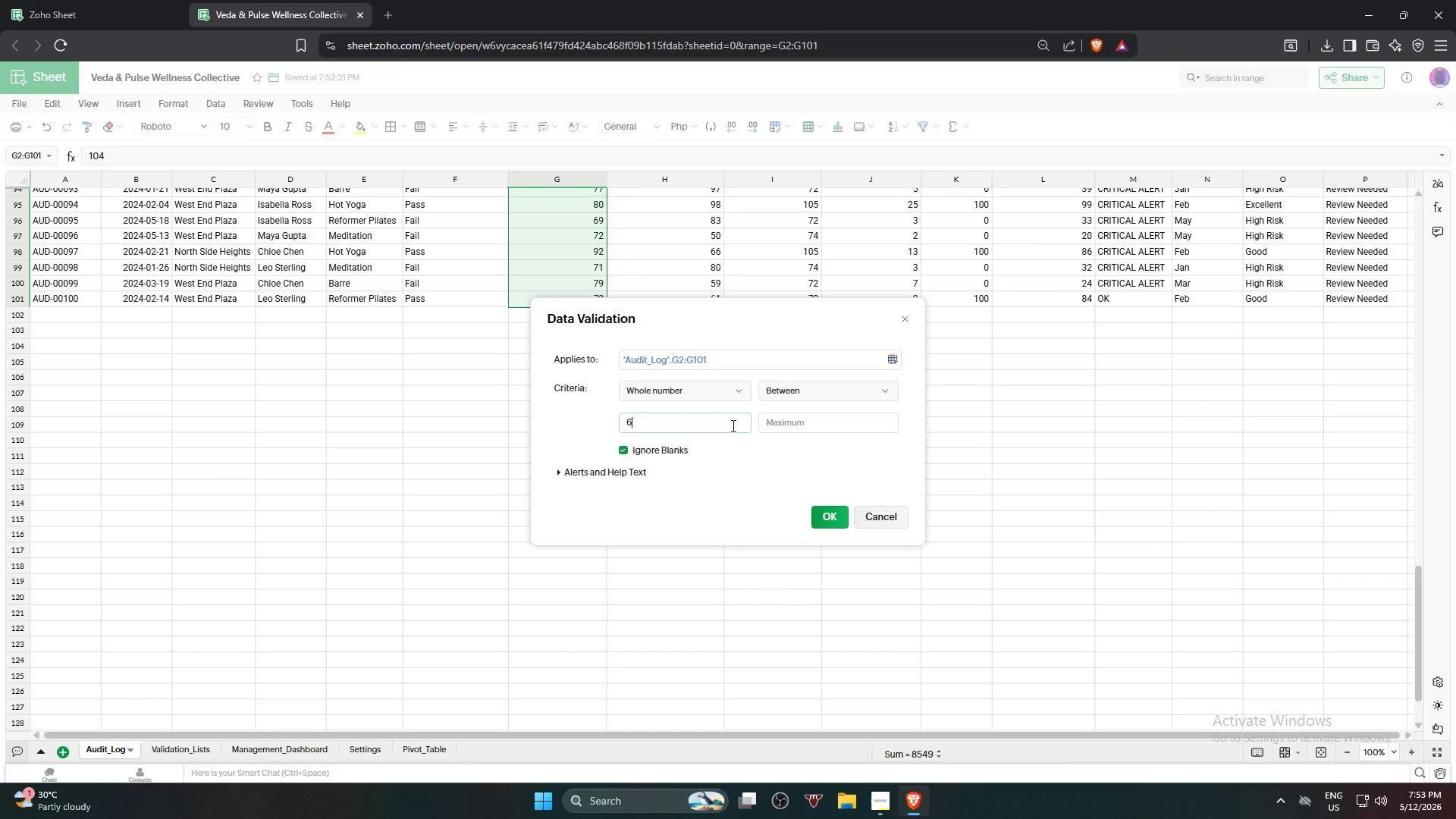 
key(Numpad0)
 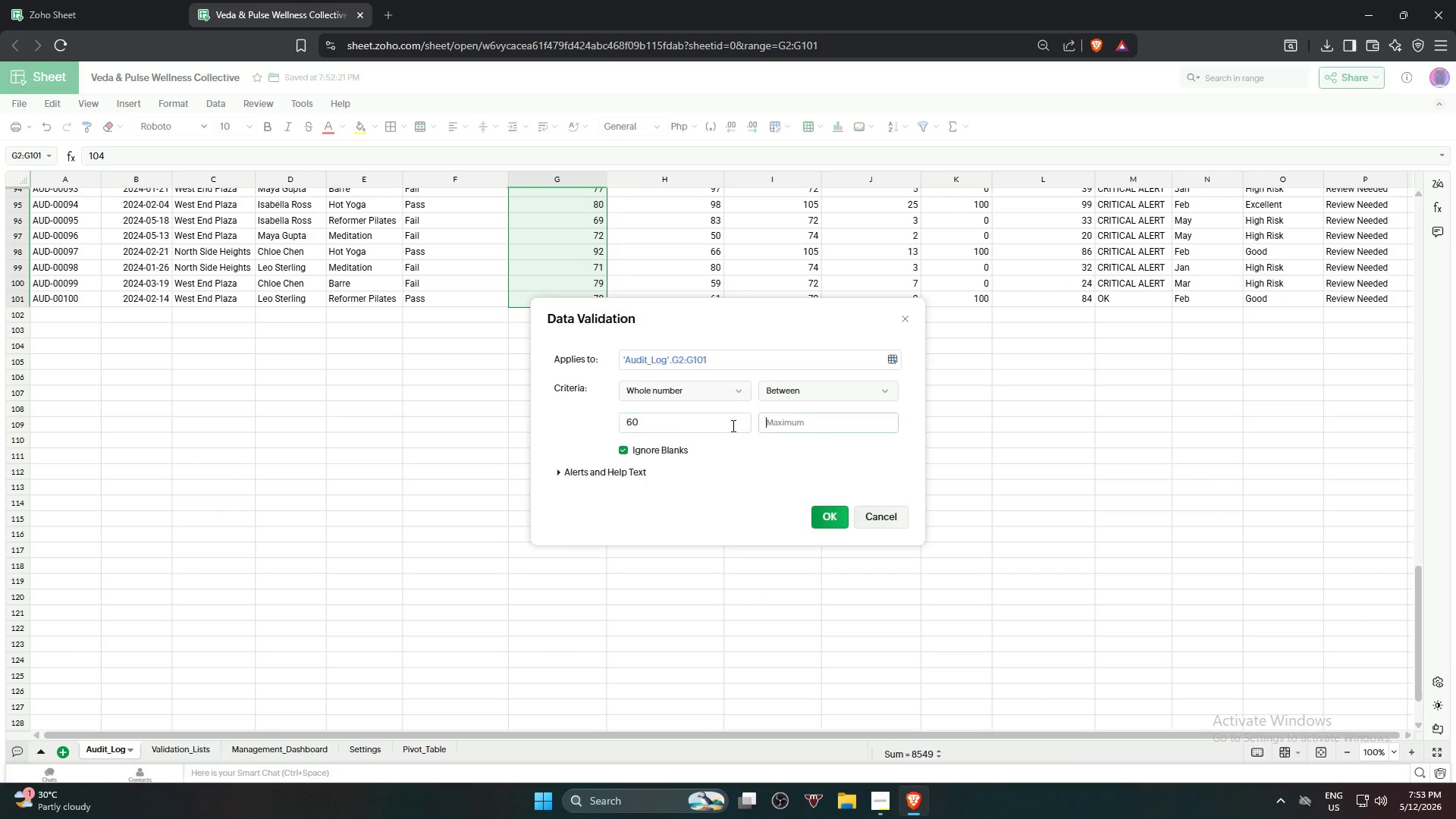 
key(Tab)
 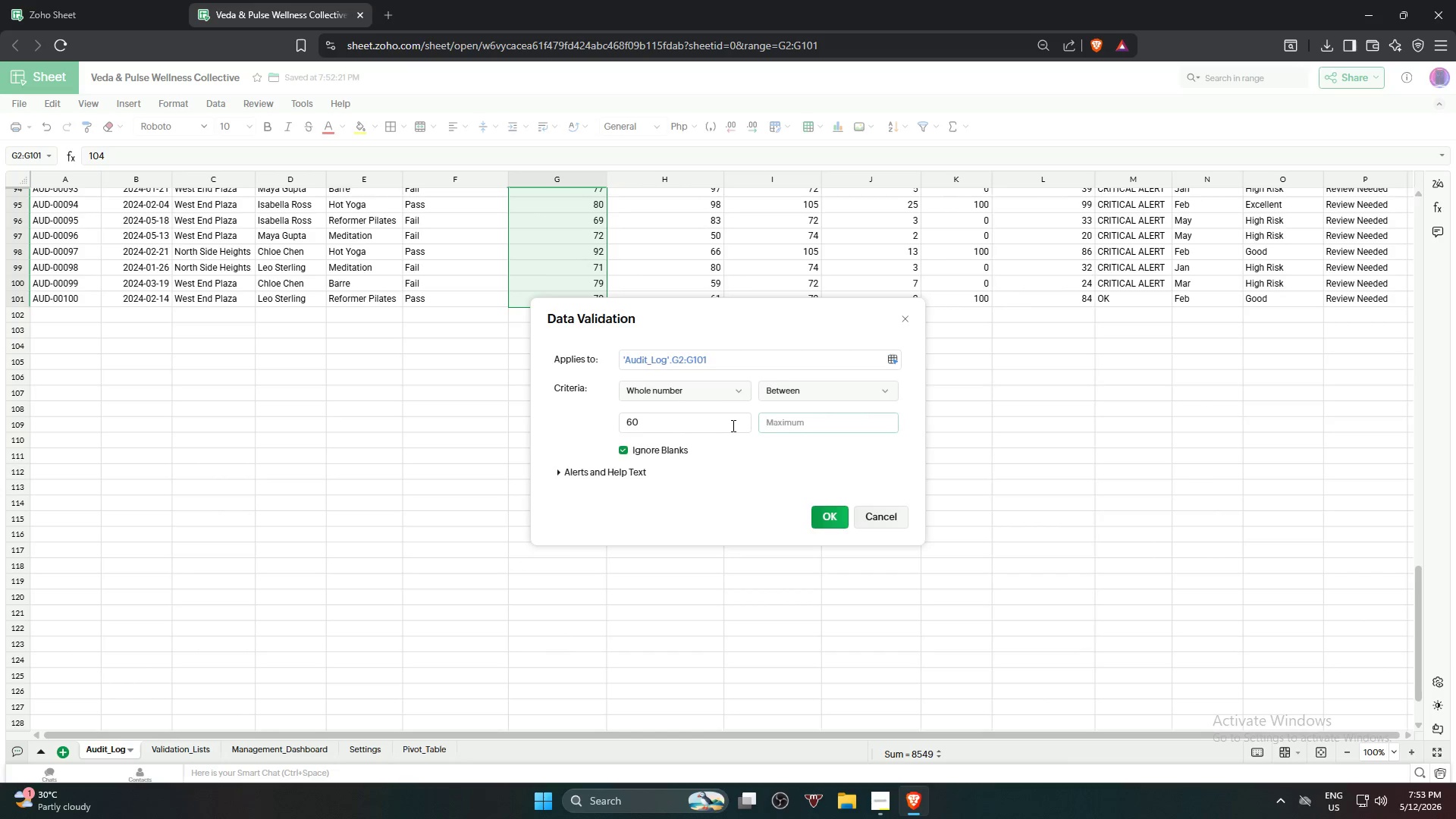 
key(Numpad1)
 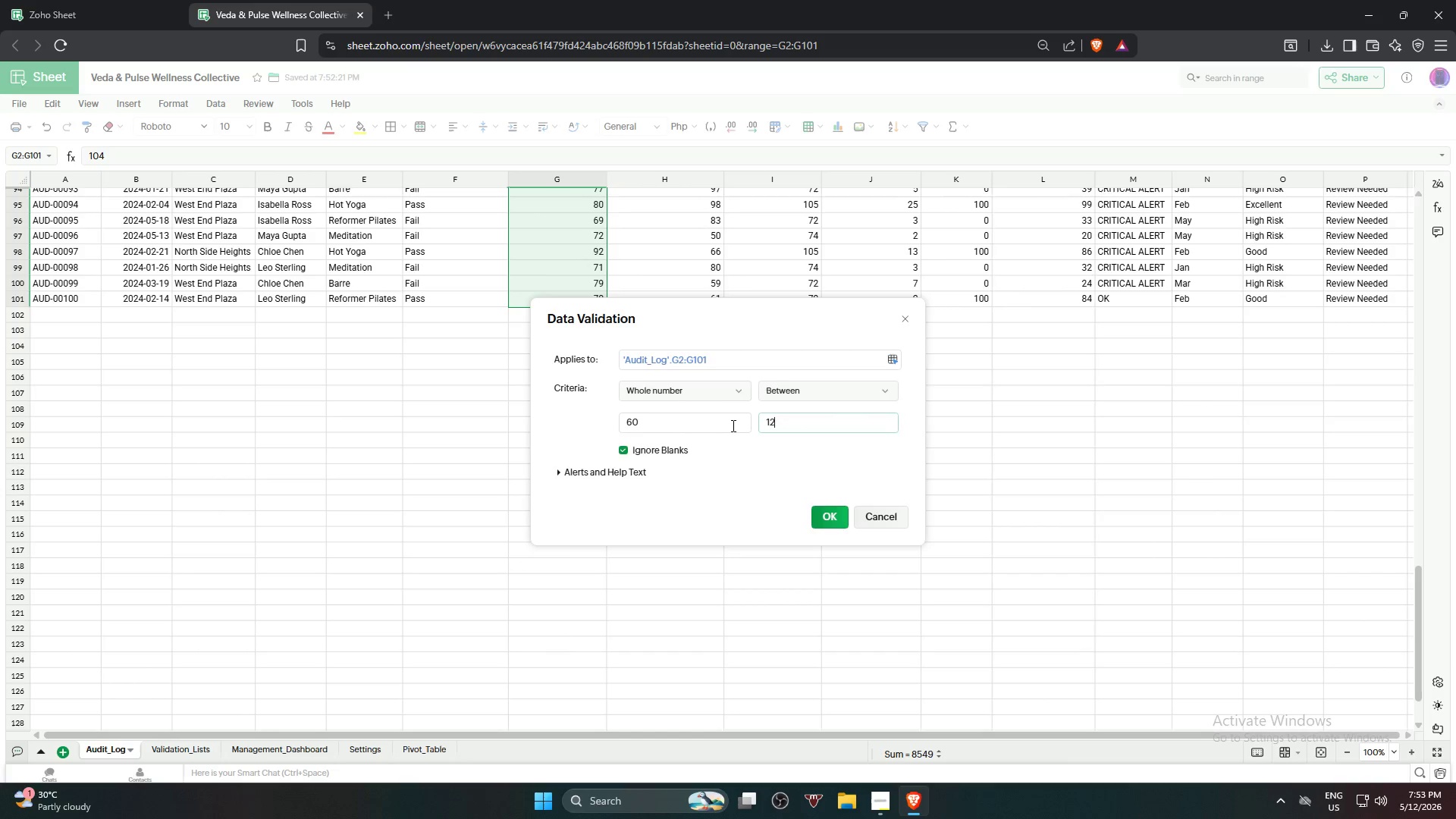 
key(Numpad2)
 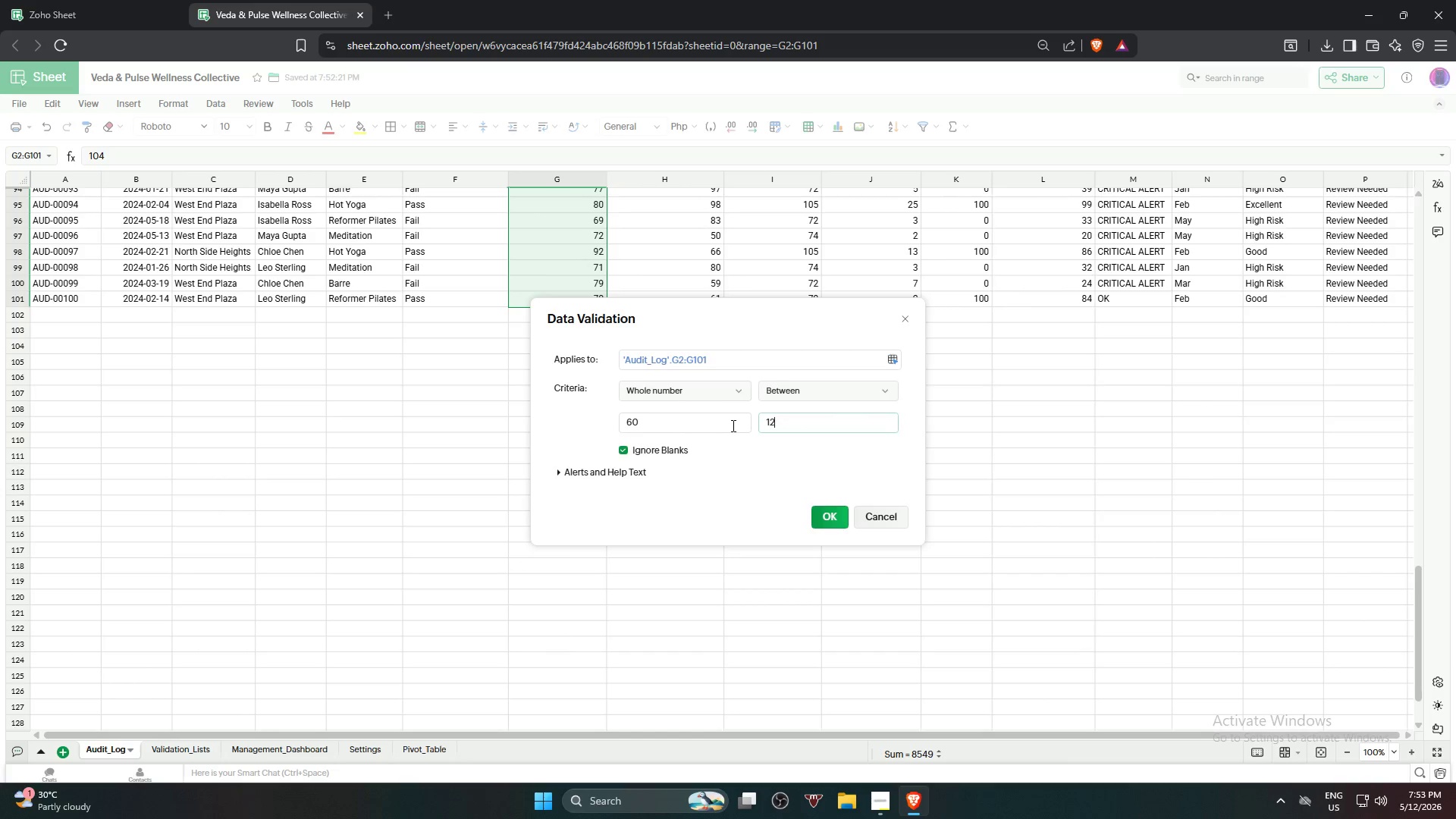 
key(Numpad0)
 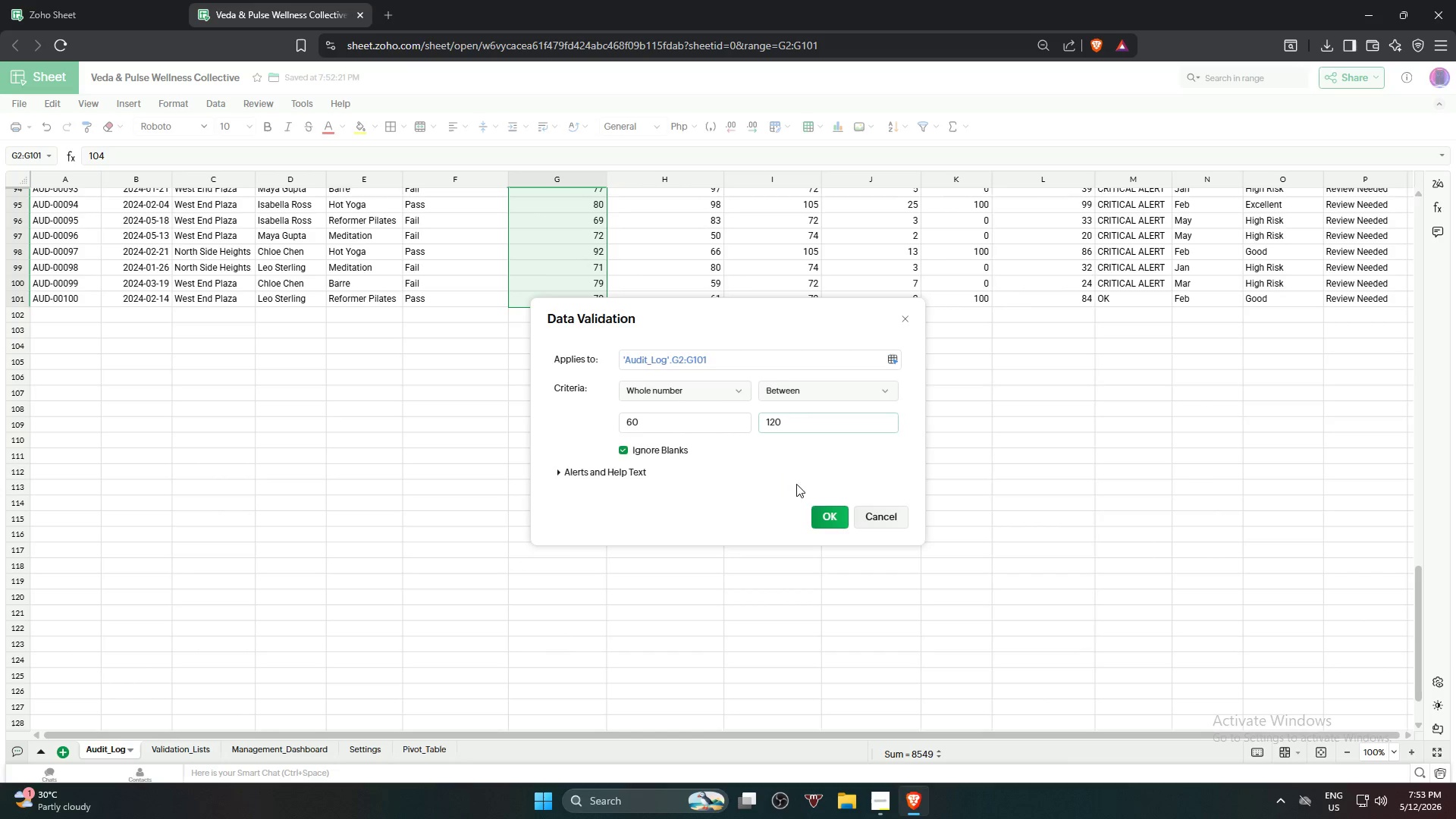 
left_click_drag(start_coordinate=[818, 501], to_coordinate=[829, 519])
 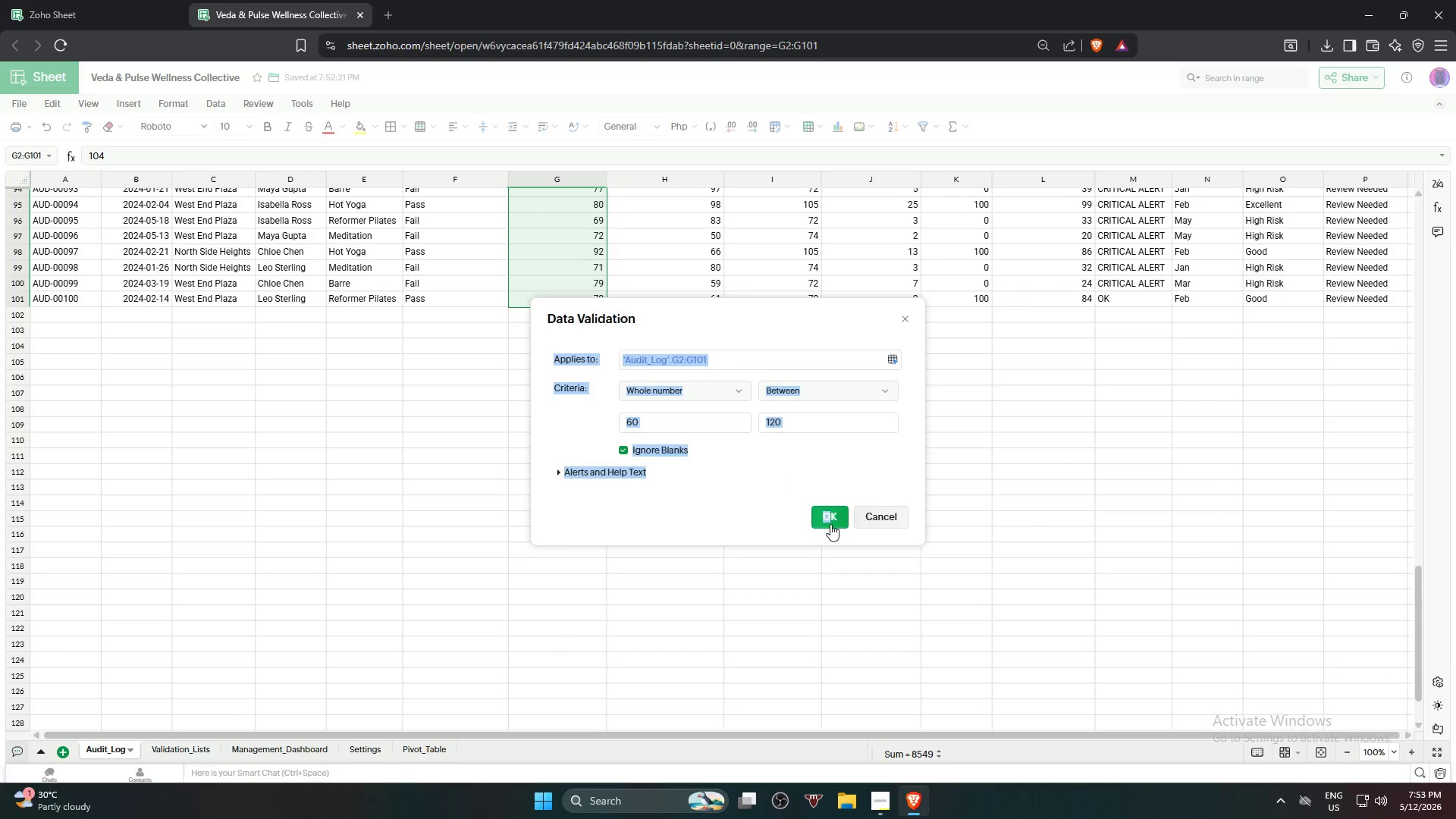 
double_click([830, 524])
 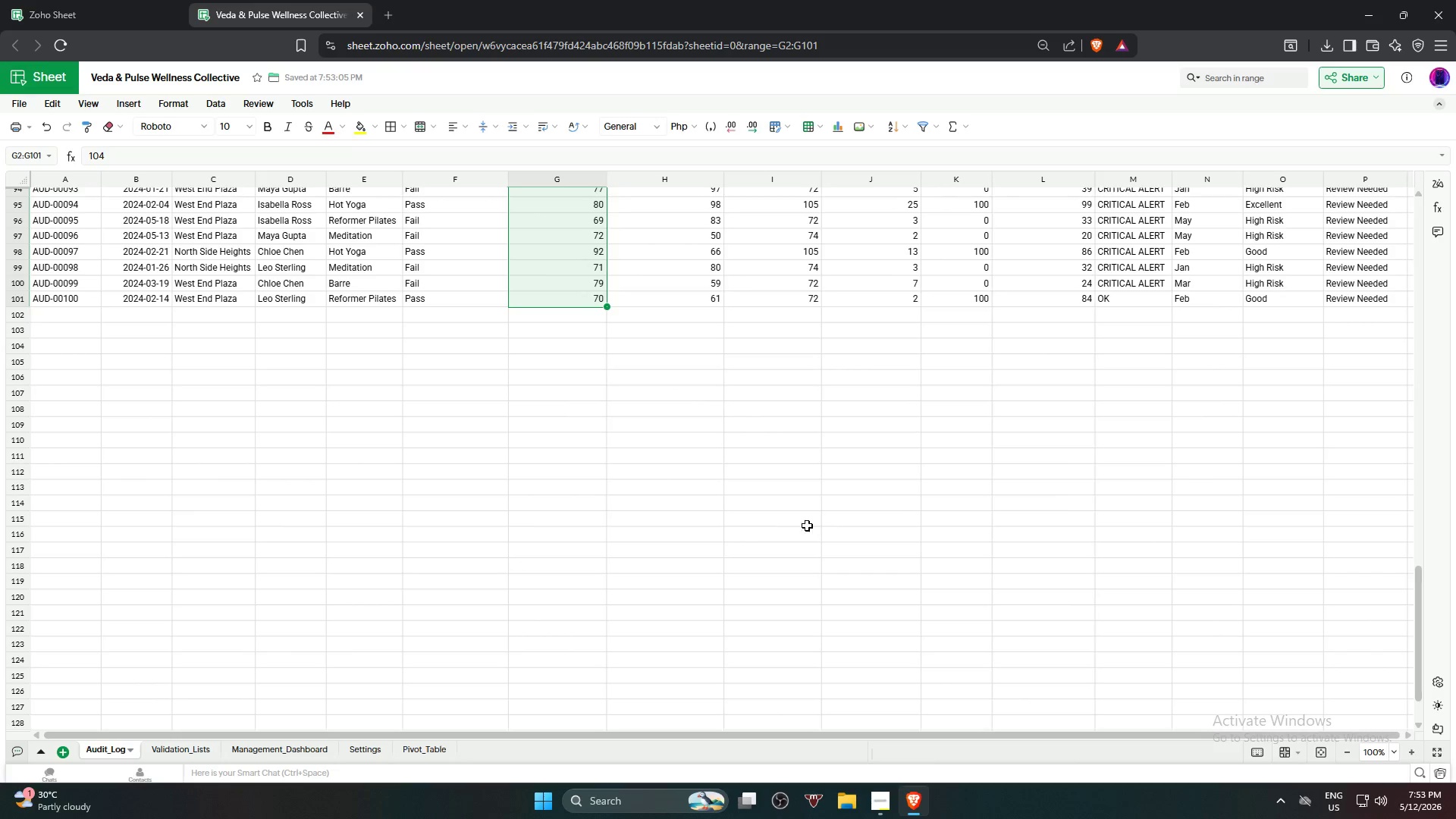 
scroll: coordinate [600, 418], scroll_direction: up, amount: 20.0
 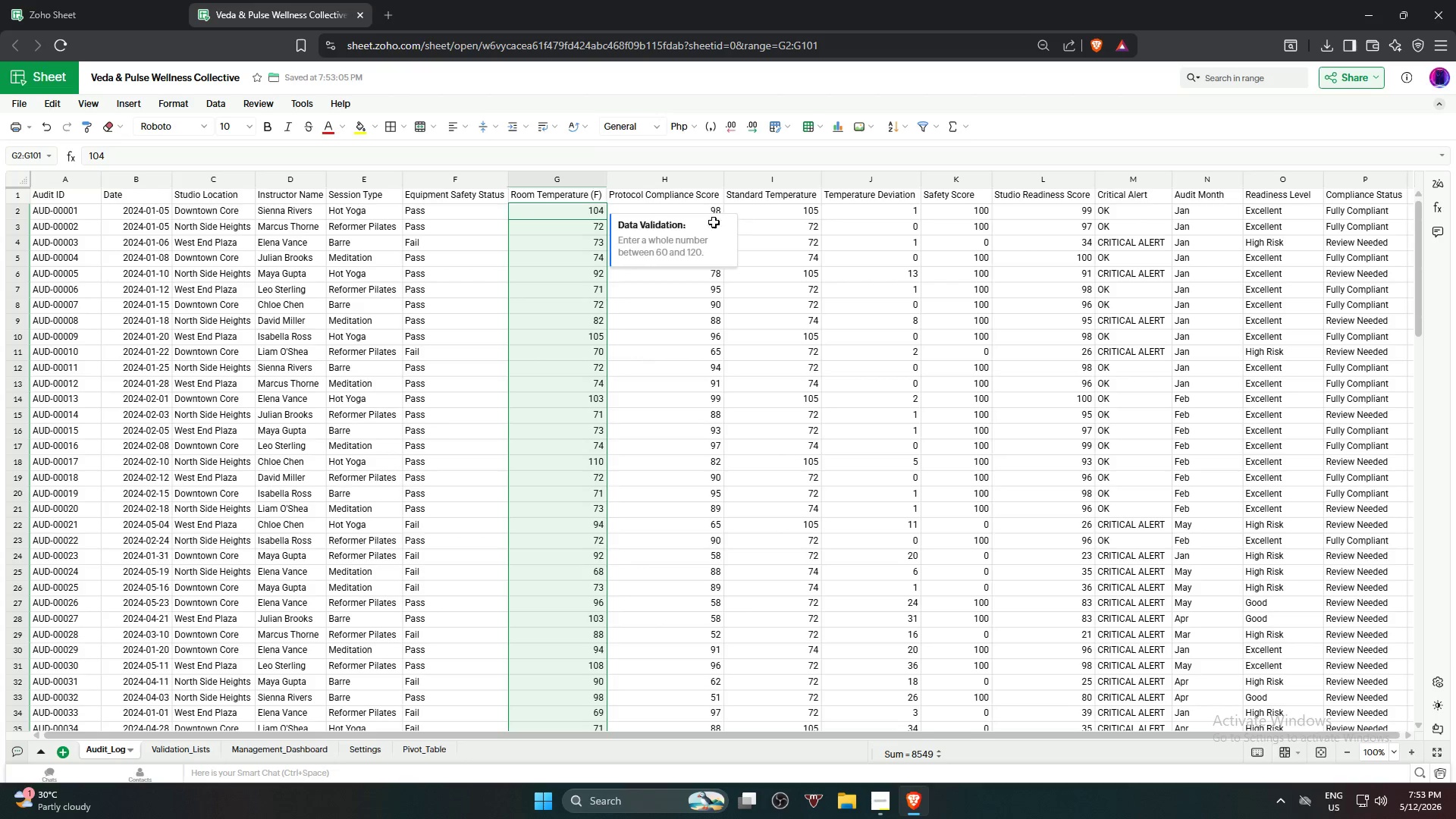 
left_click_drag(start_coordinate=[692, 209], to_coordinate=[689, 344])
 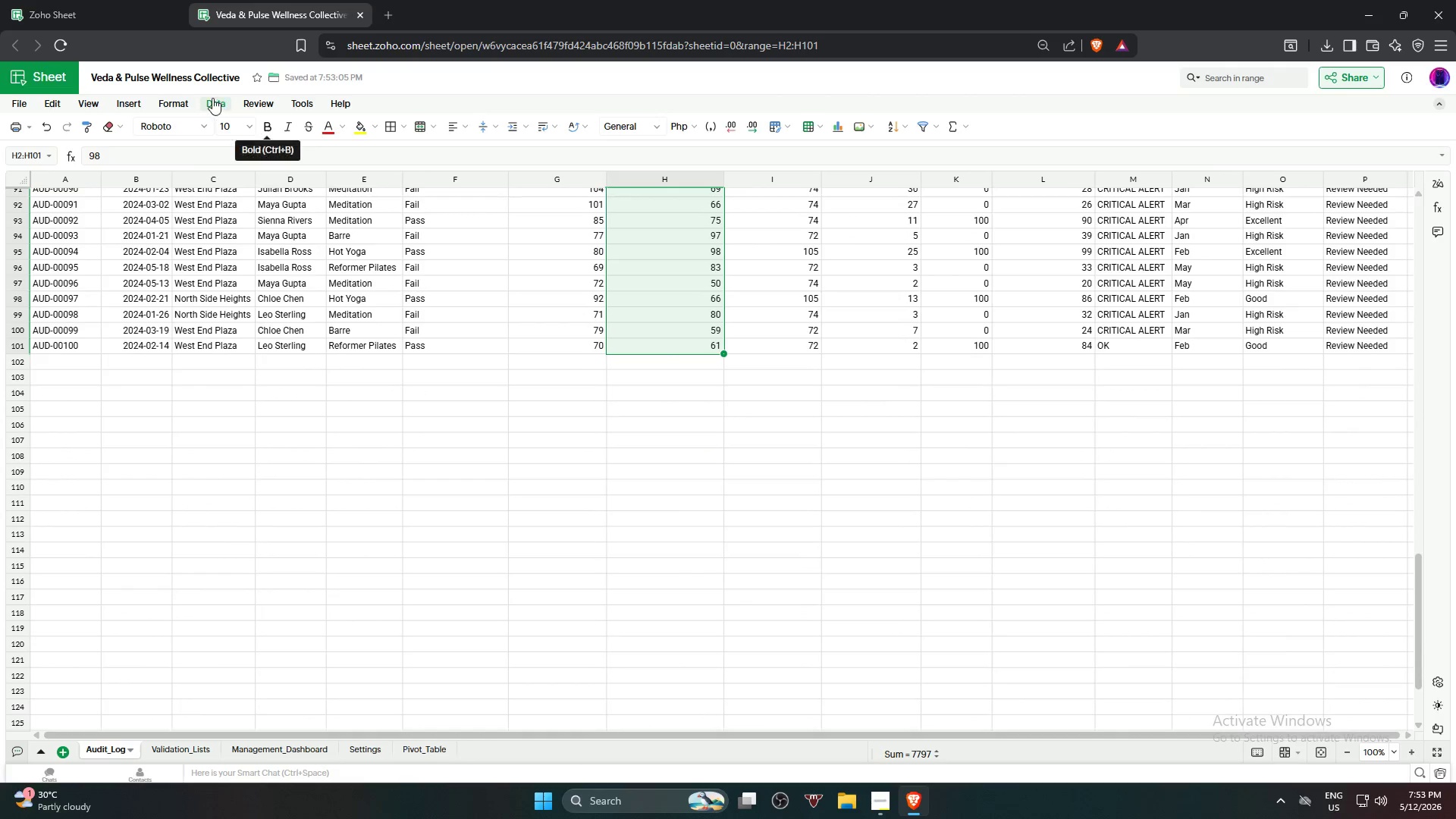 
left_click([212, 98])
 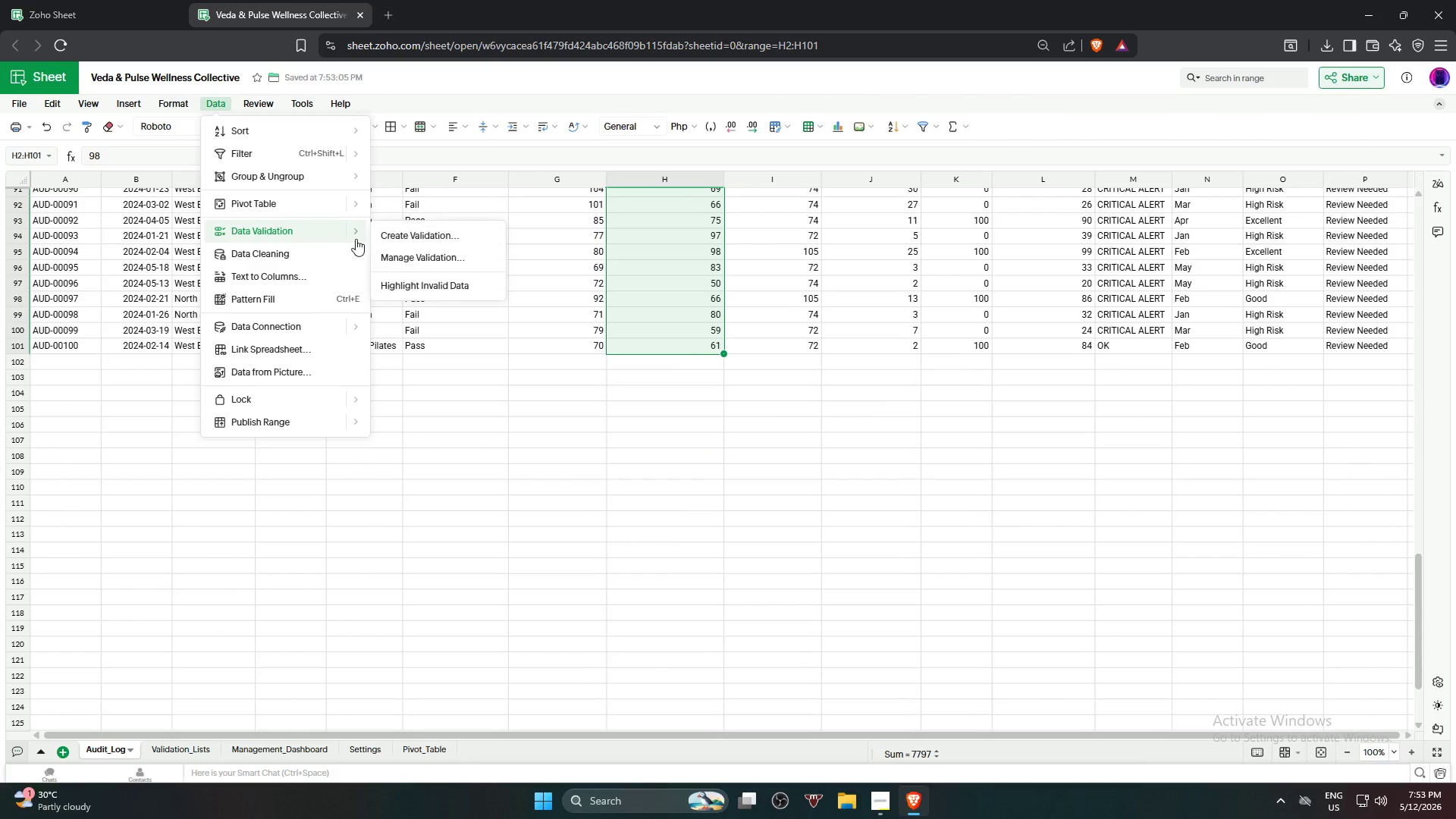 
left_click([383, 255])
 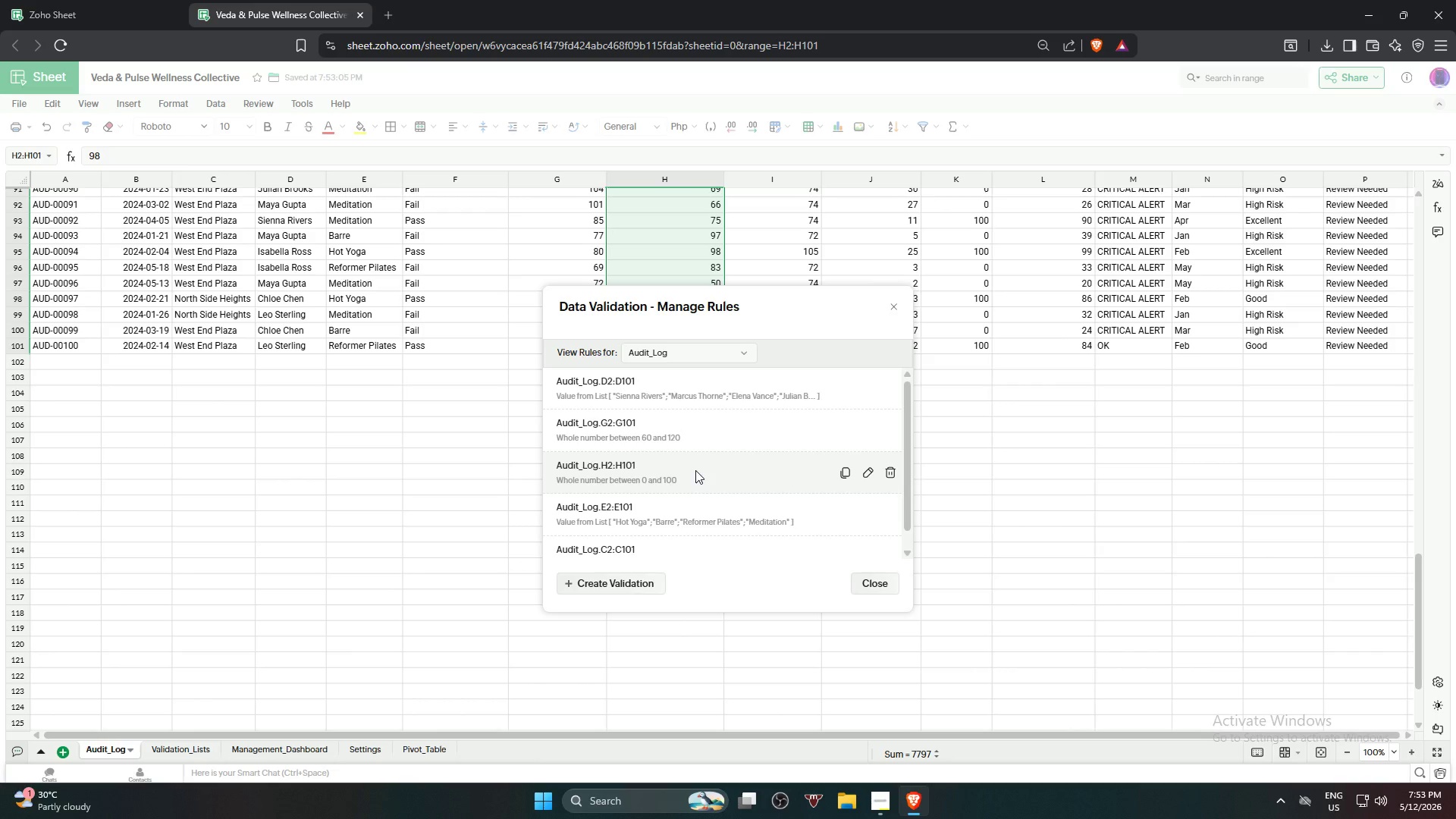 
left_click([873, 474])
 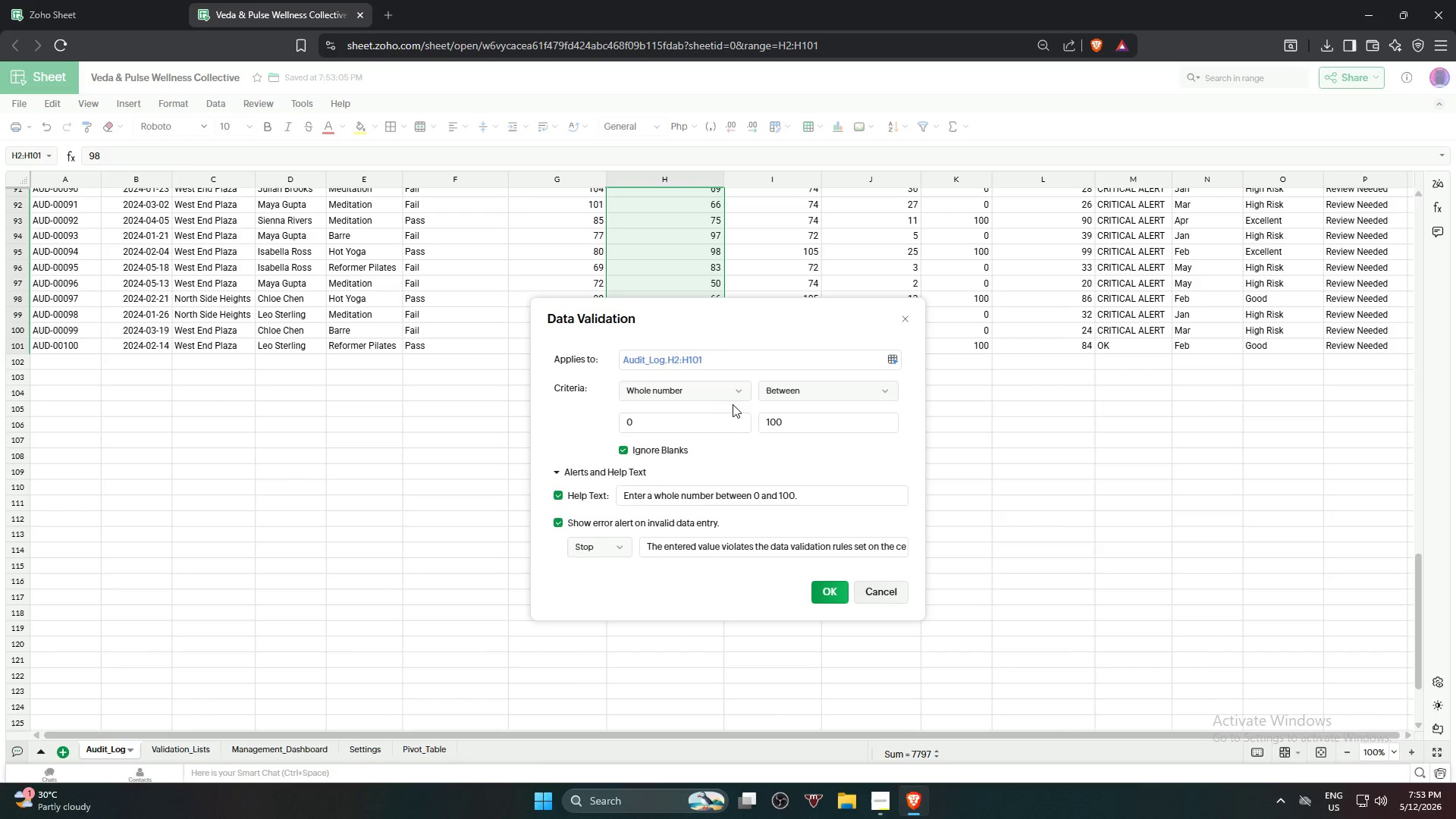 
left_click([739, 397])
 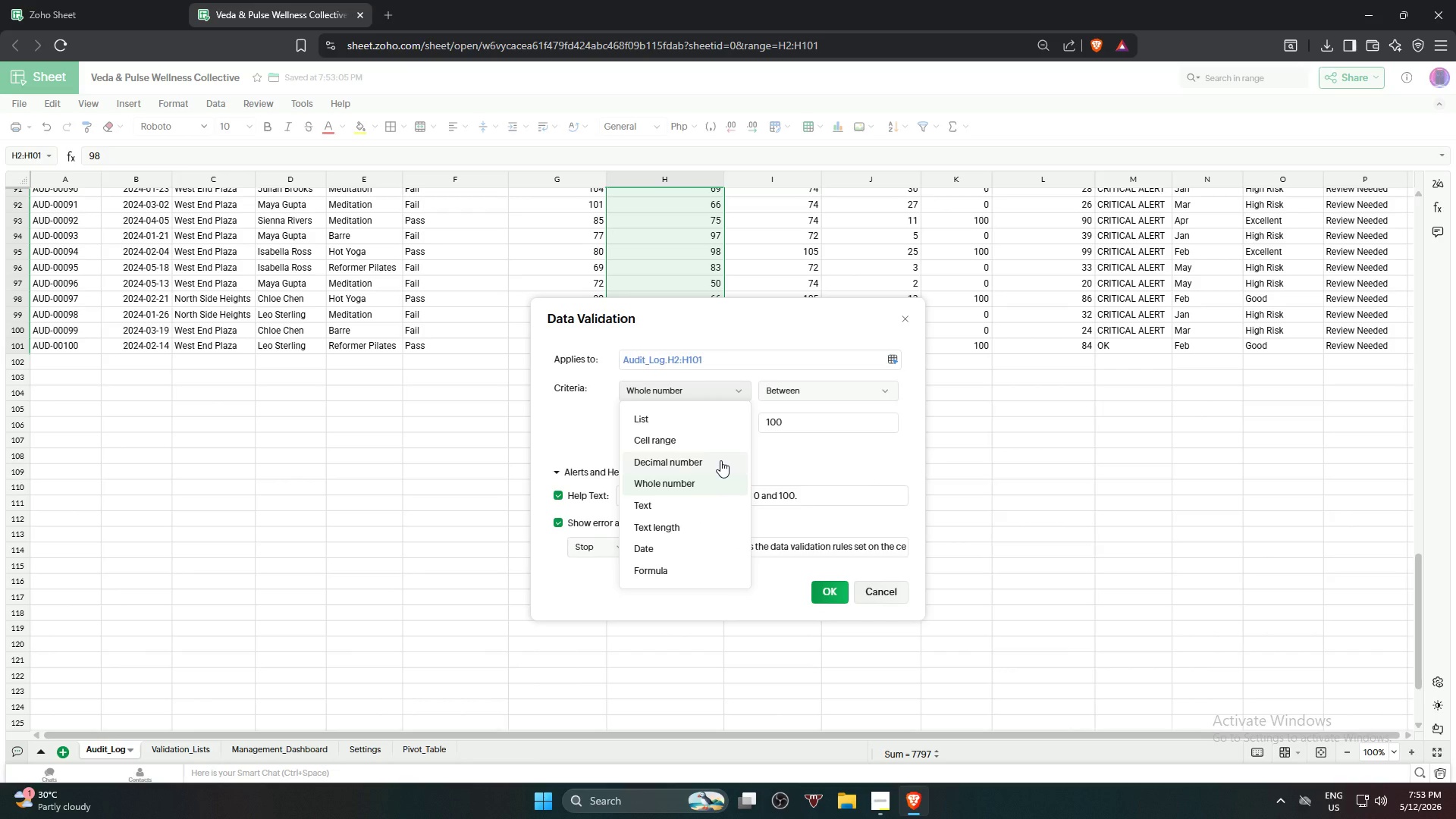 
left_click([720, 460])
 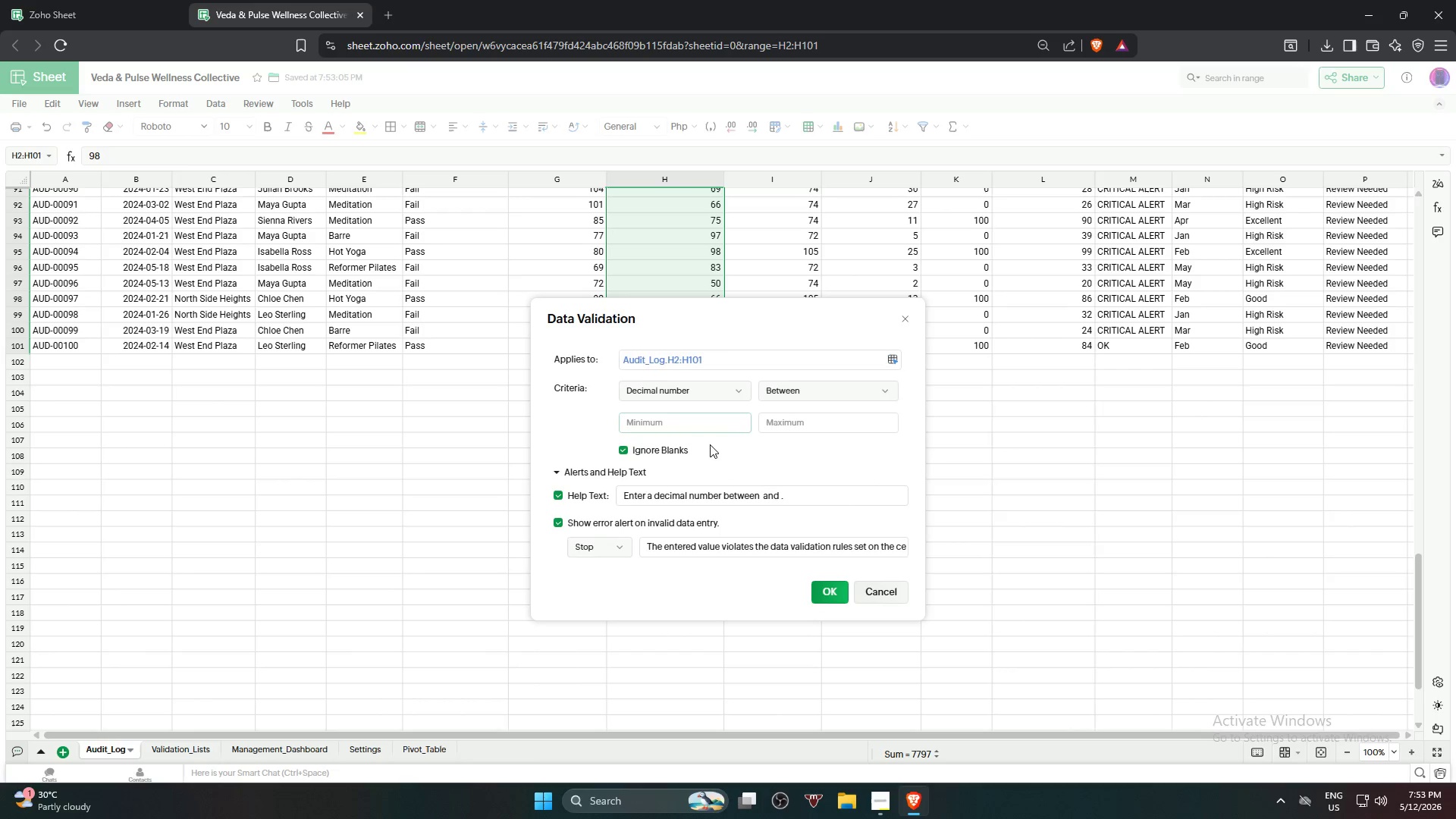 
left_click([716, 416])
 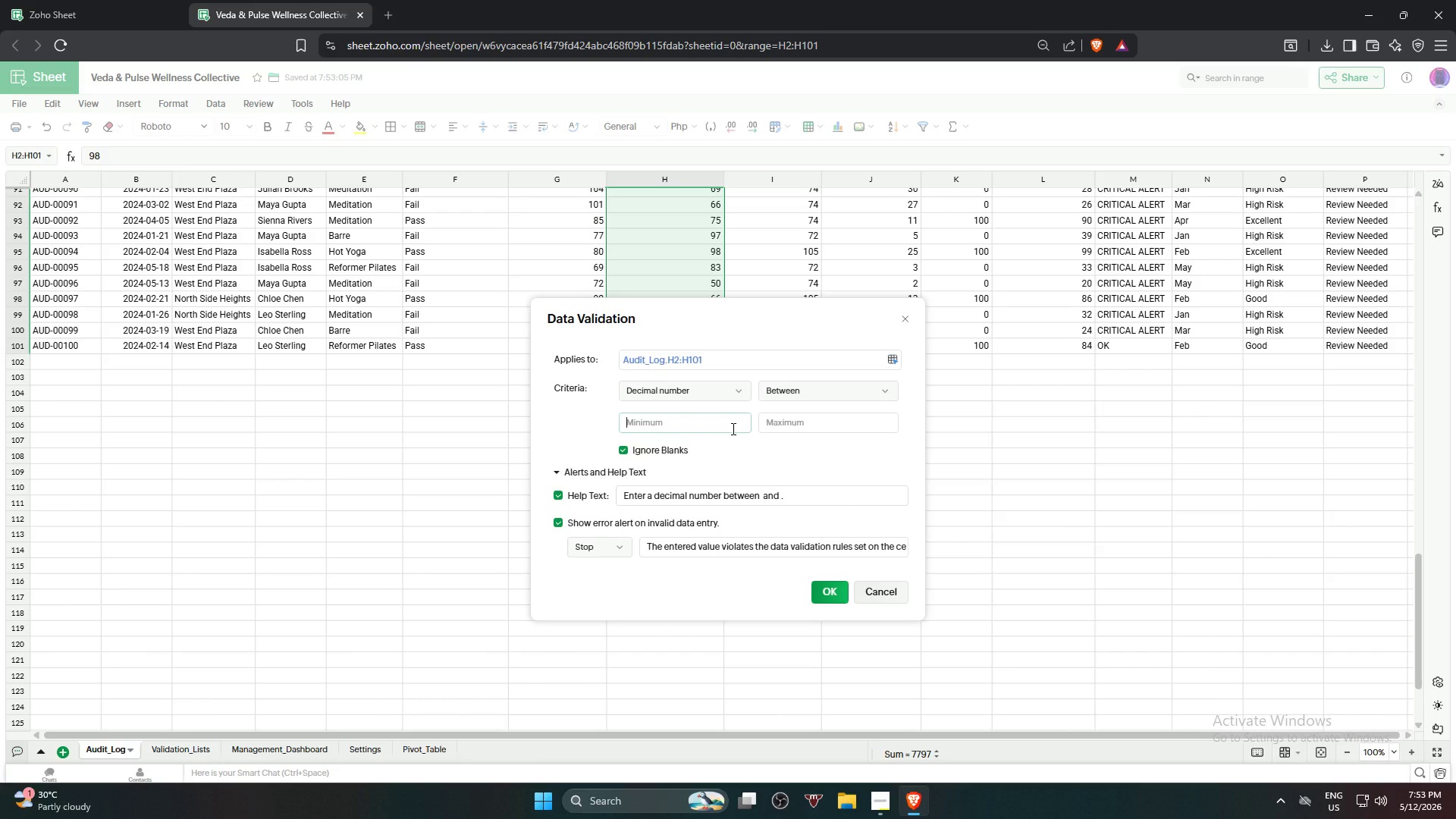 
key(Numpad0)
 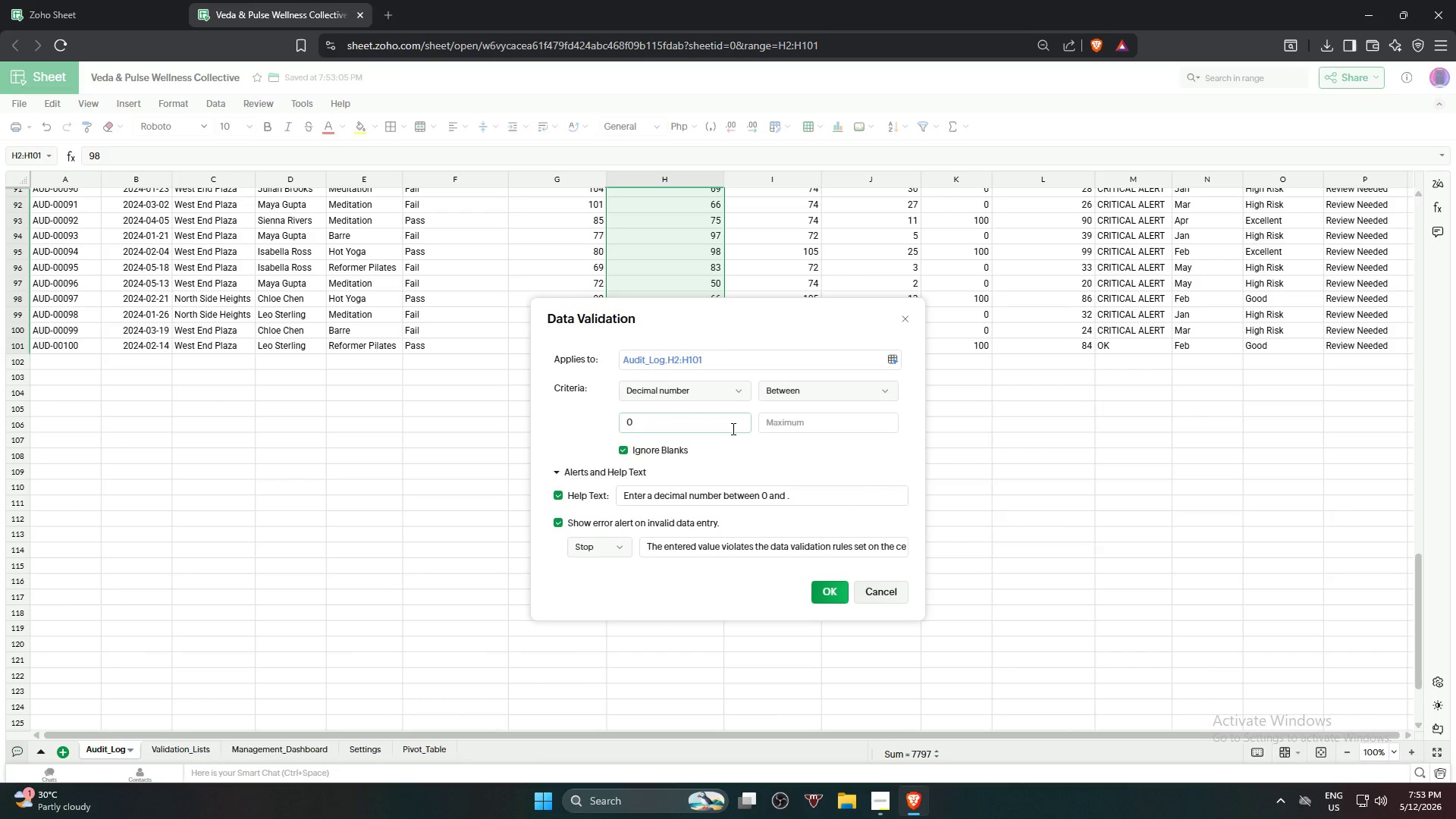 
key(Tab)
 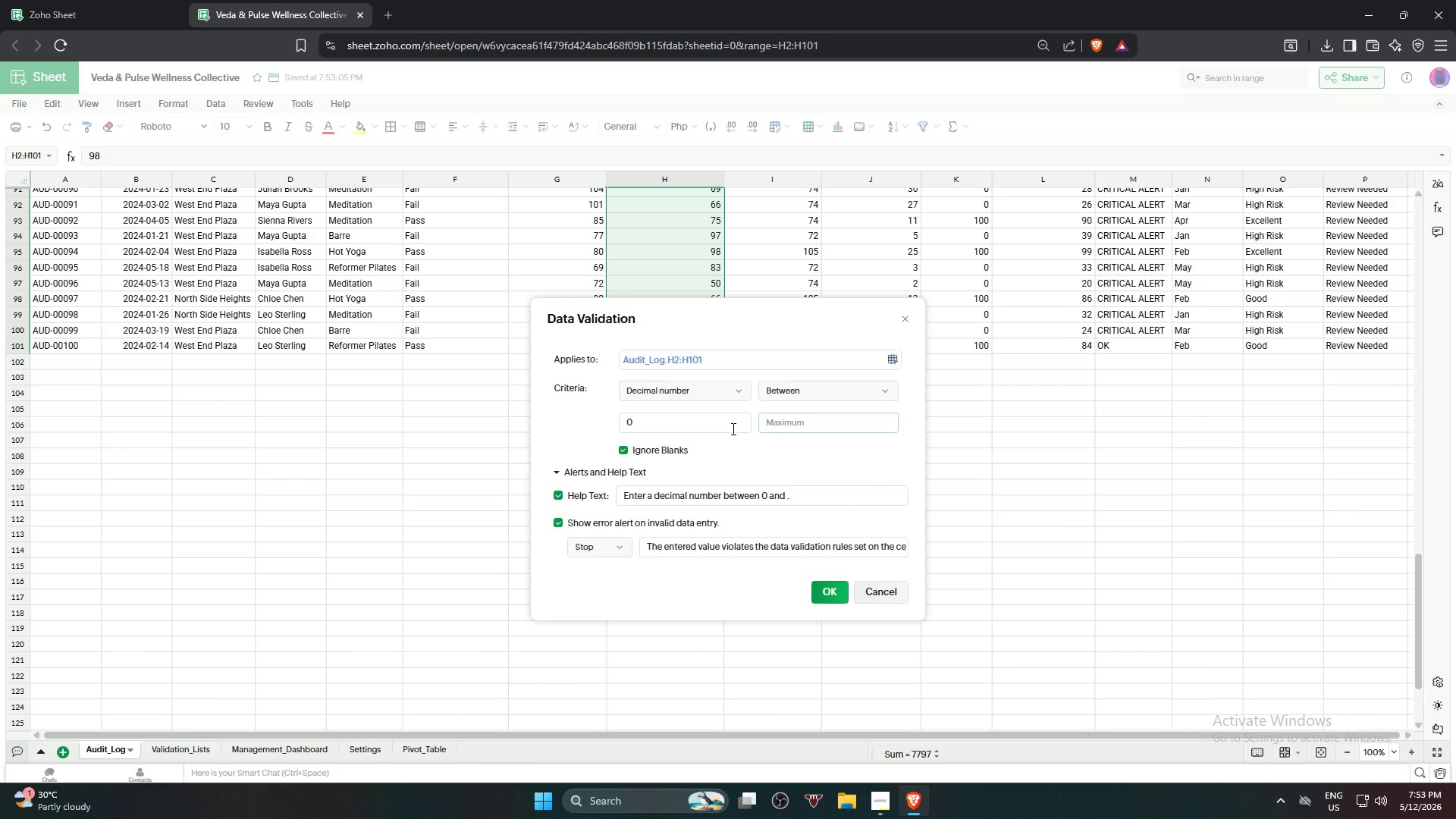 
key(Numpad1)
 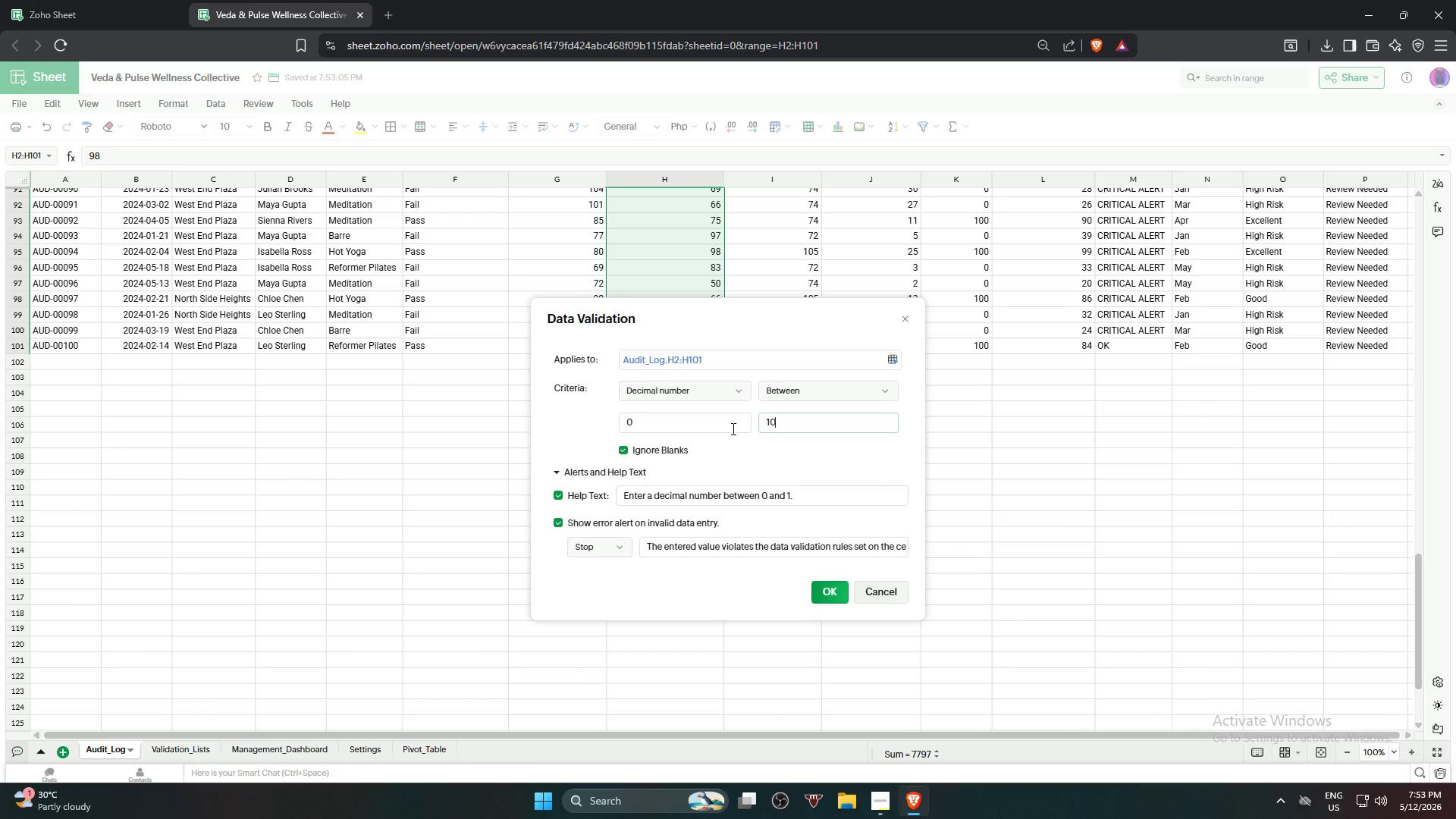 
key(Numpad0)
 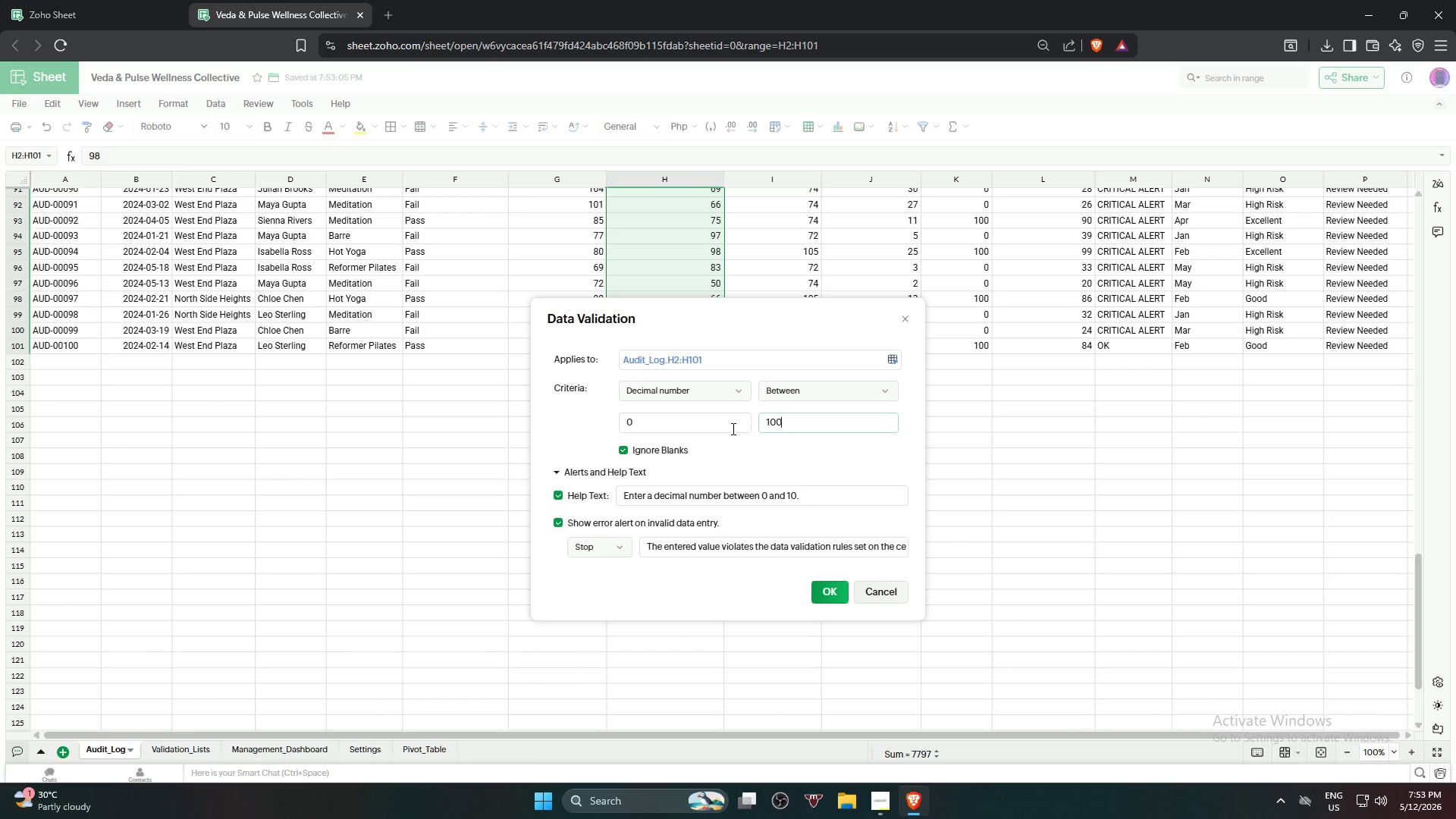 
key(Numpad0)
 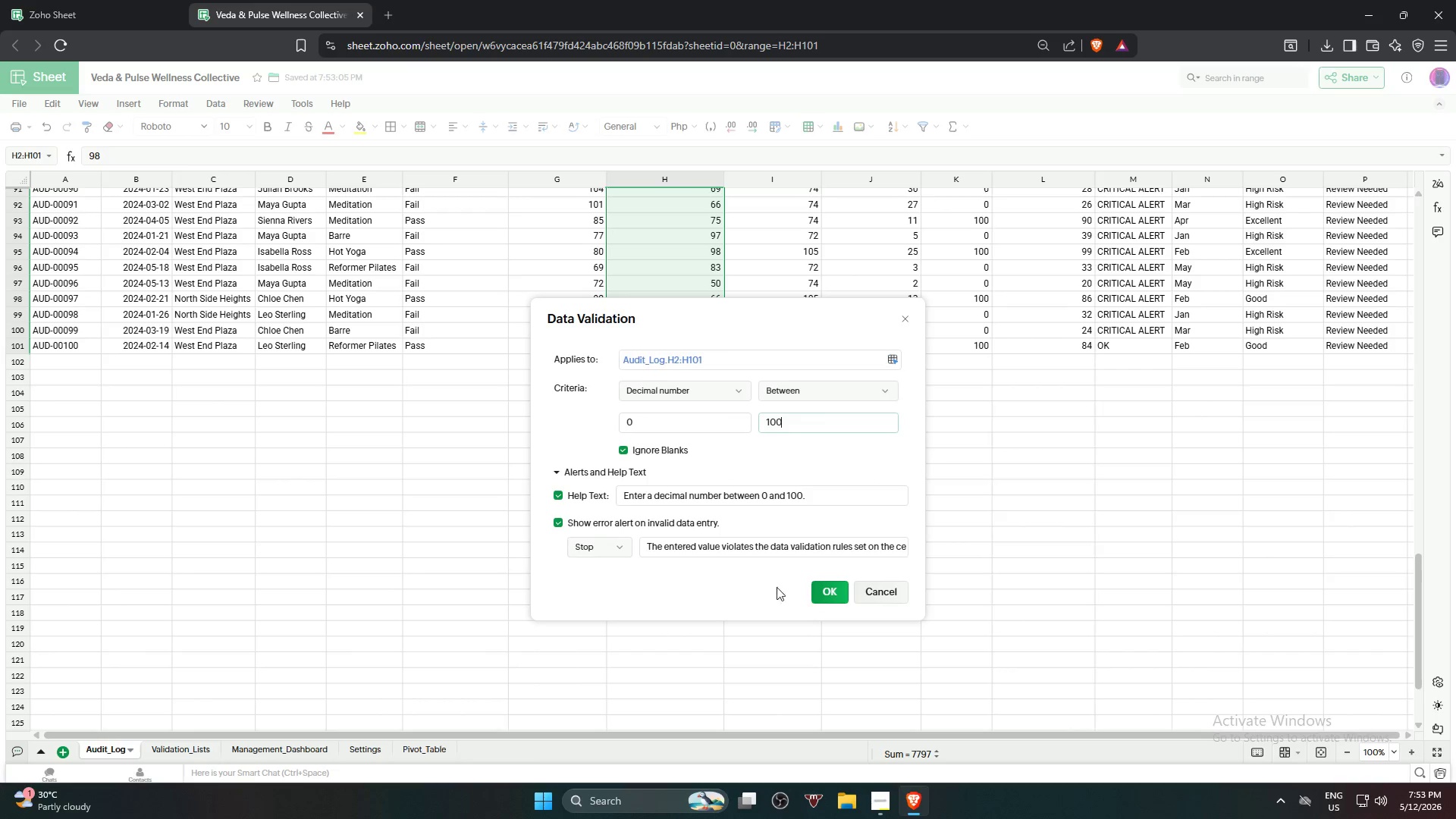 
left_click([823, 588])
 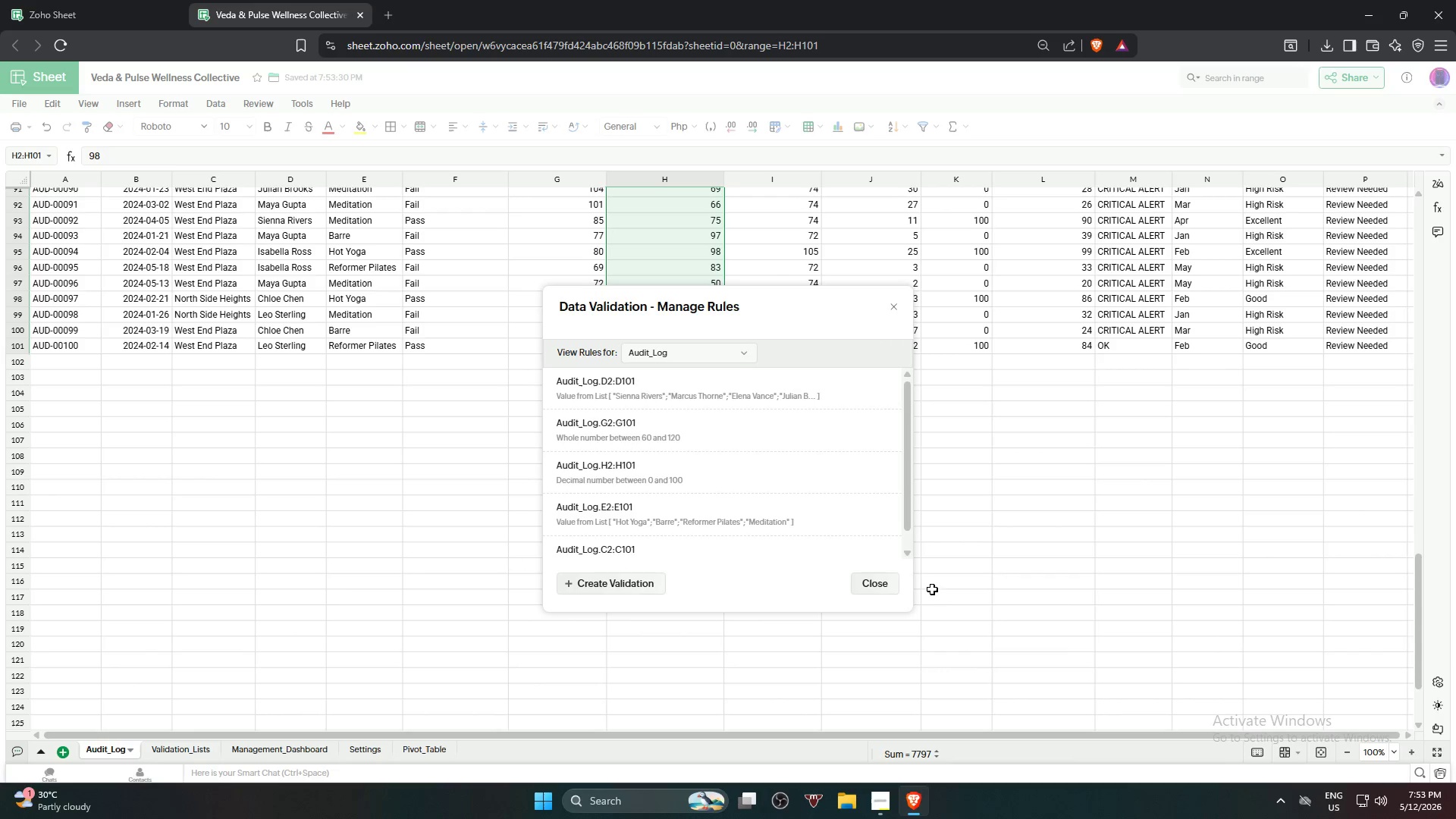 
left_click([885, 579])
 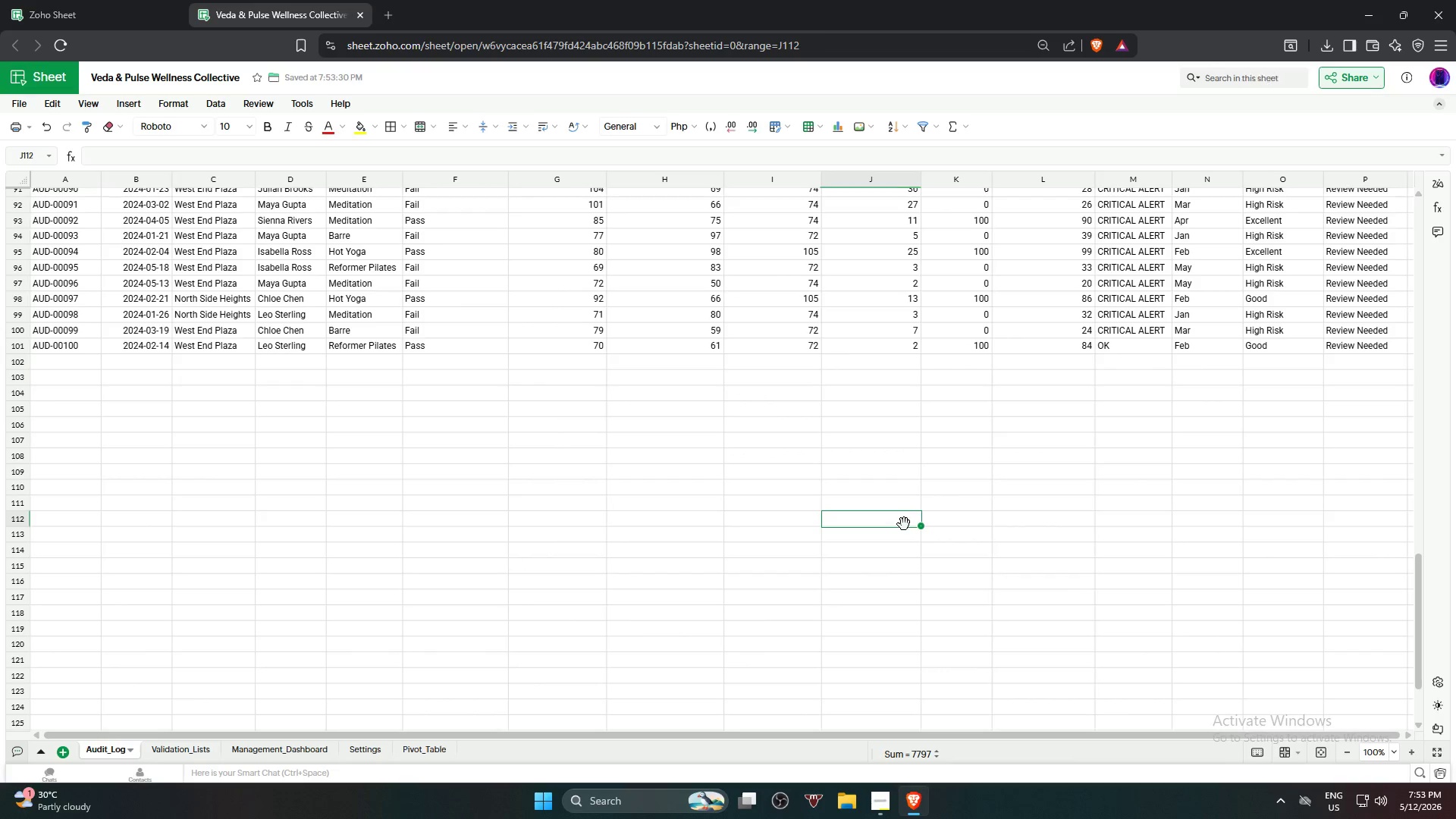 
scroll: coordinate [895, 436], scroll_direction: up, amount: 30.0
 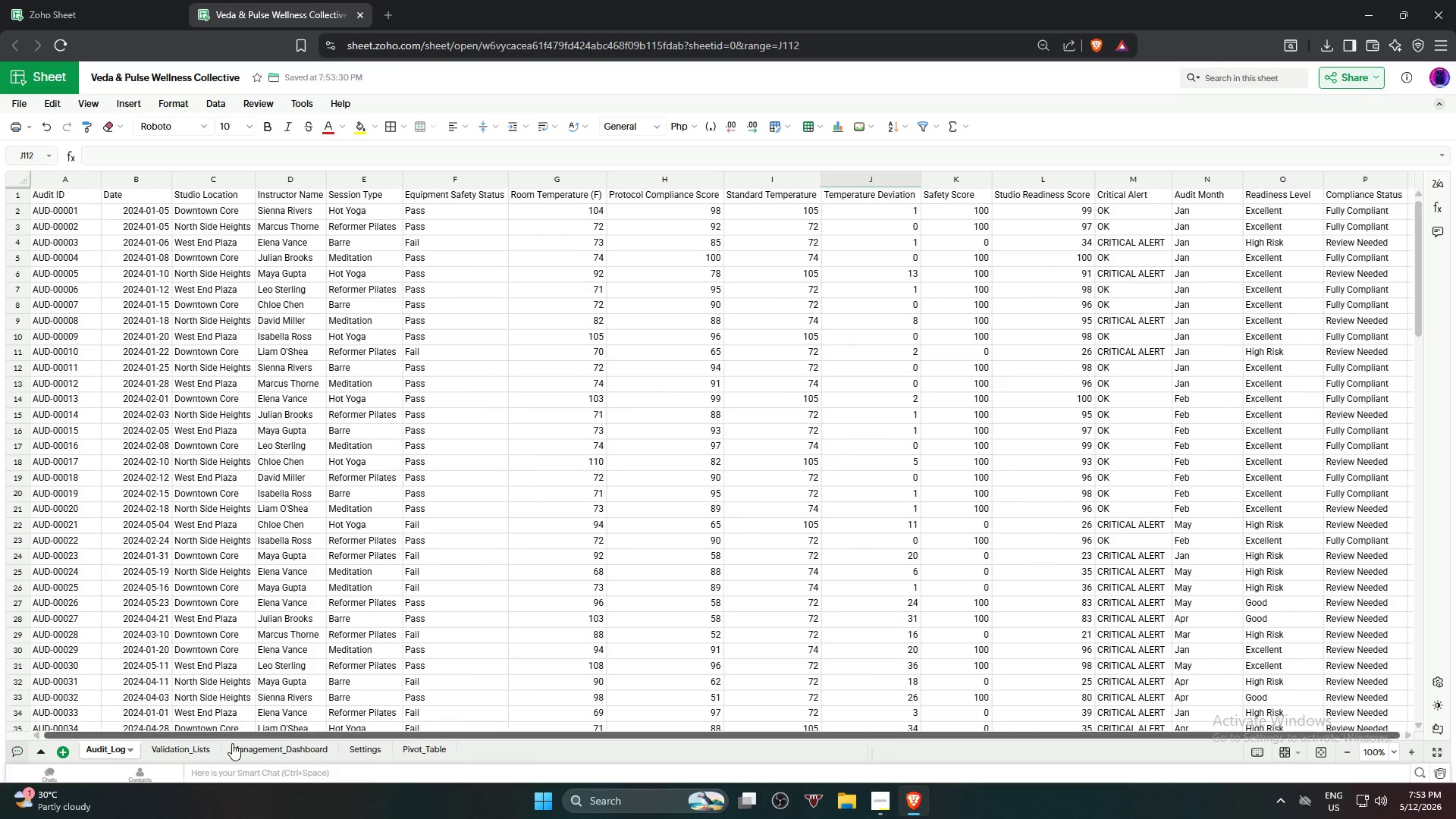 
left_click([186, 754])
 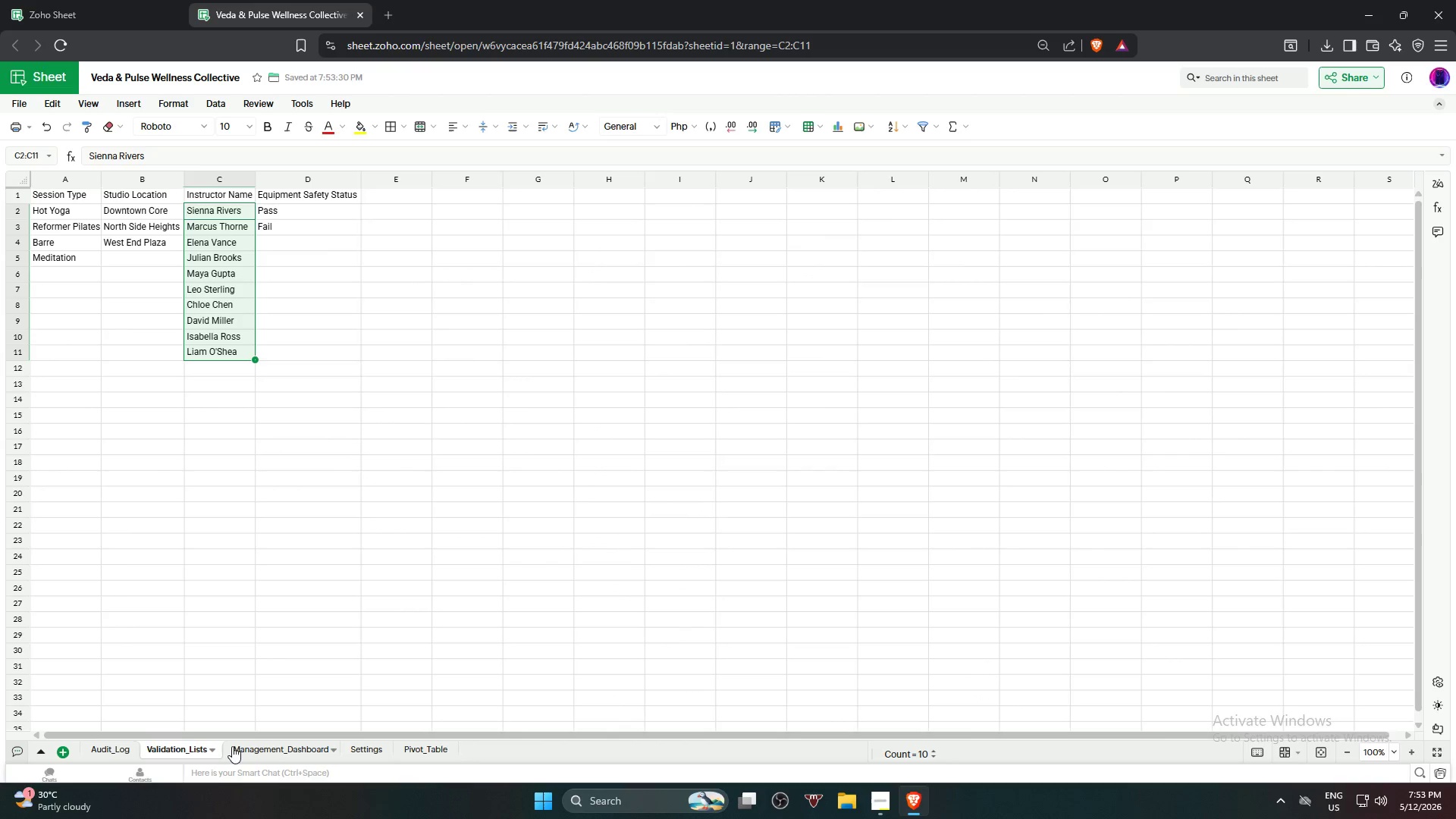 
left_click([246, 748])
 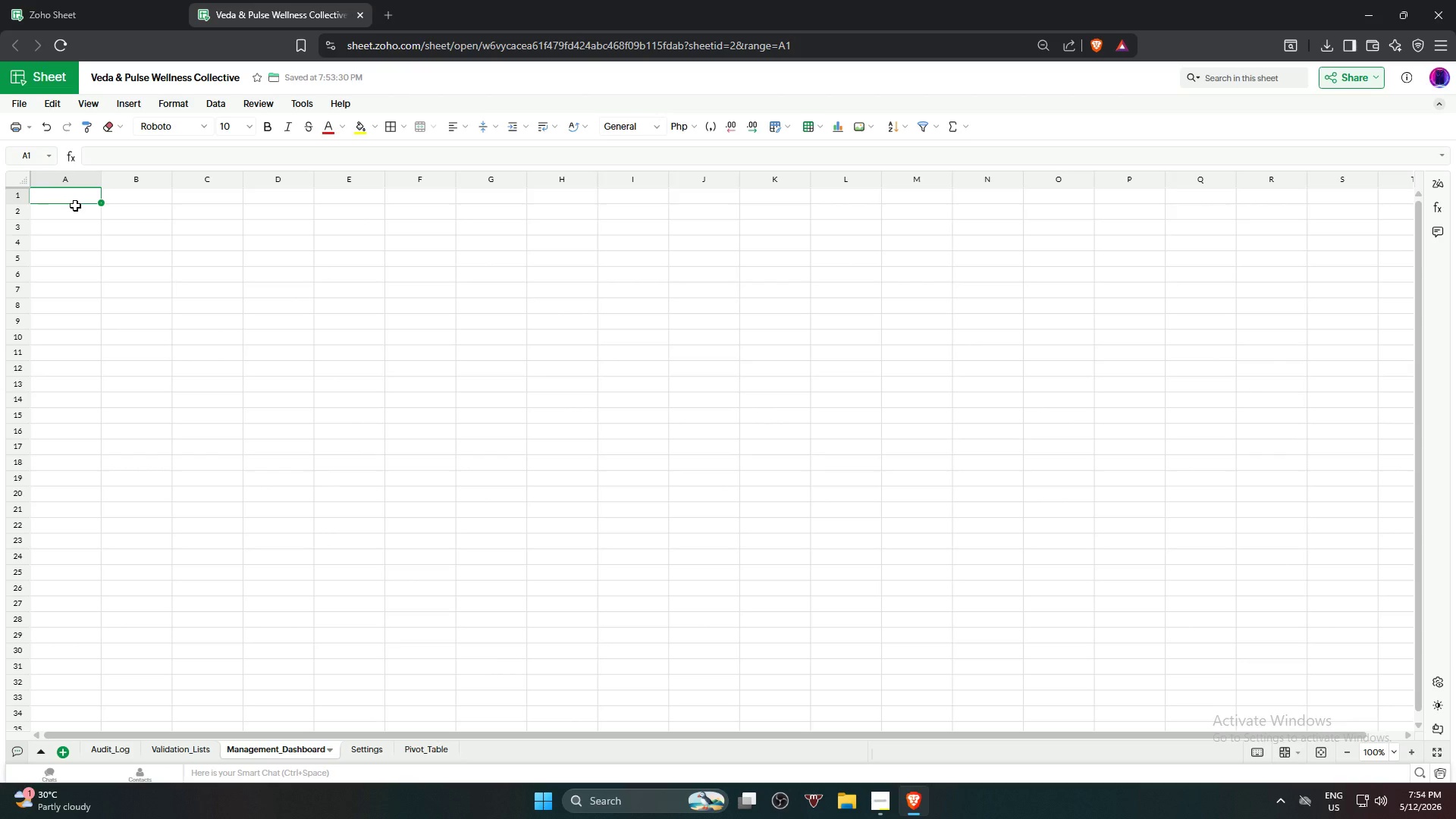 
wait(72.19)
 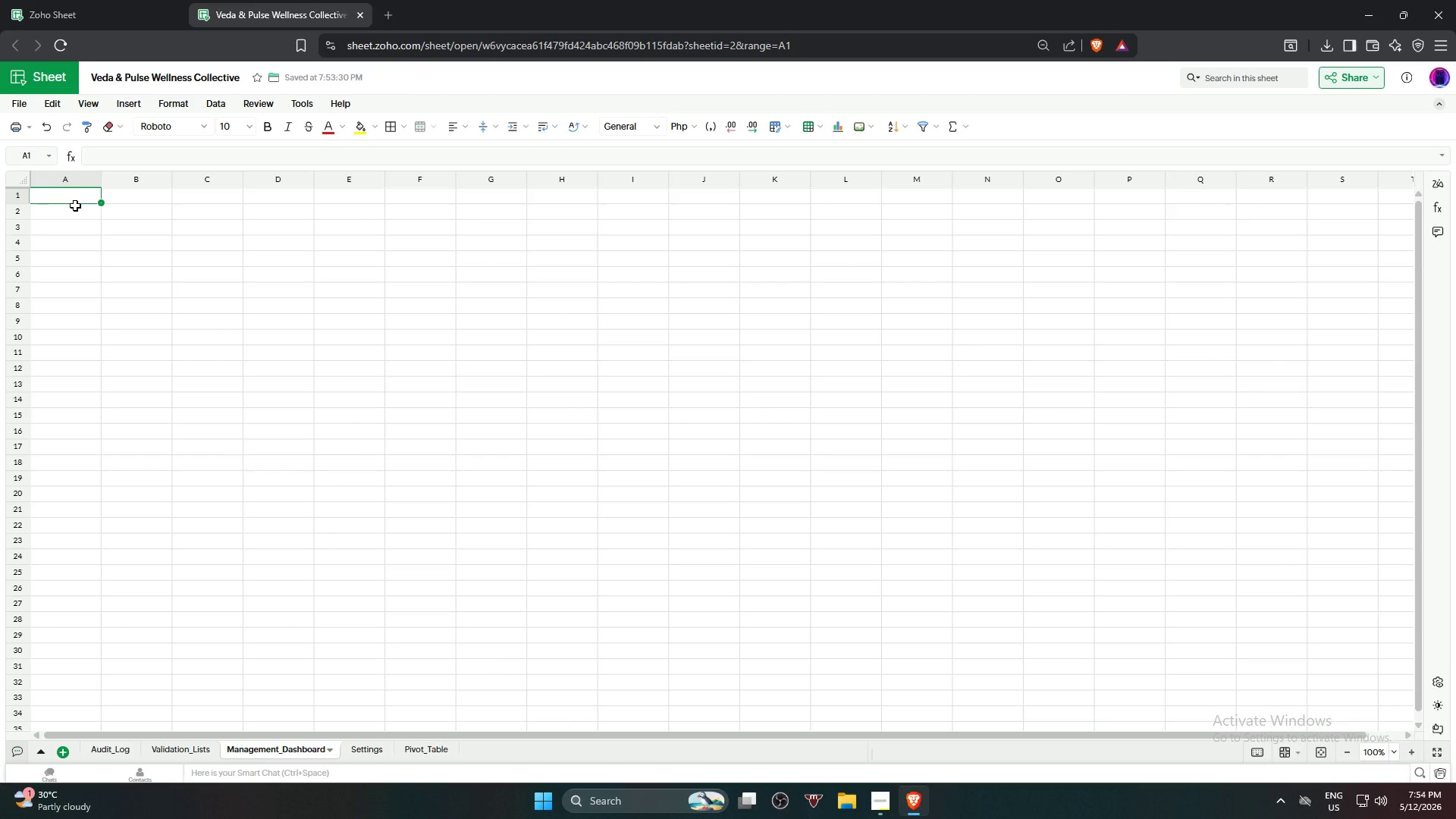 
left_click([119, 221])
 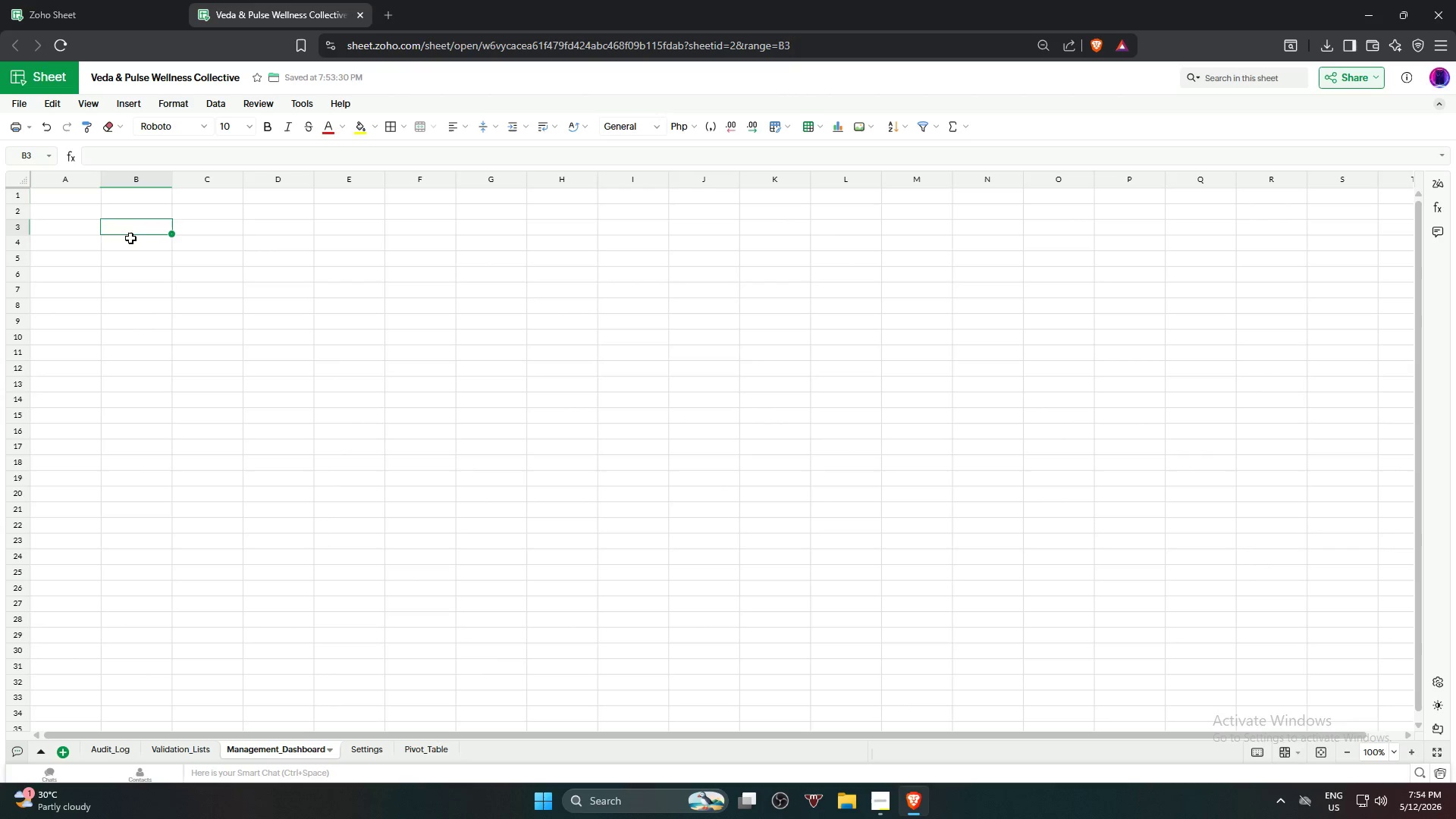 
left_click([130, 243])
 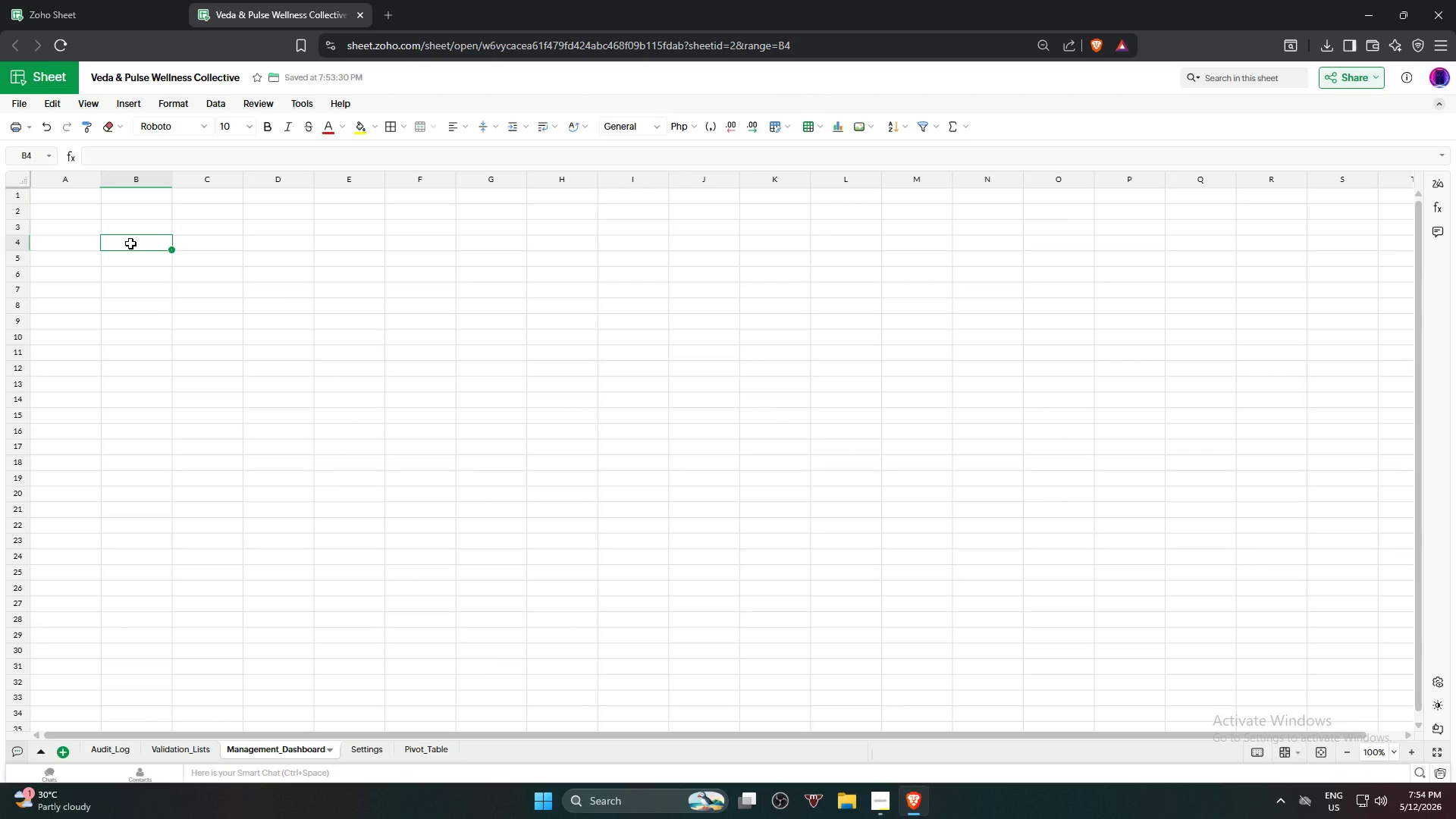 
type(Current Monthly Safety Rating)
 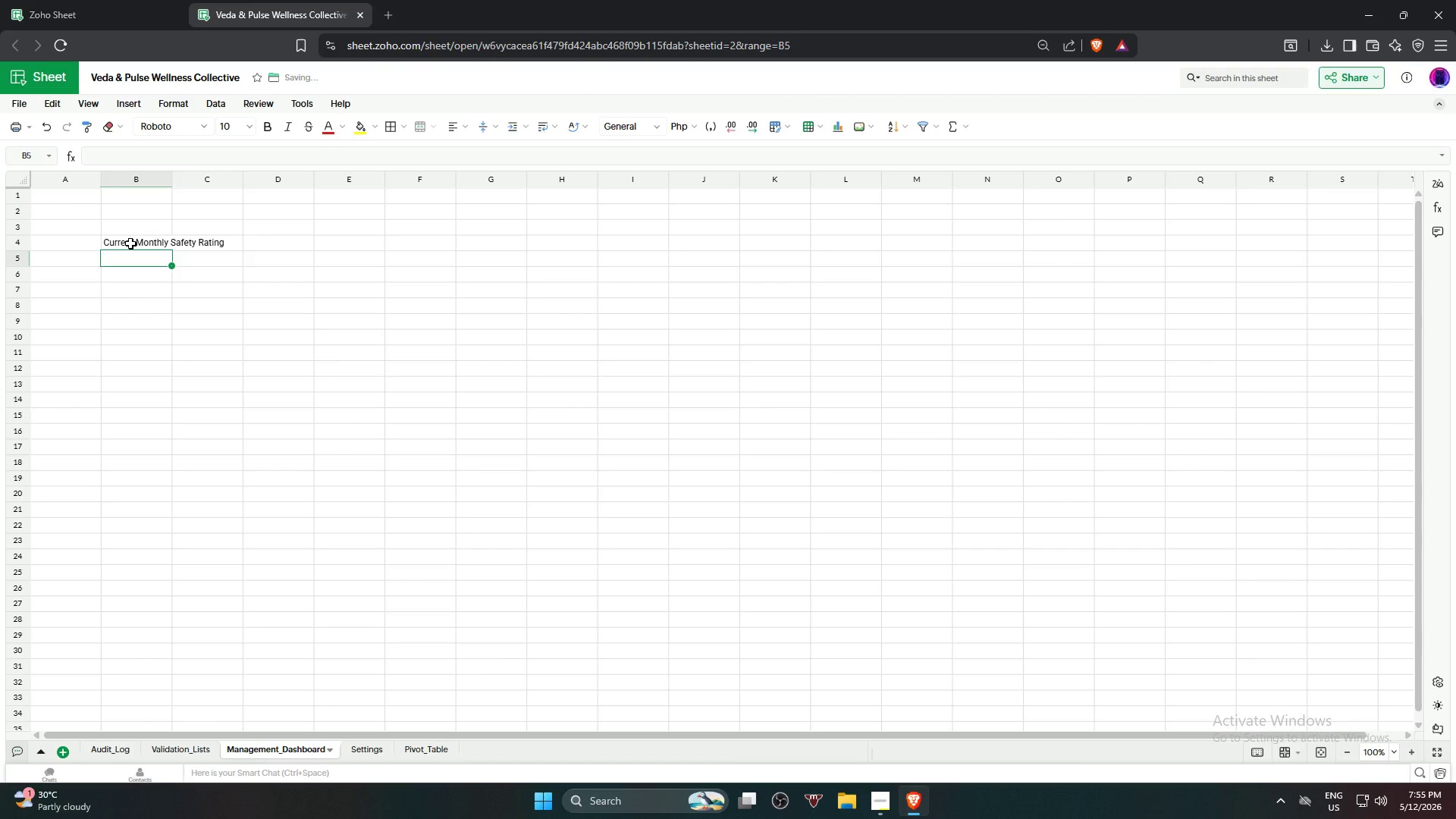 
 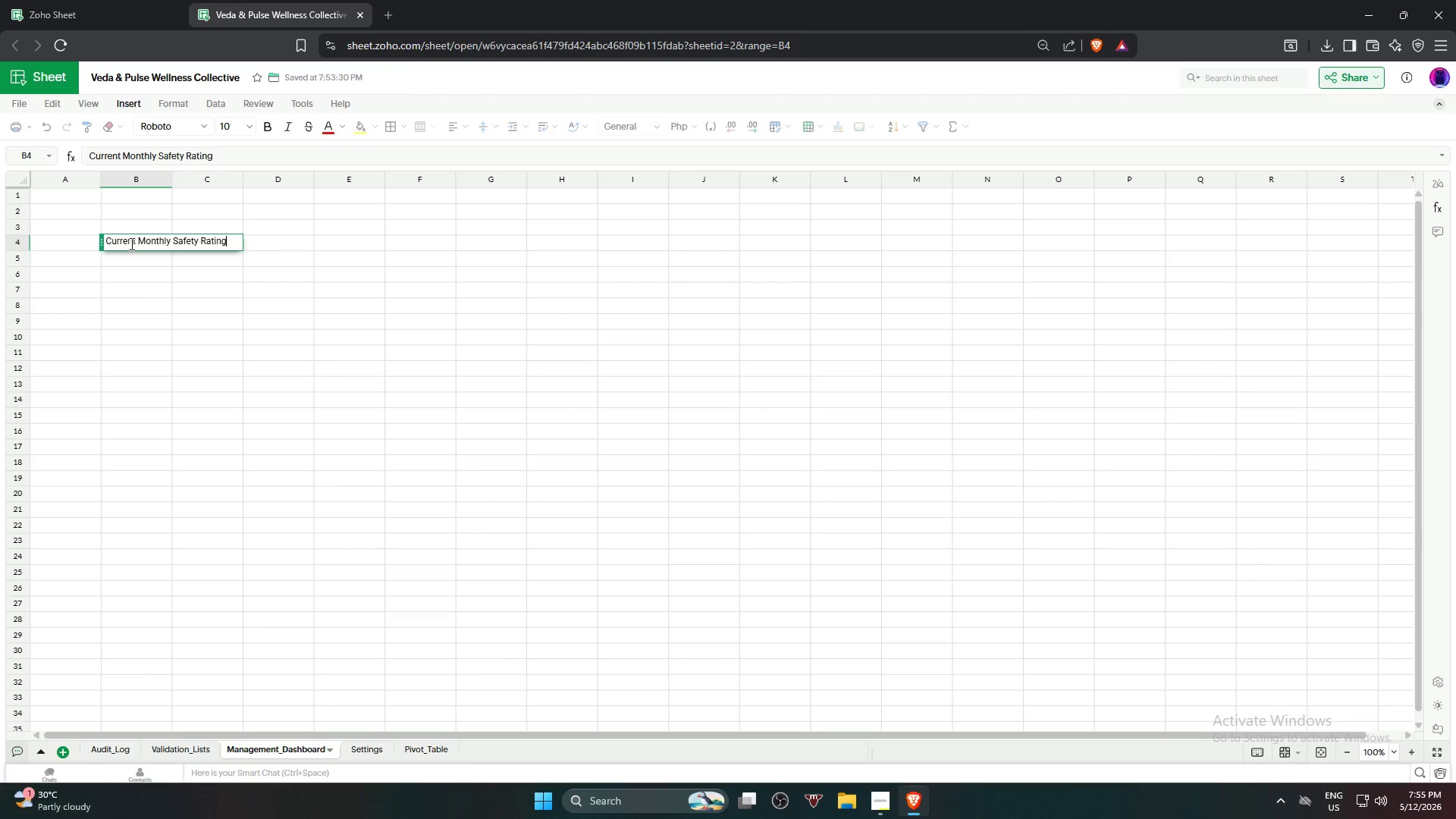 
key(Enter)
 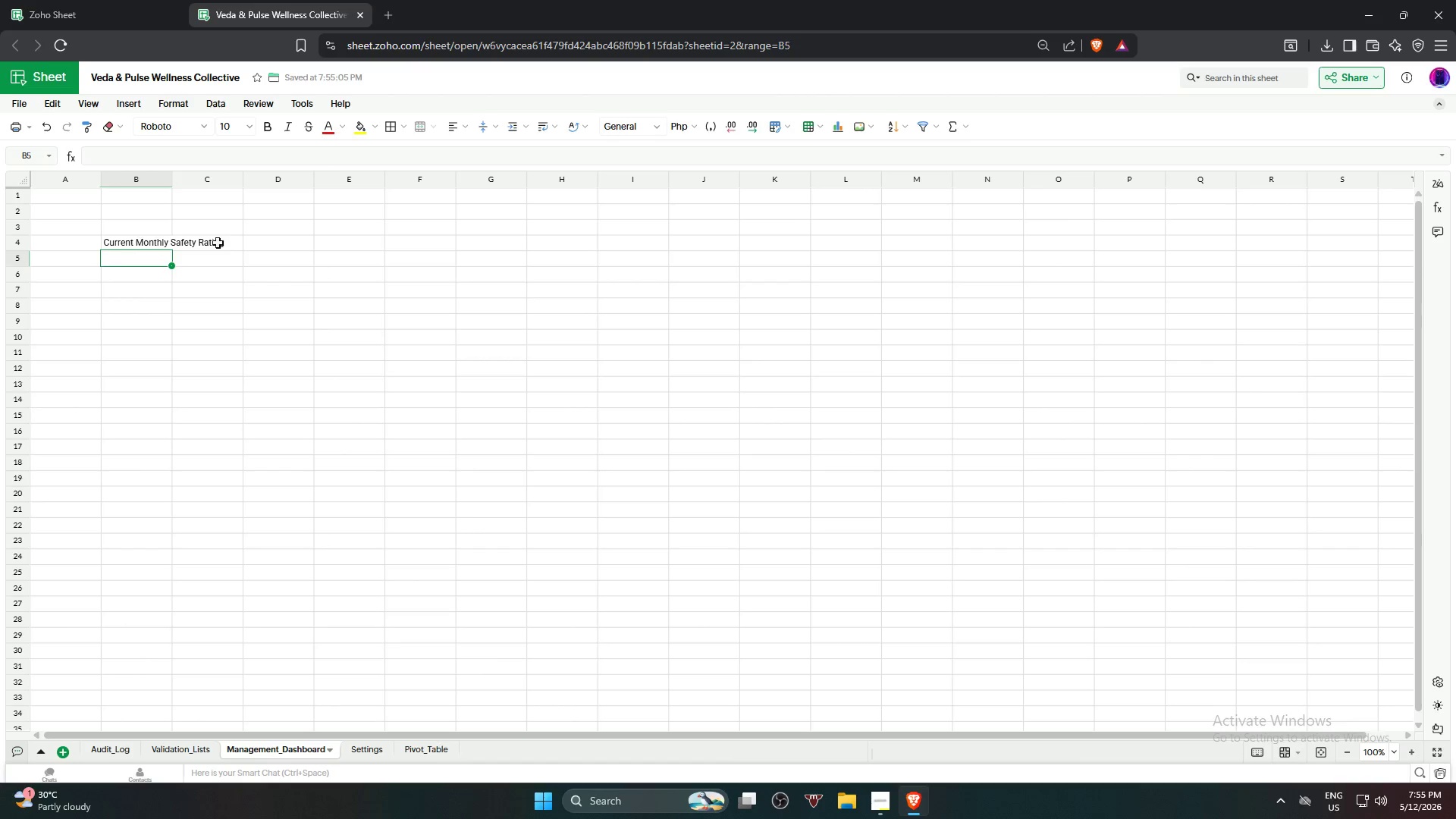 
left_click([342, 246])
 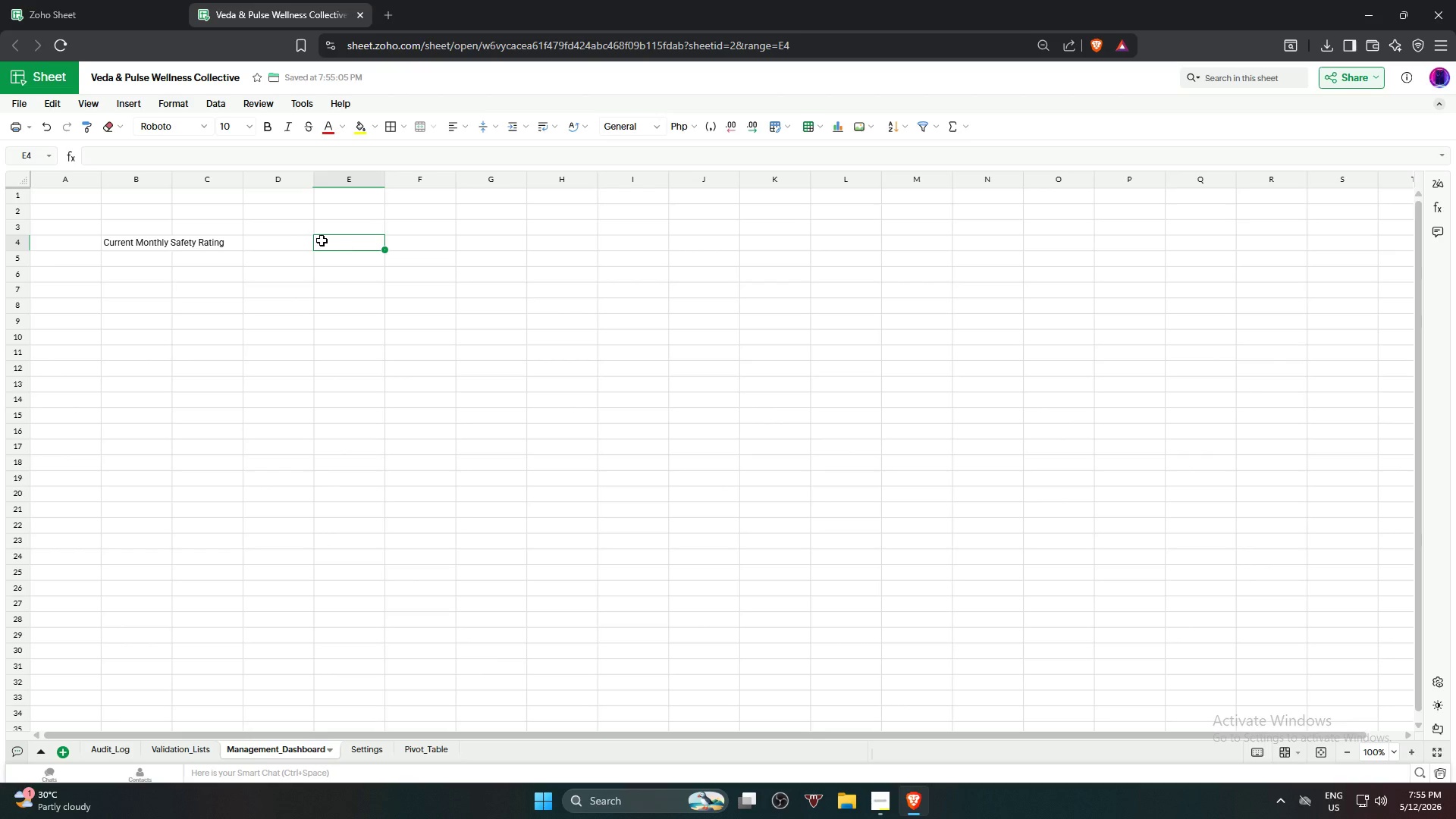 
type(Total Audits)
key(Tab)
key(Tab)
key(Tab)
type(Critical Alerts)
key(Tab)
key(Tab)
key(Tab)
type(Avega)
key(Backspace)
type(r)
key(Backspace)
key(Backspace)
type(rage Readiness A)
key(Backspace)
type(Score)
 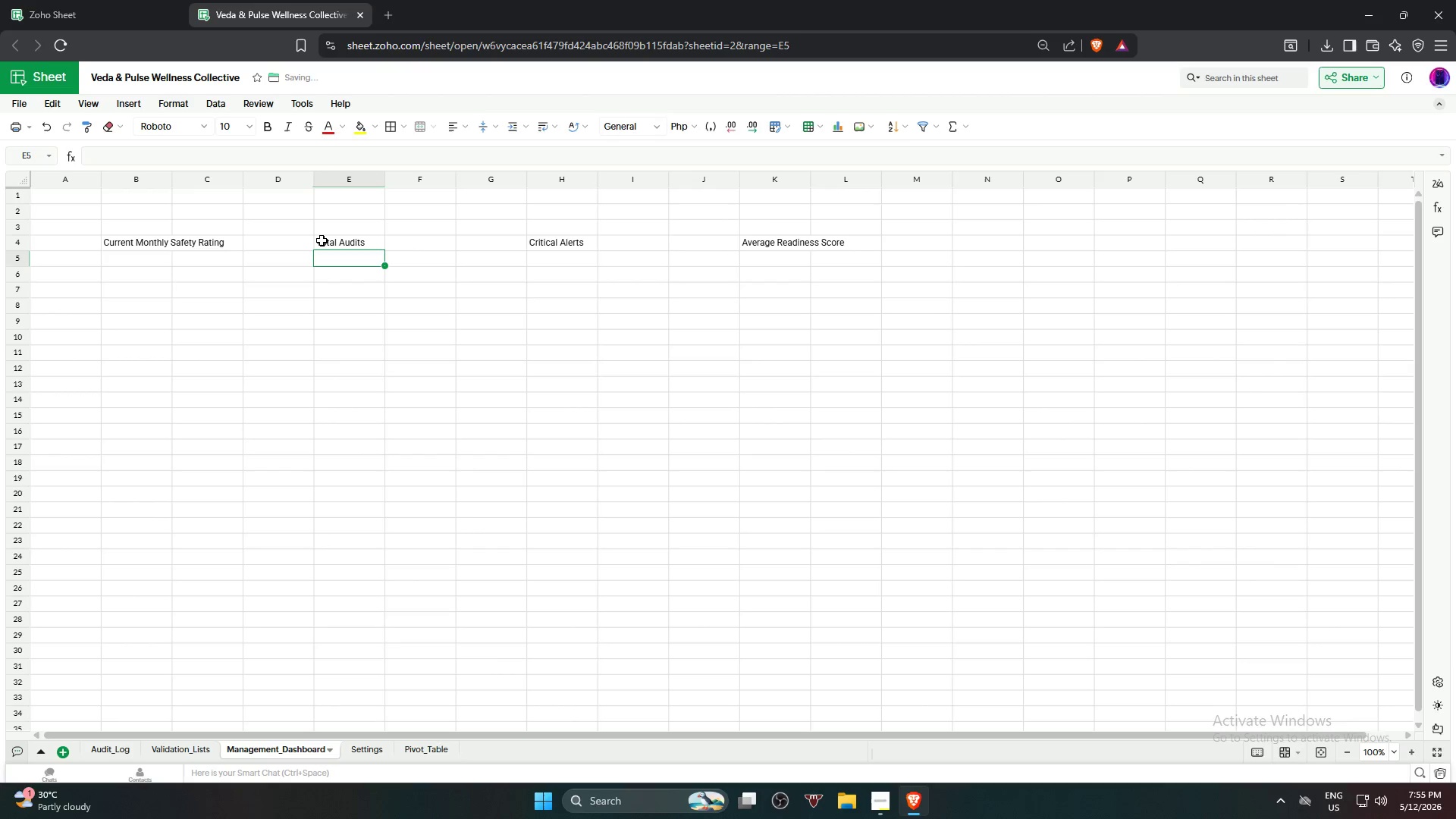 
 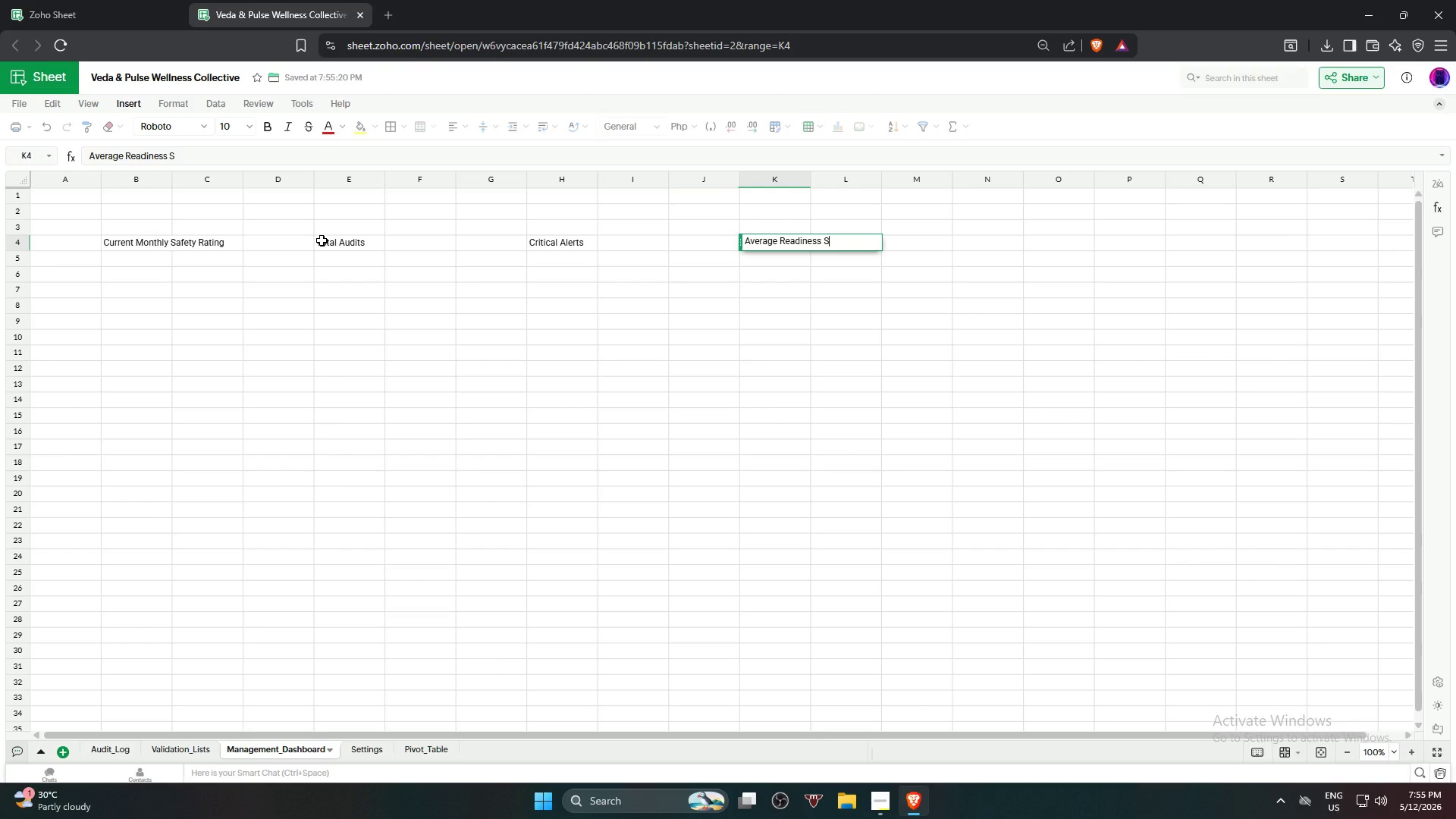 
key(Enter)
 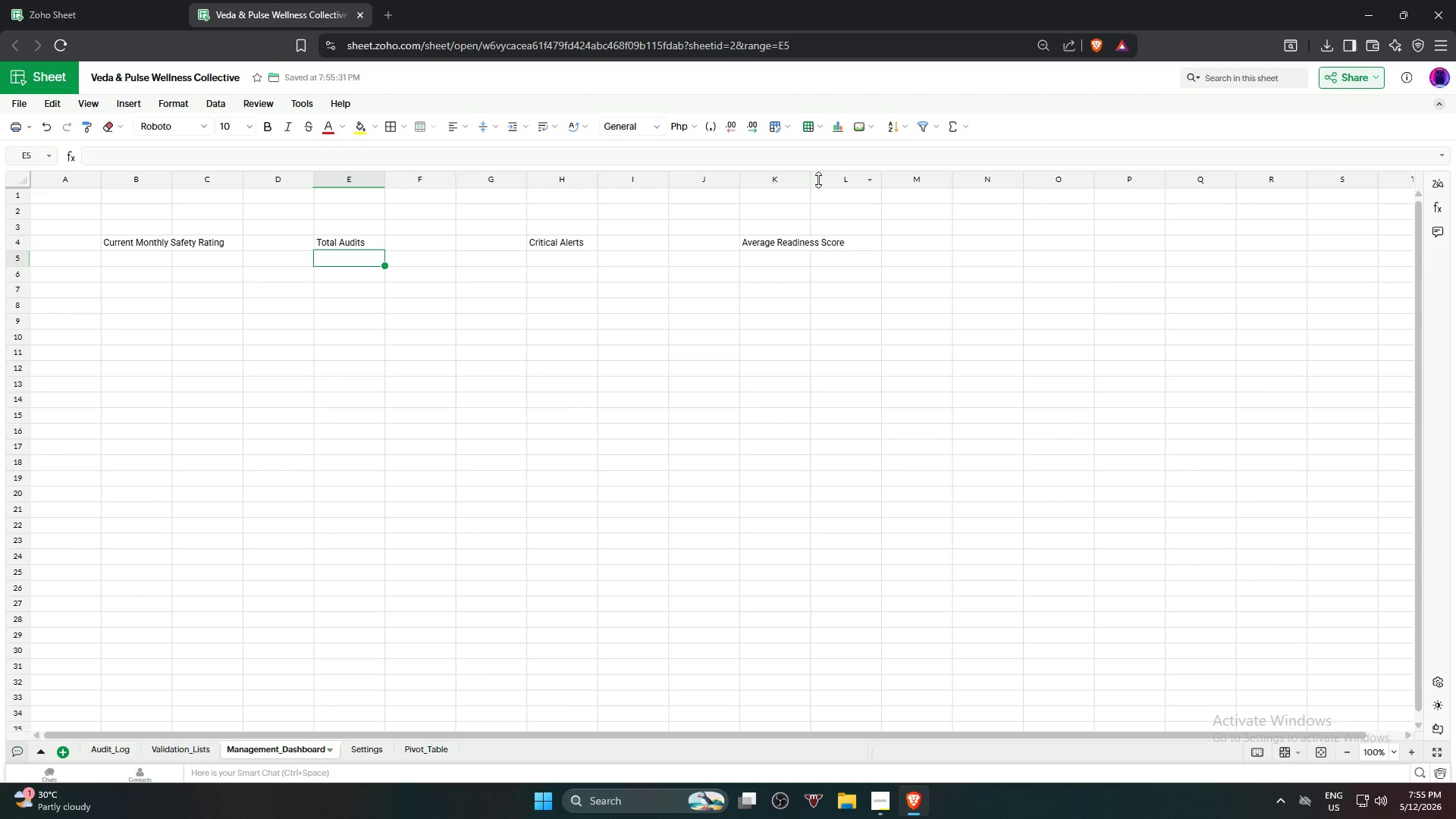 
double_click([808, 177])
 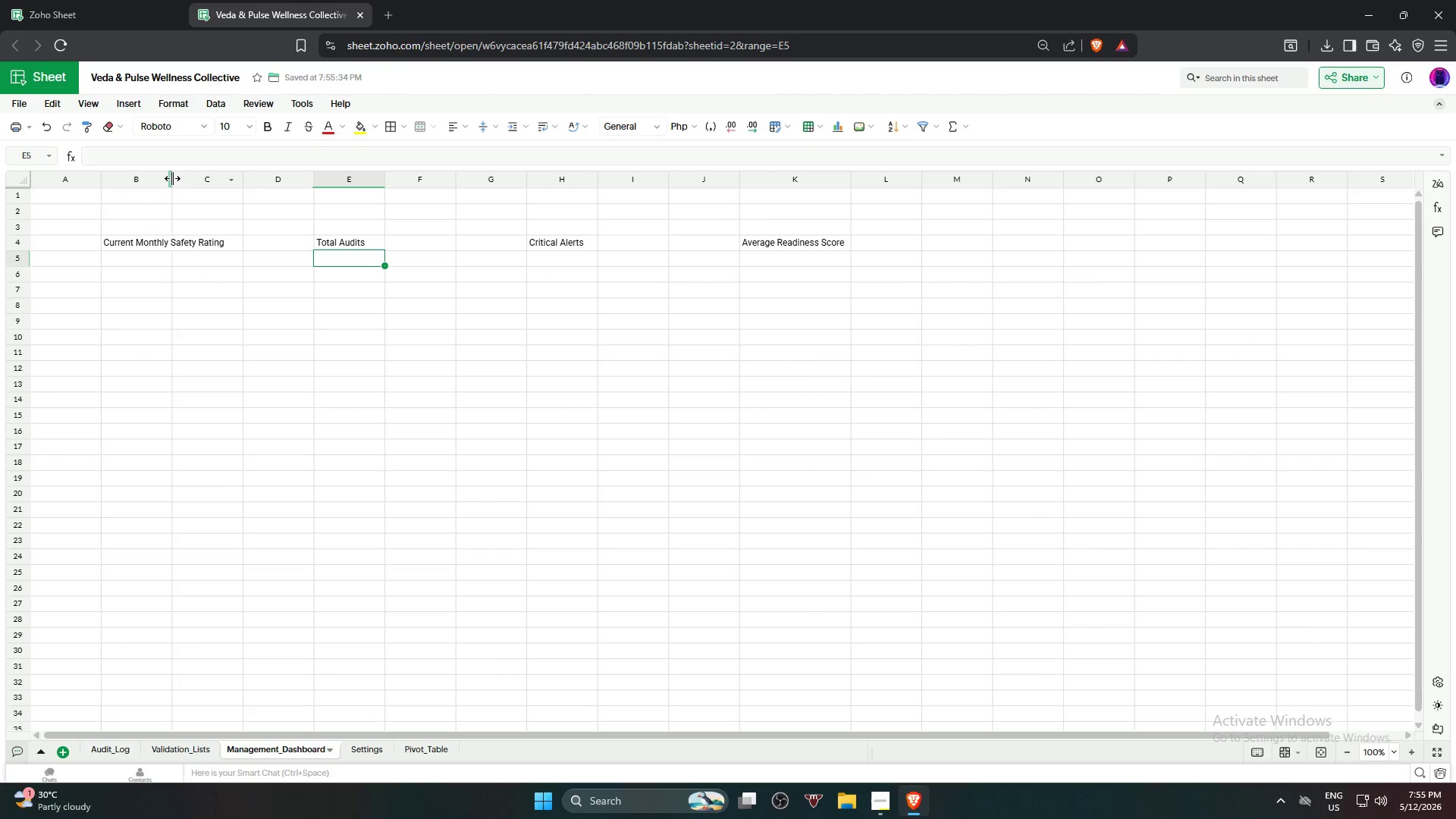 
double_click([172, 178])
 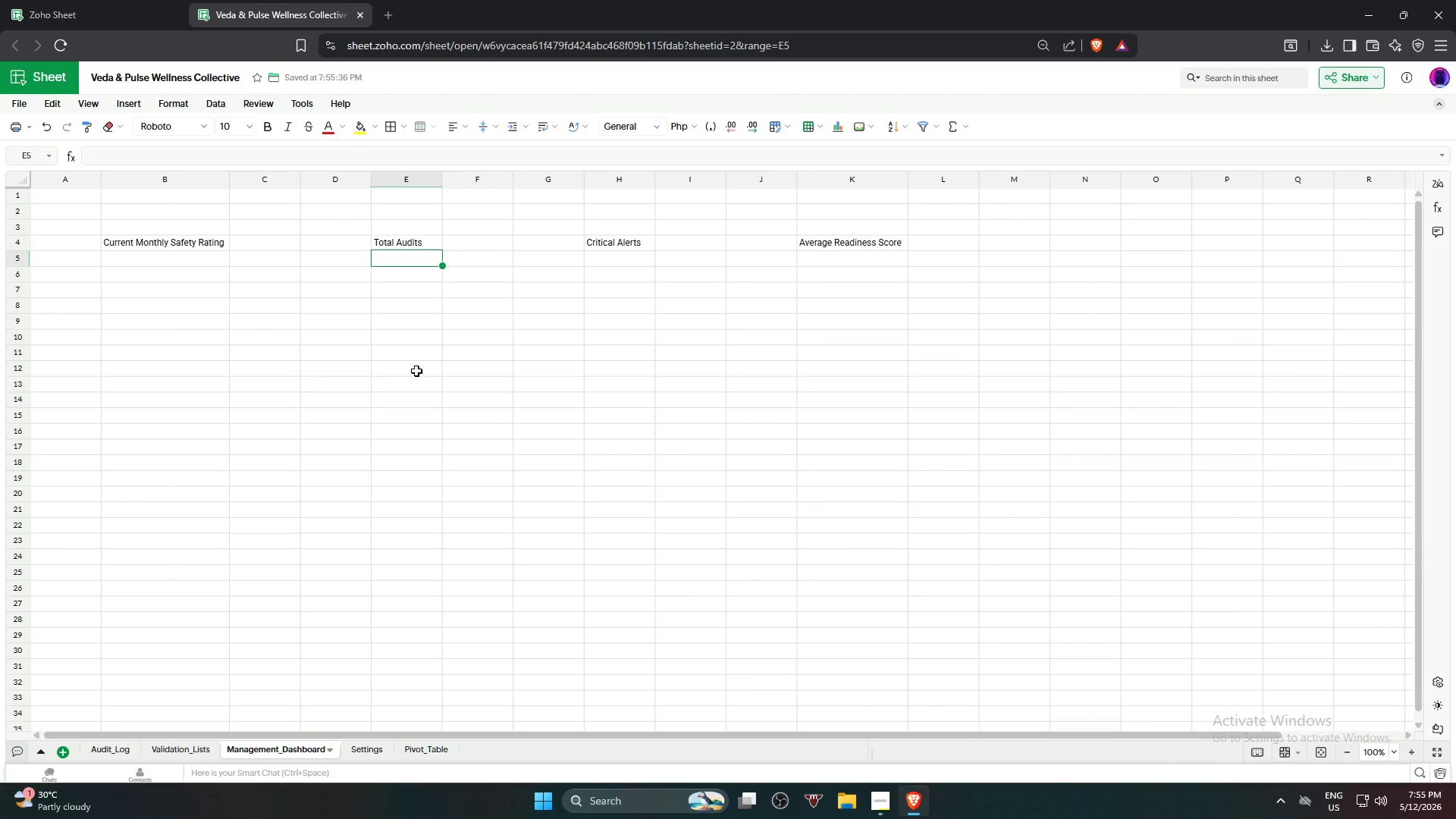 
left_click([419, 385])
 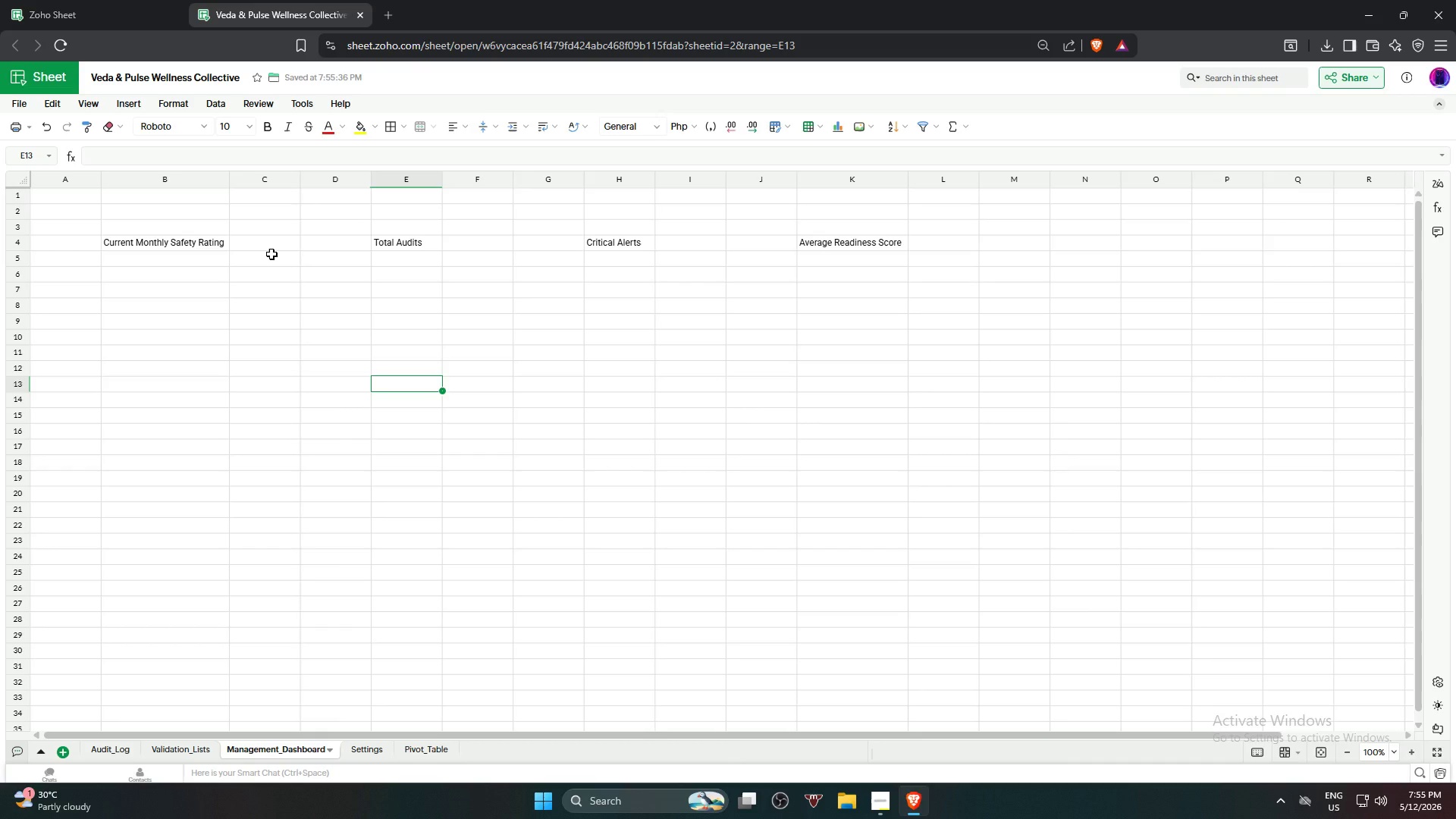 
wait(8.11)
 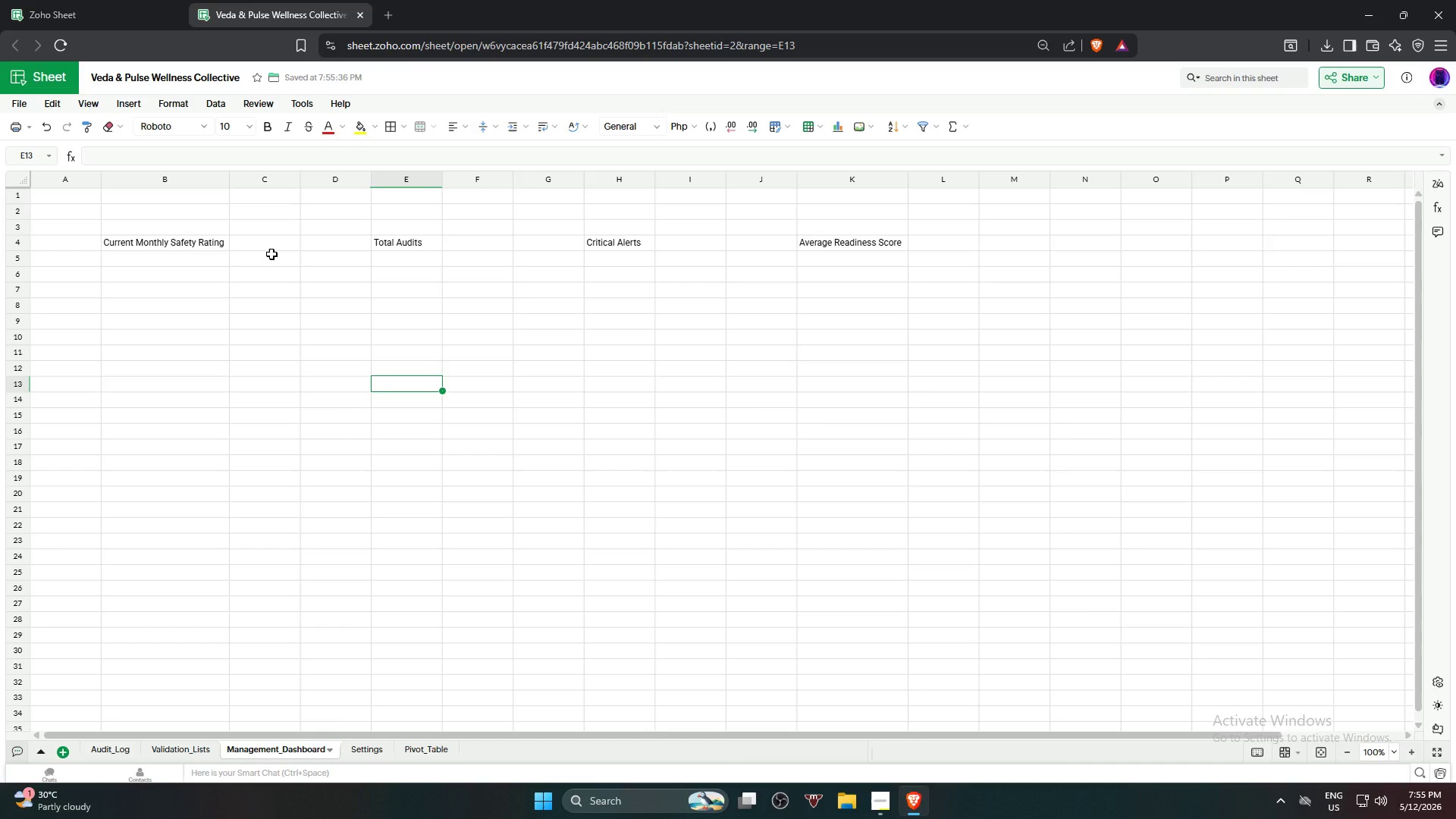 
left_click([276, 255])
 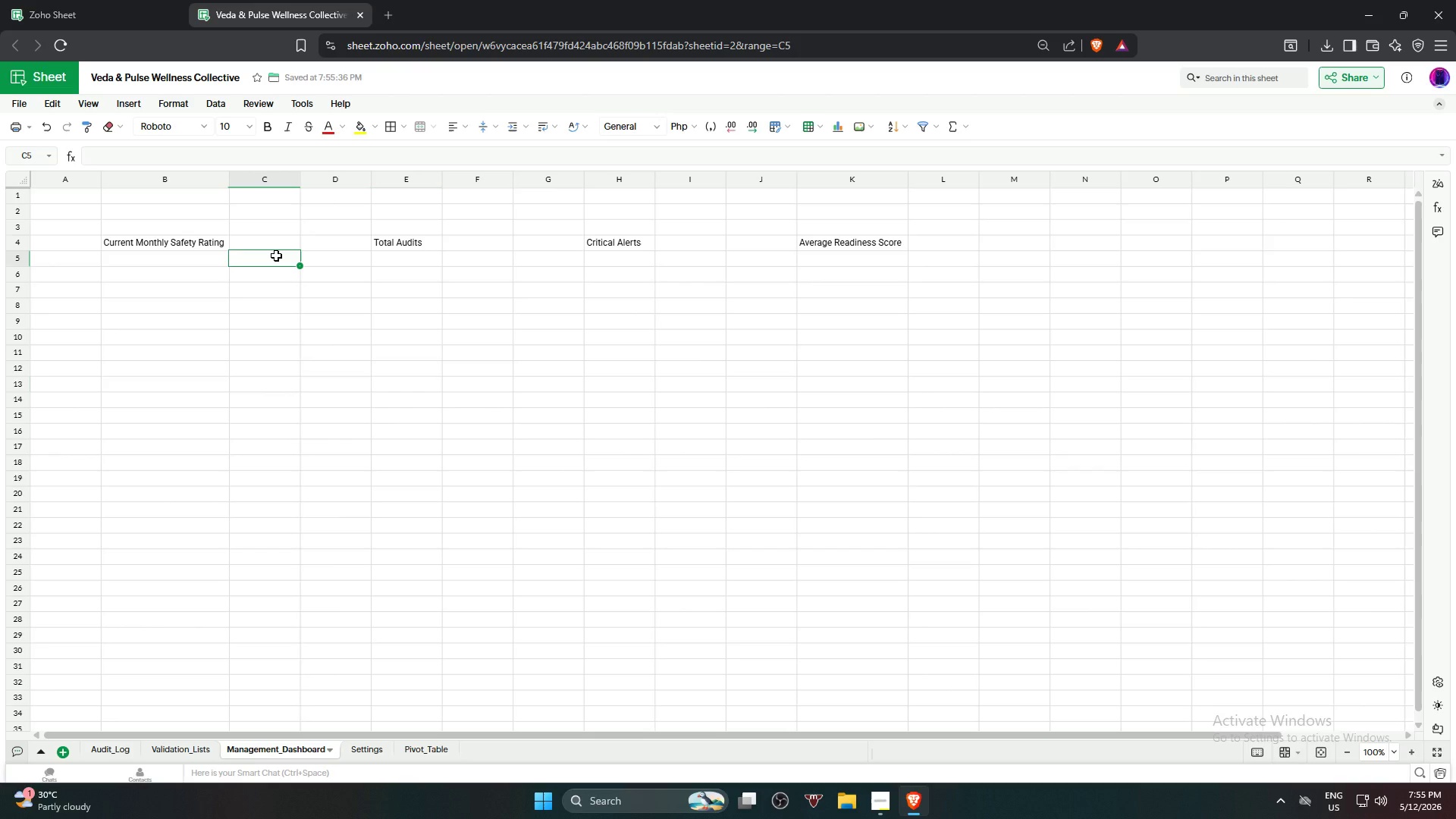 
type(=Roun)
 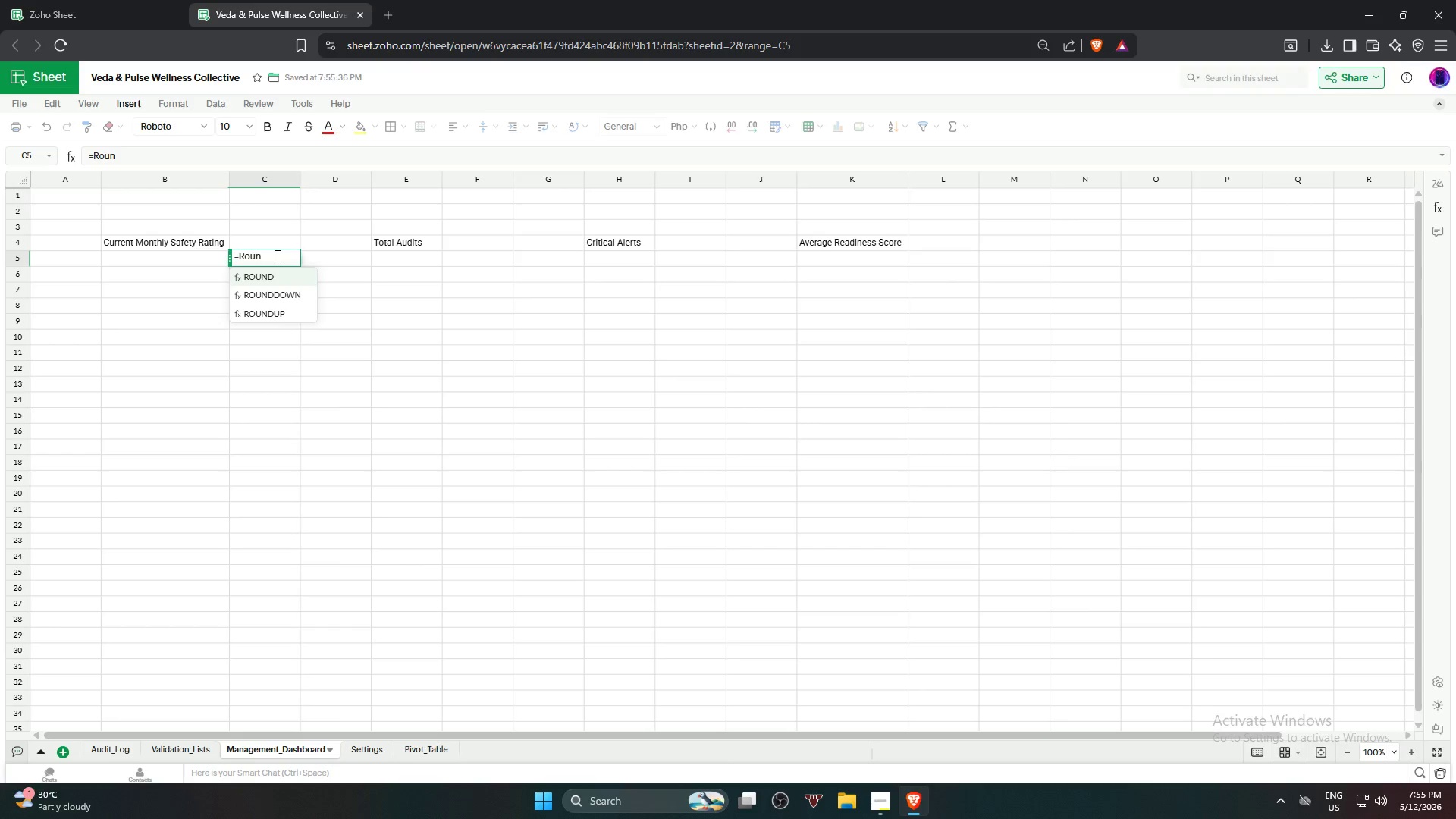 
left_click([276, 256])
 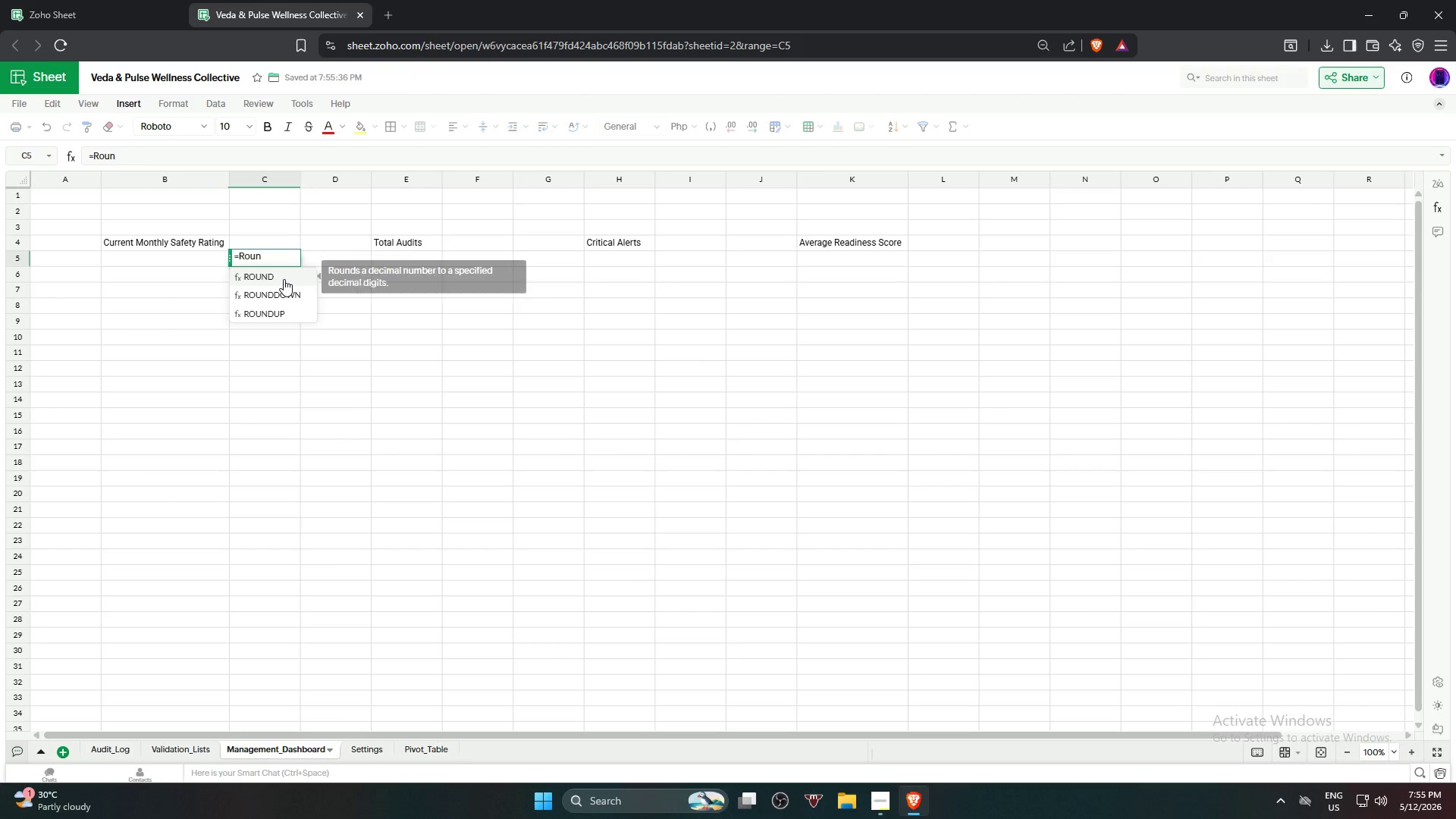 
left_click([284, 279])
 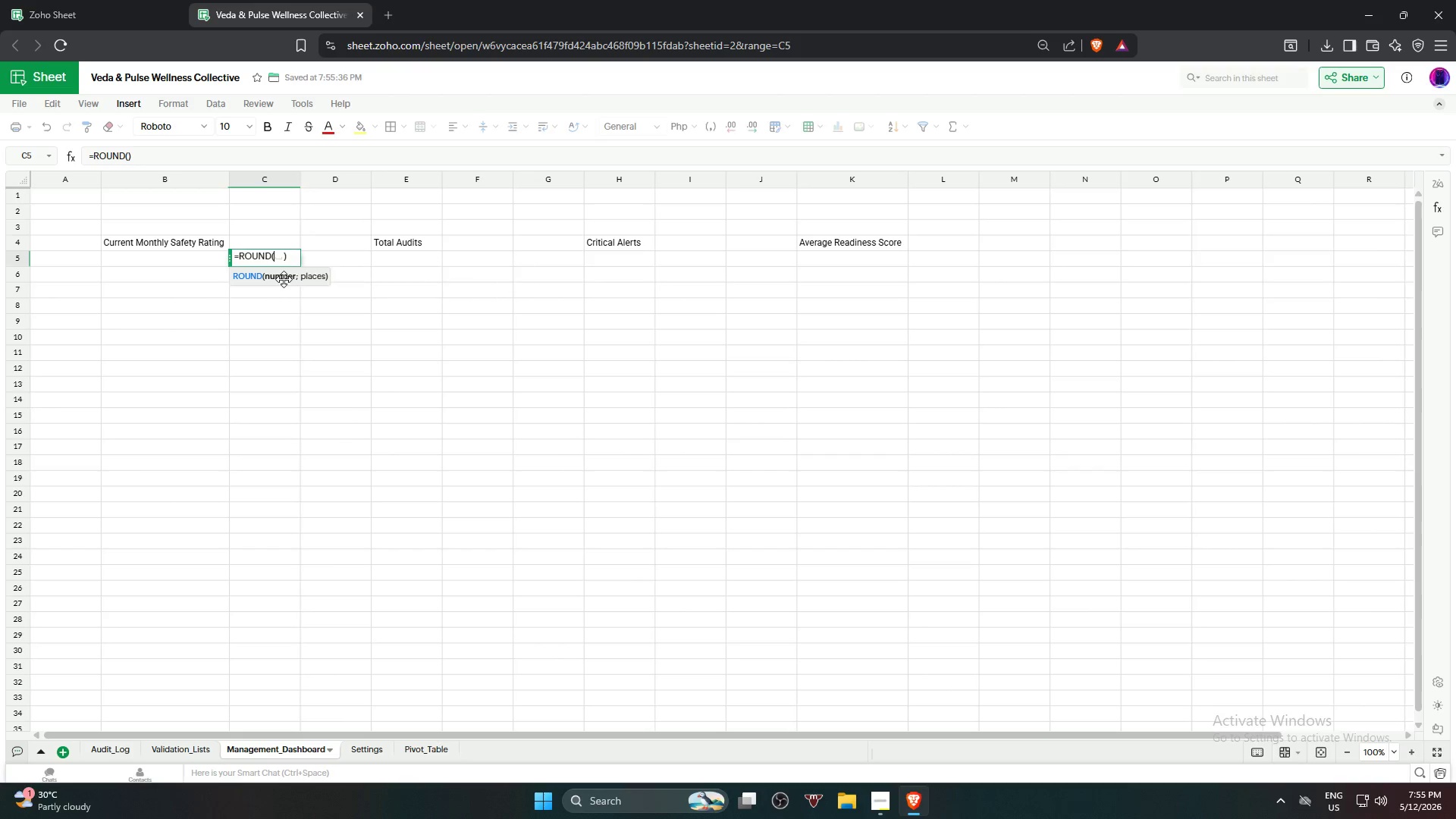 
type(Ave)
 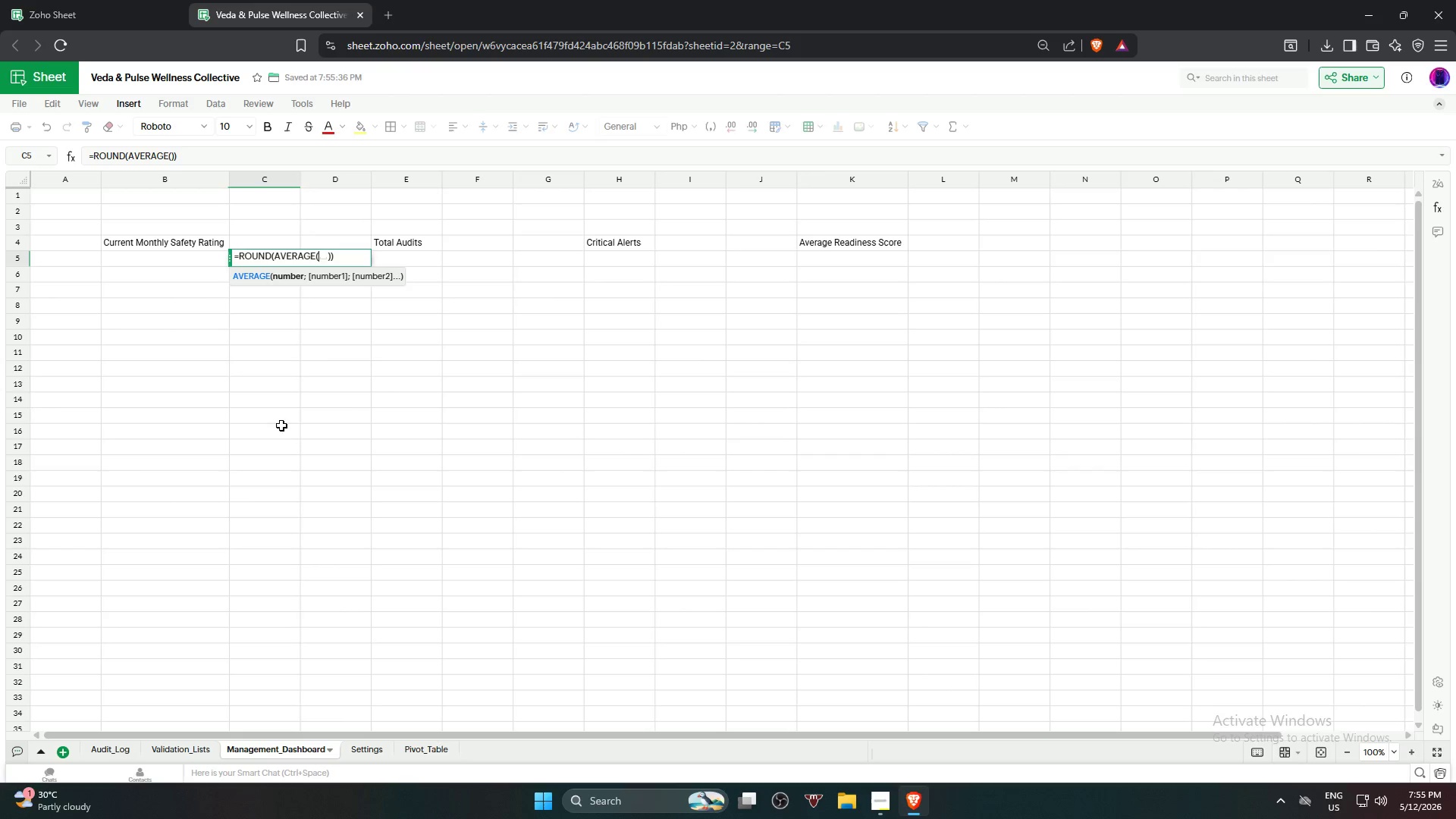 
left_click([113, 745])
 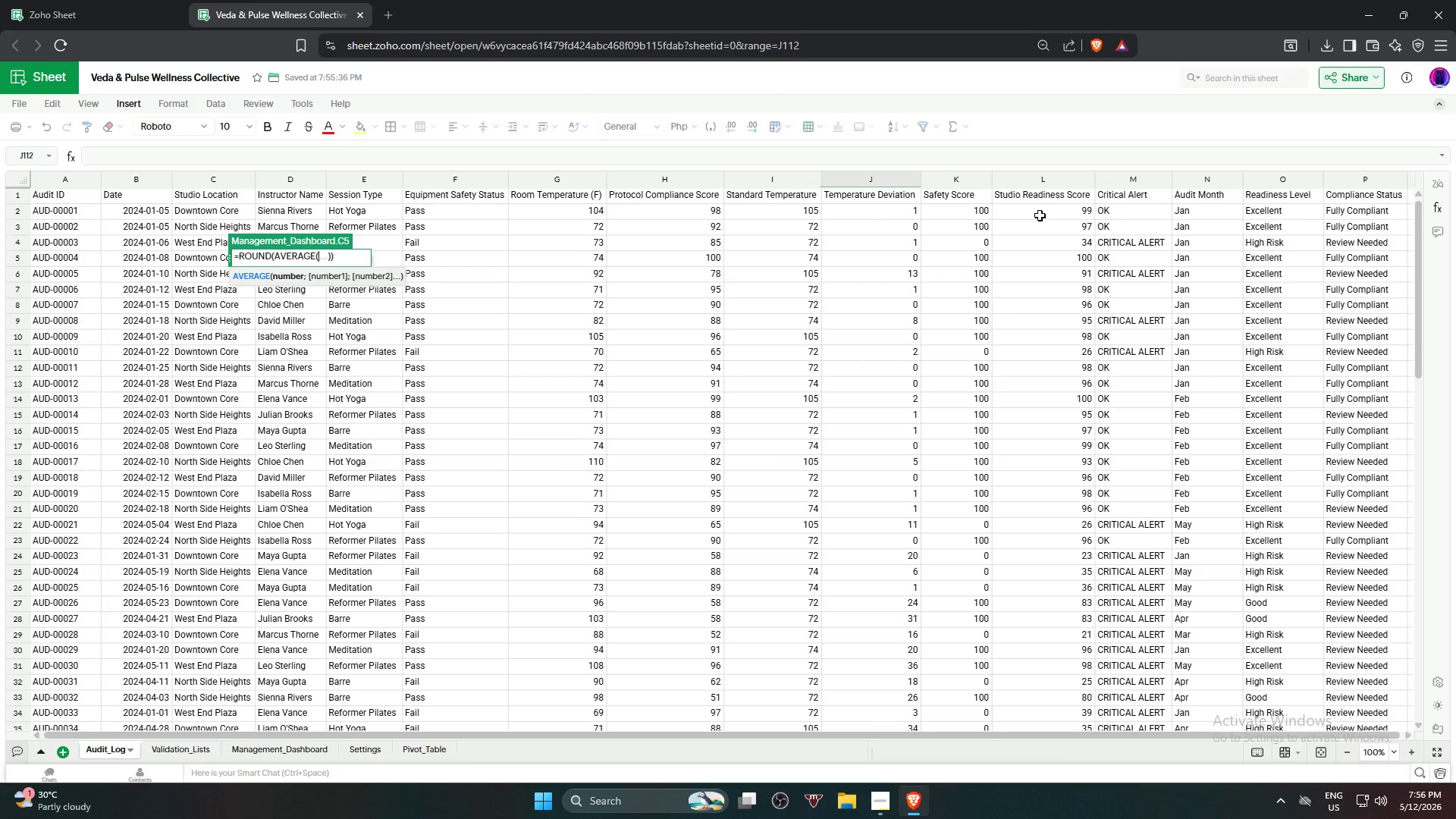 
left_click_drag(start_coordinate=[1040, 215], to_coordinate=[1066, 510])
 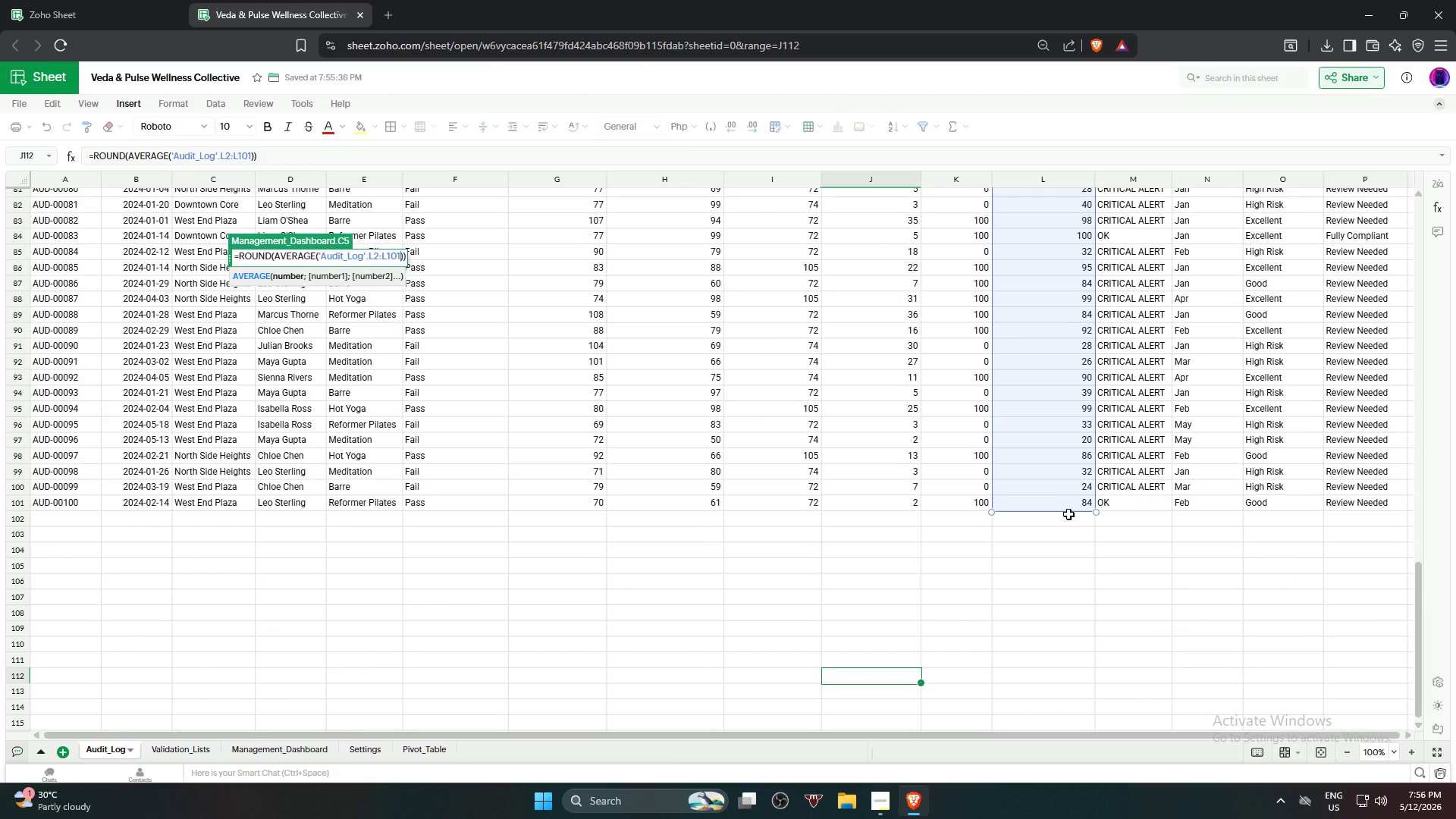 
key(Shift+ShiftRight)
 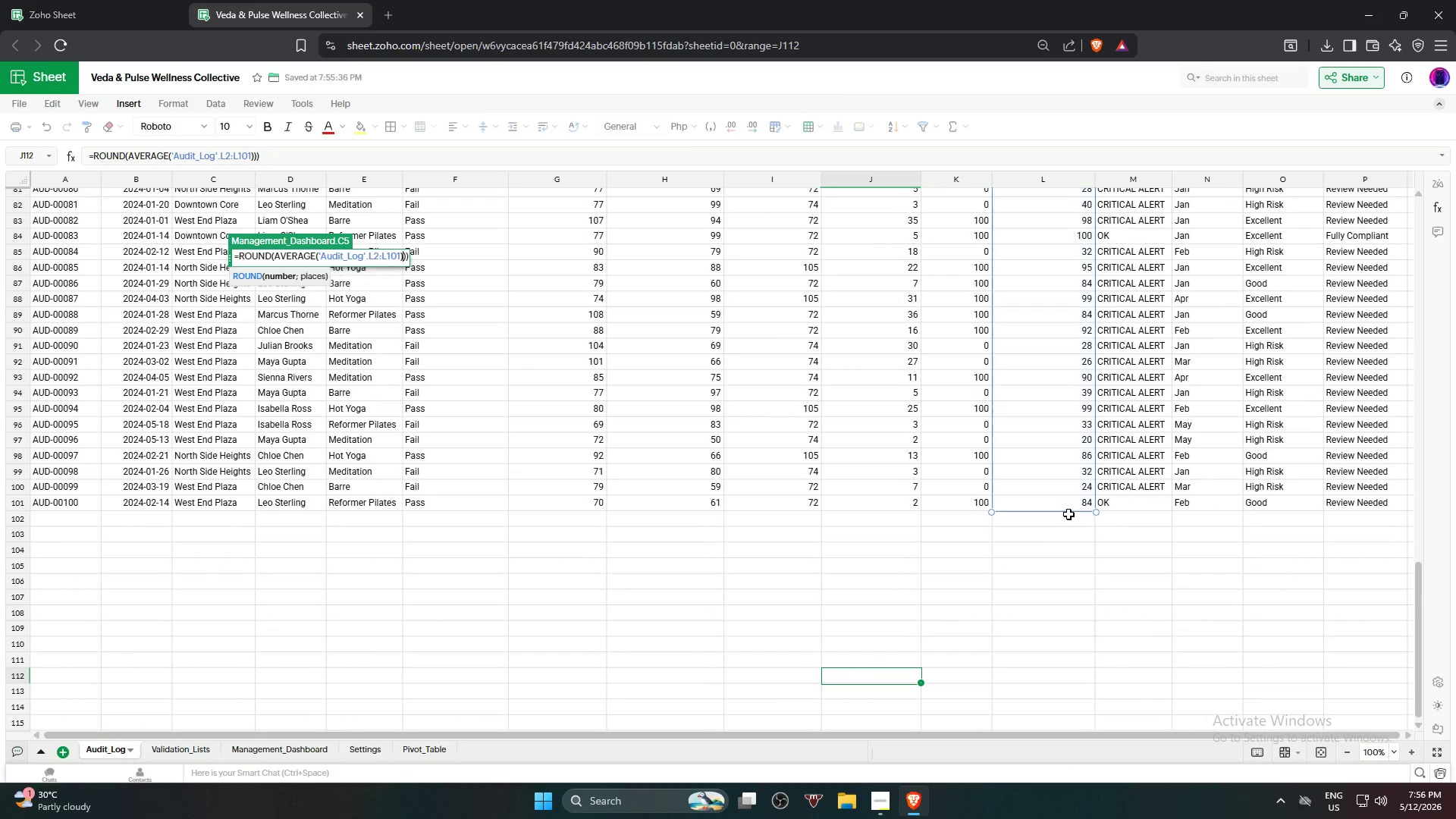 
key(Shift+0)
 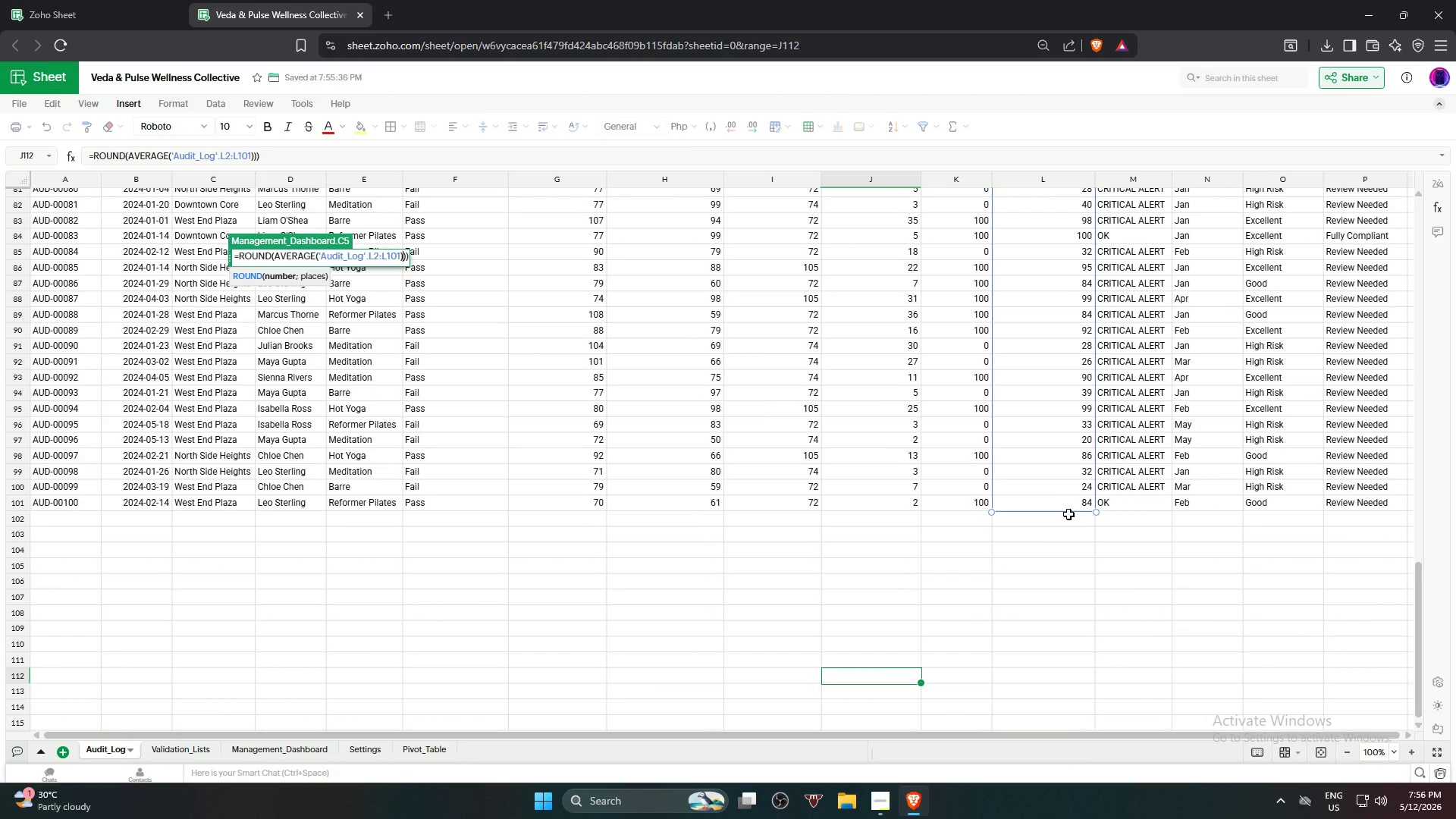 
key(Comma)
 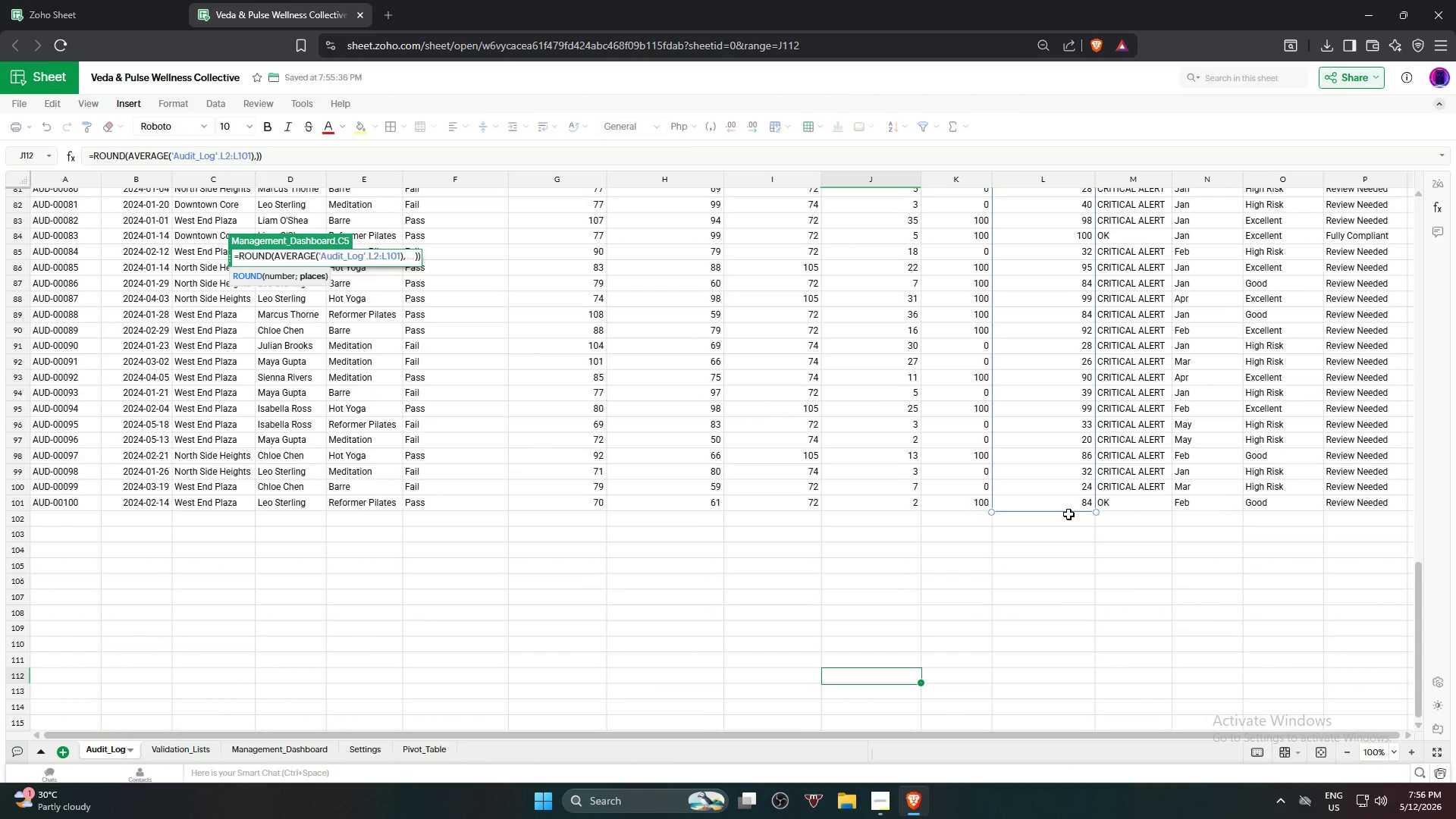 
key(0)
 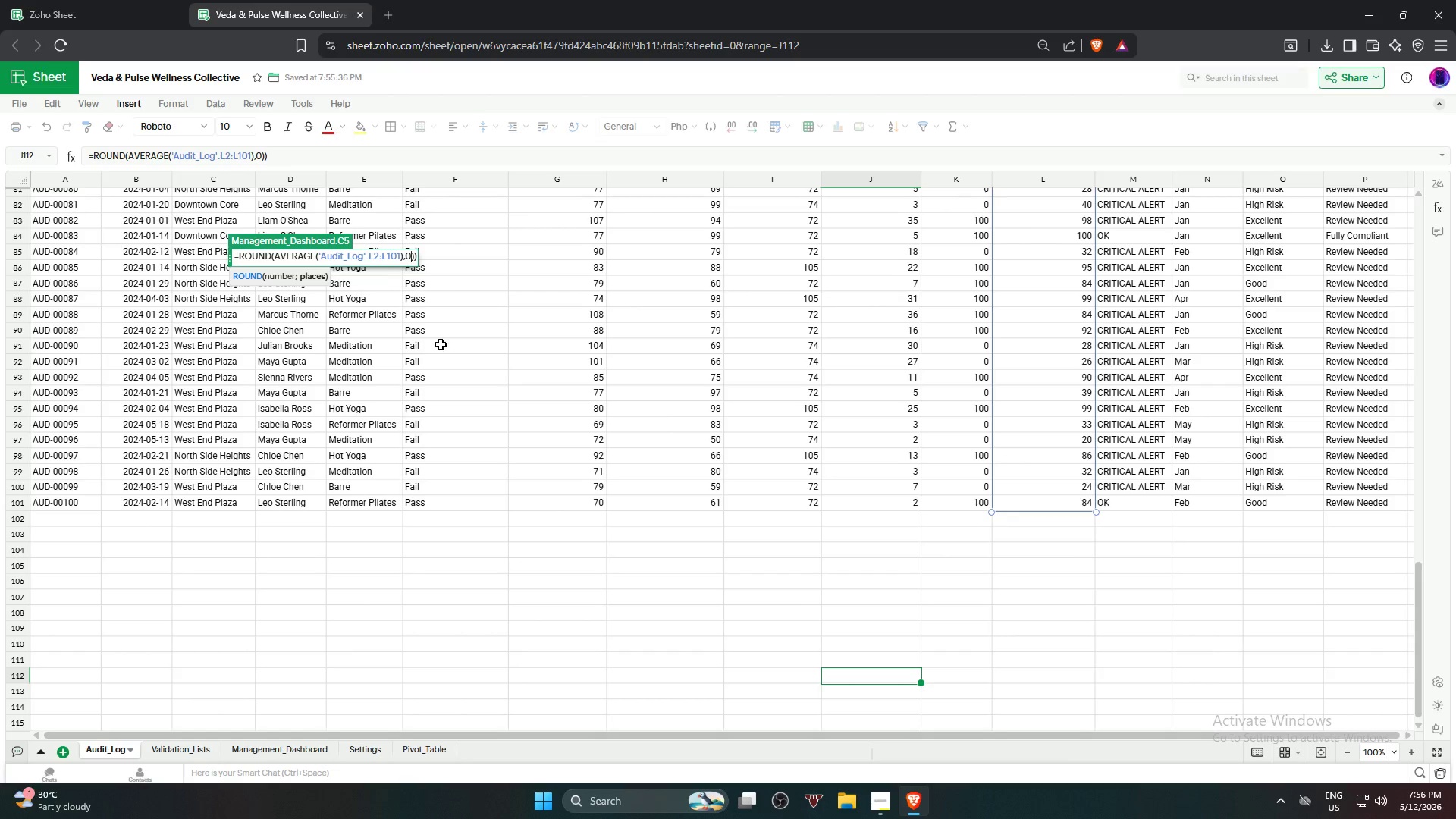 
left_click([334, 149])
 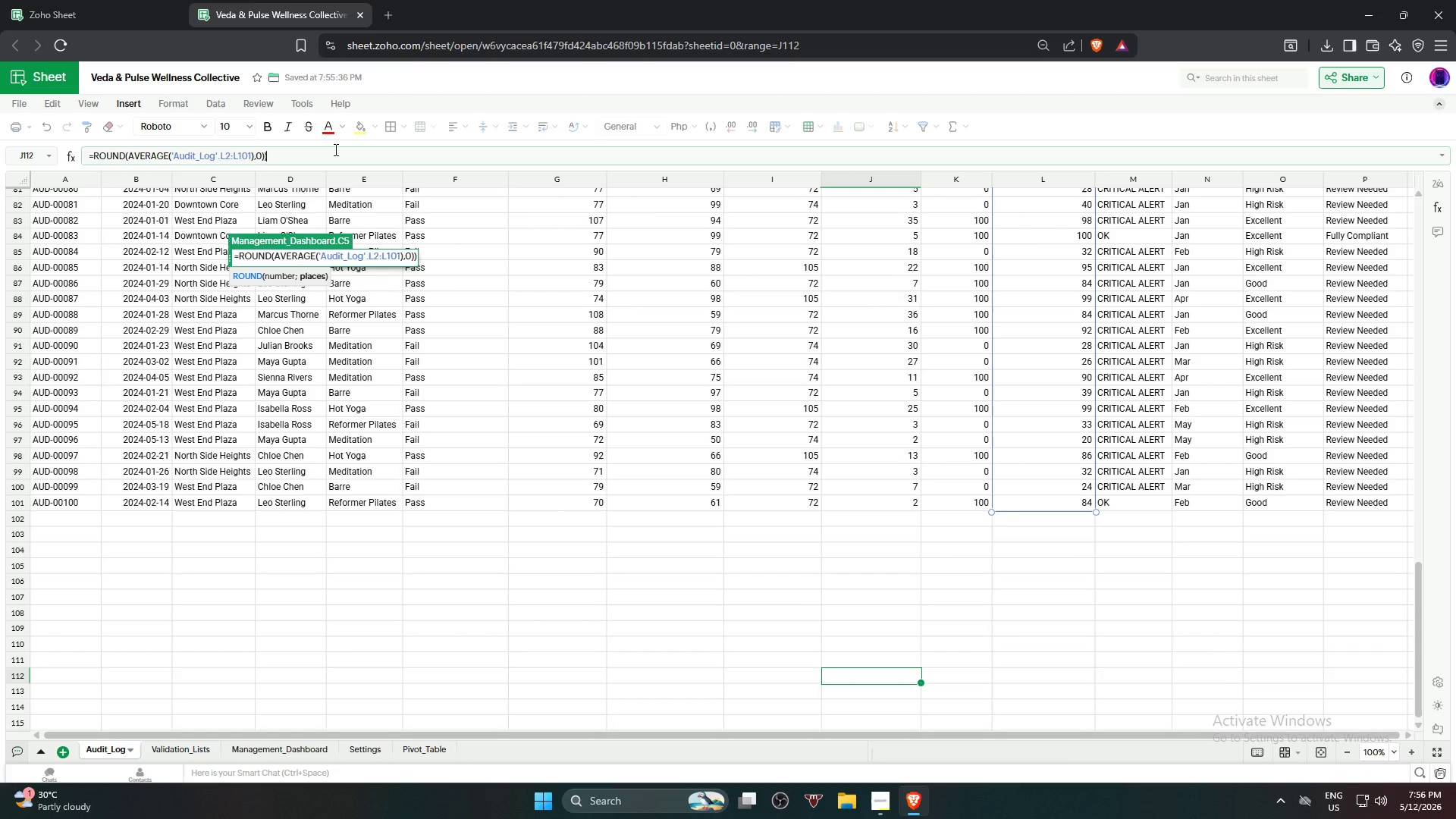 
key(Backspace)
 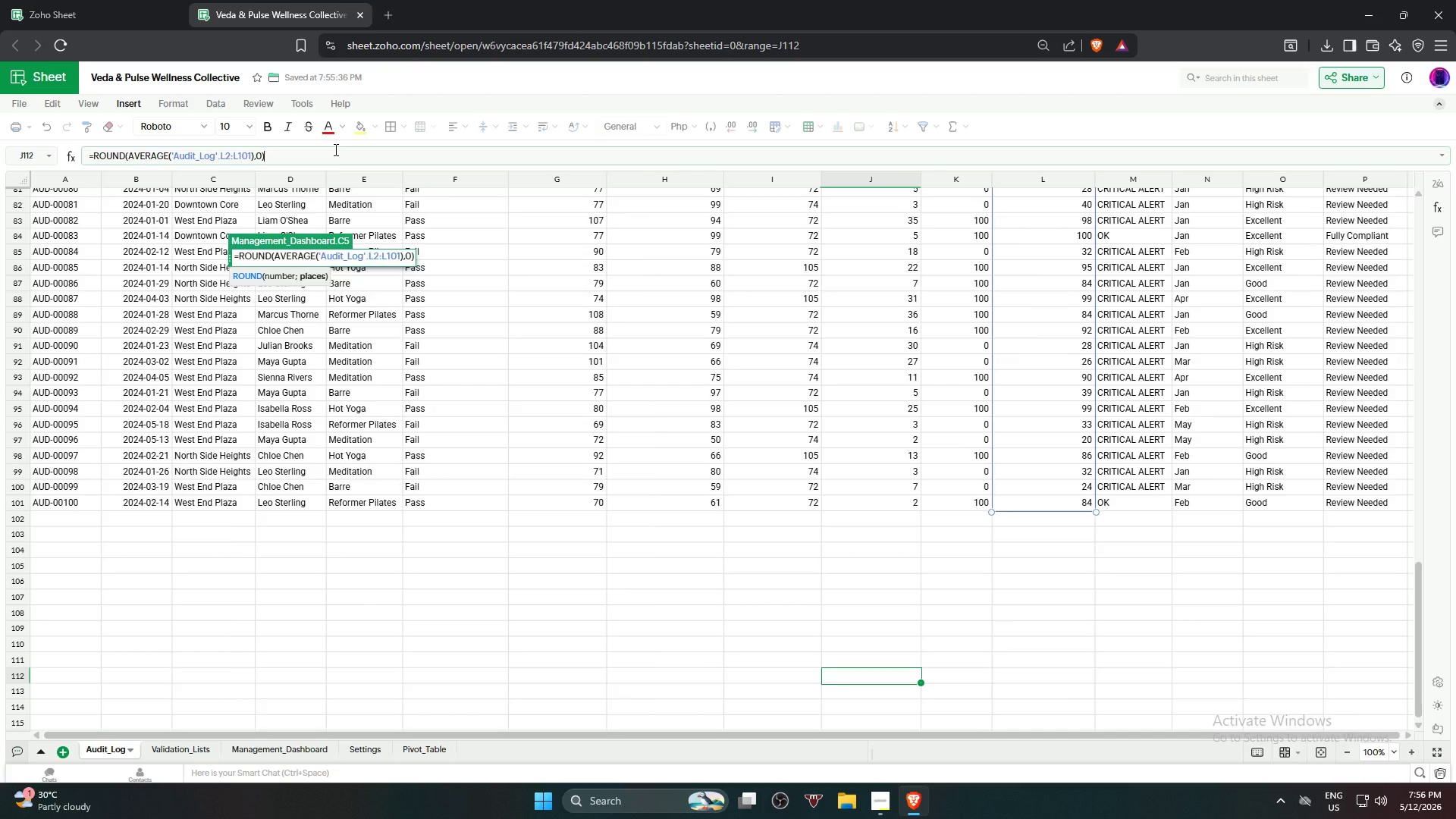 
key(NumpadEnter)
 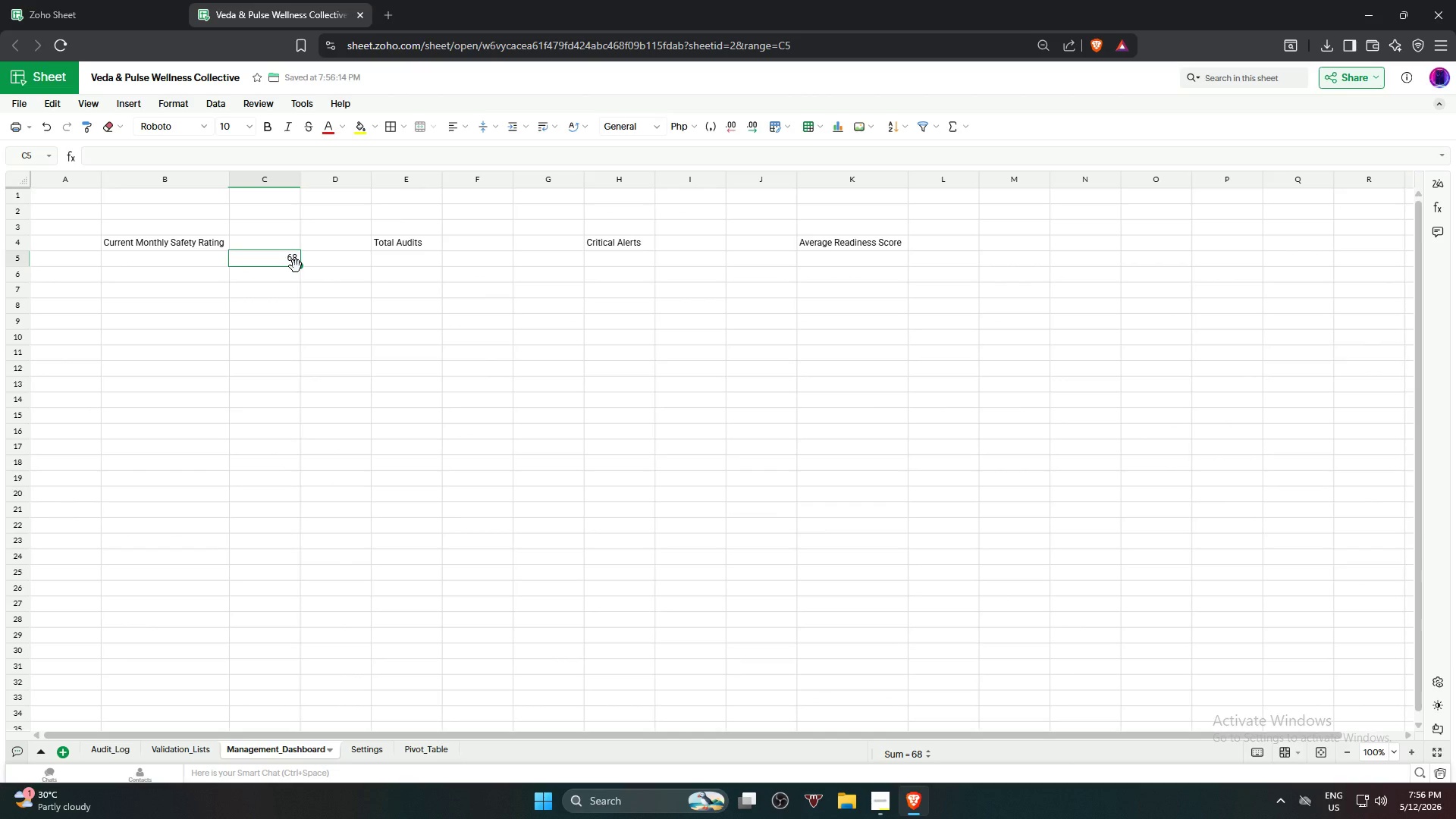 
left_click([328, 294])
 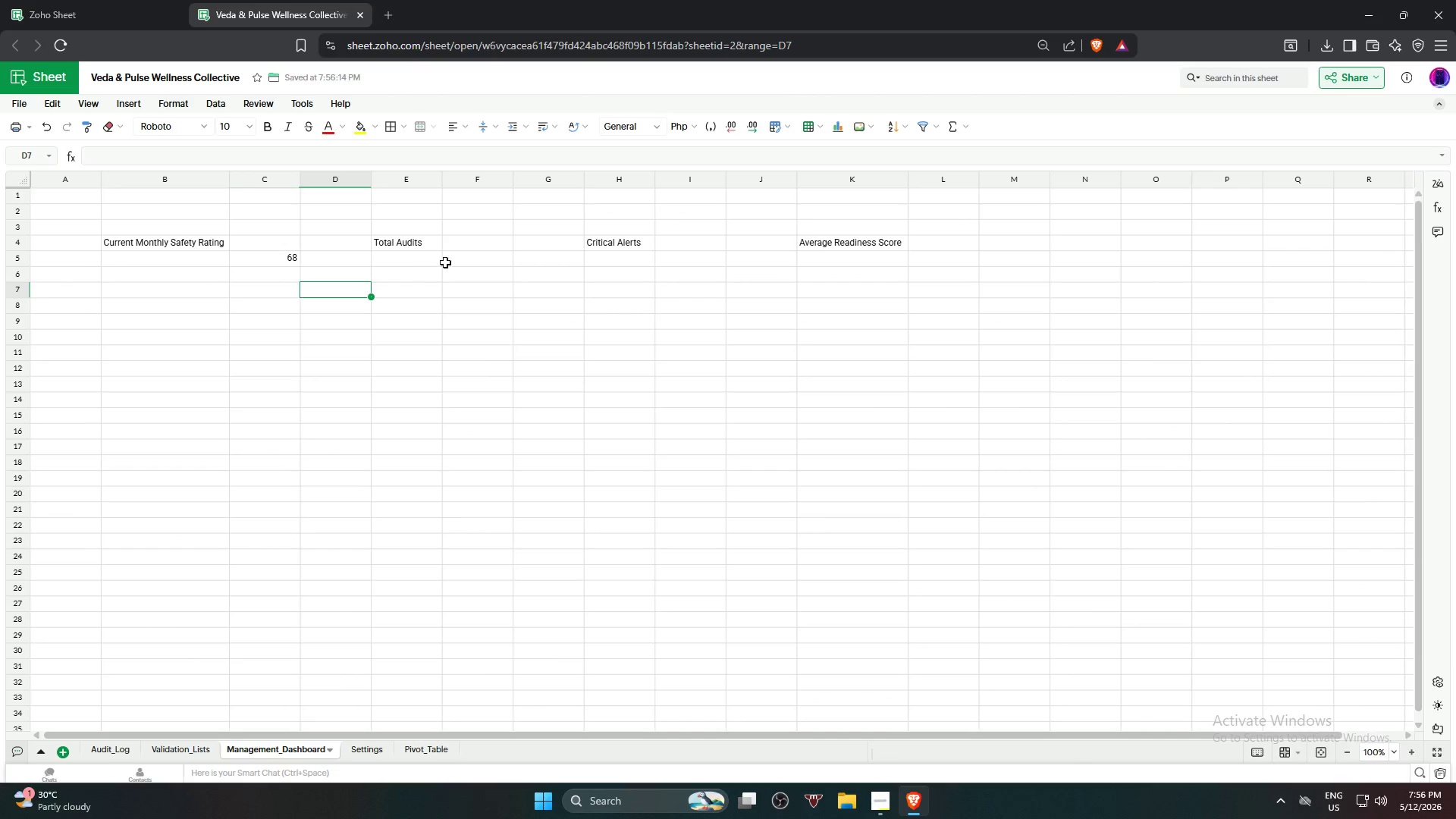 
left_click([468, 262])
 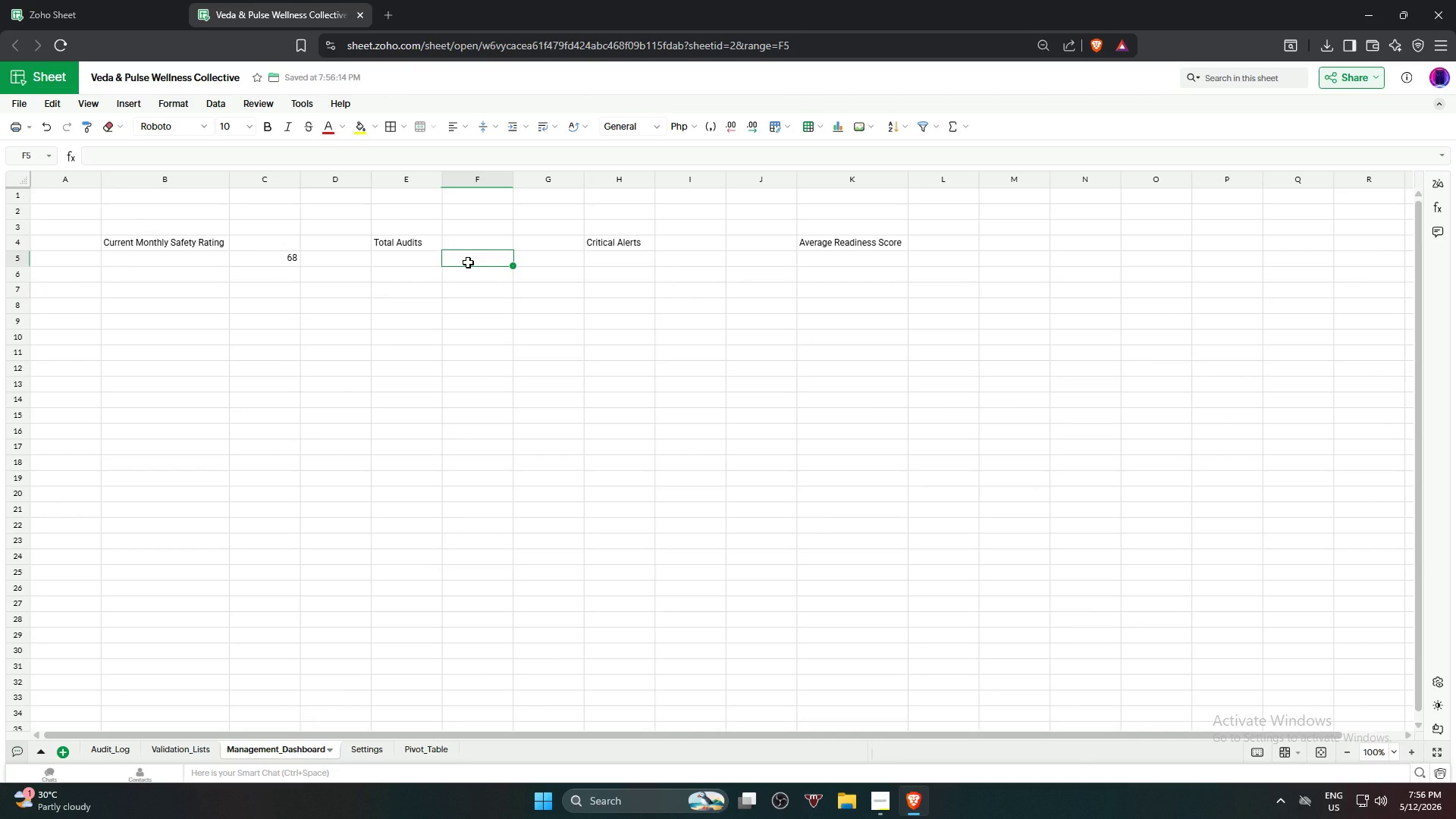 
type(=Coun)
 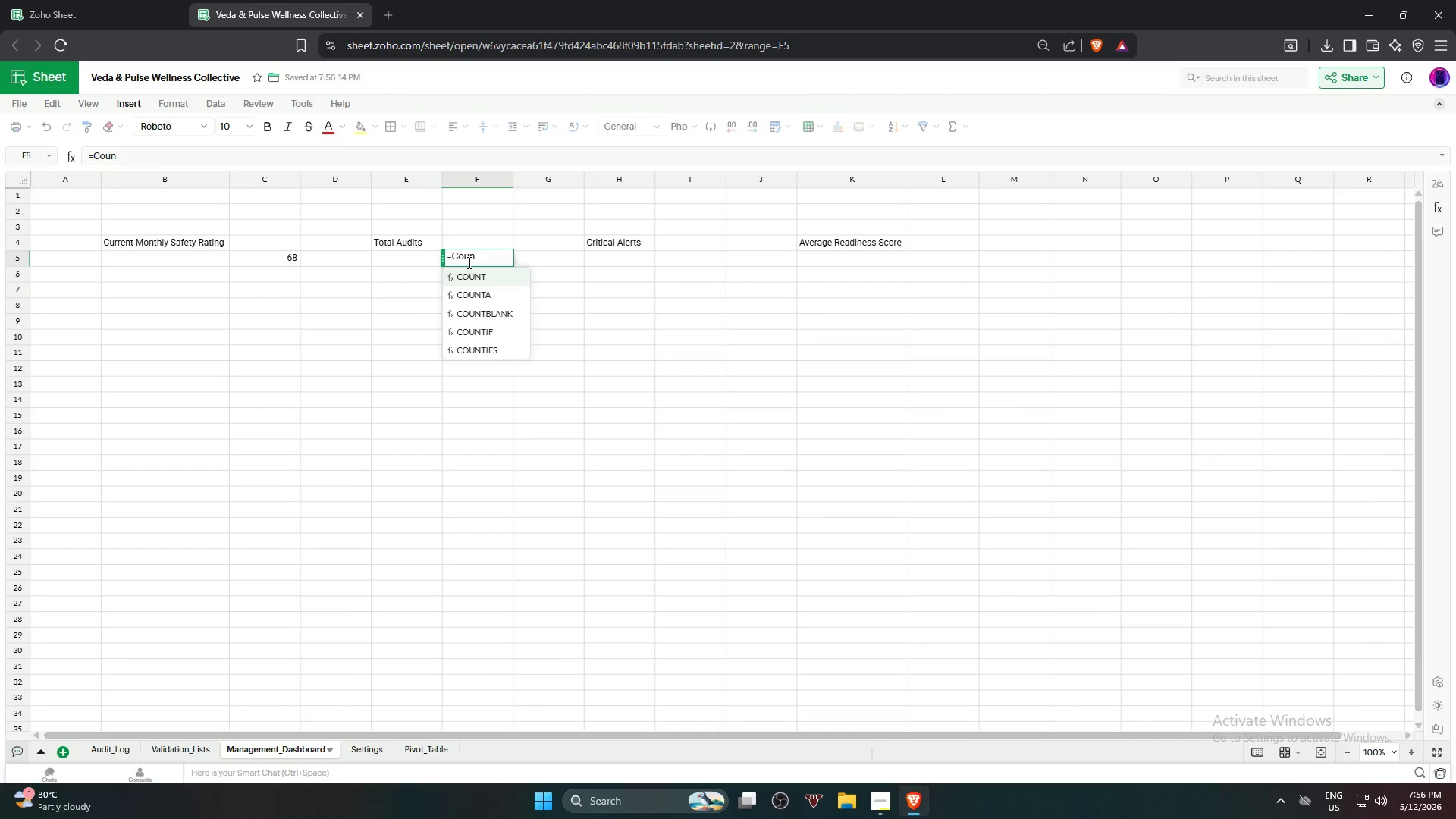 
left_click([486, 287])
 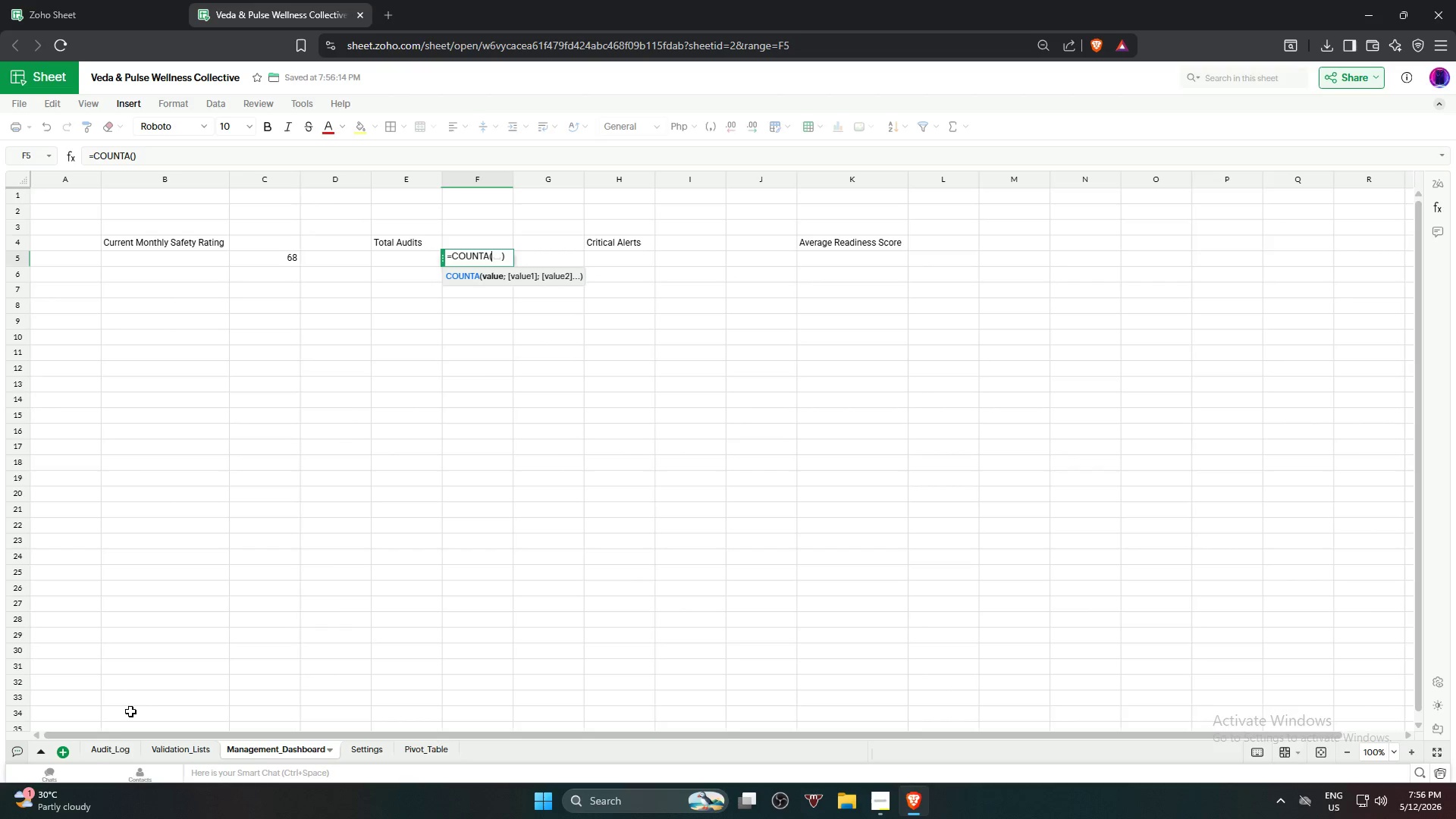 
left_click([112, 742])
 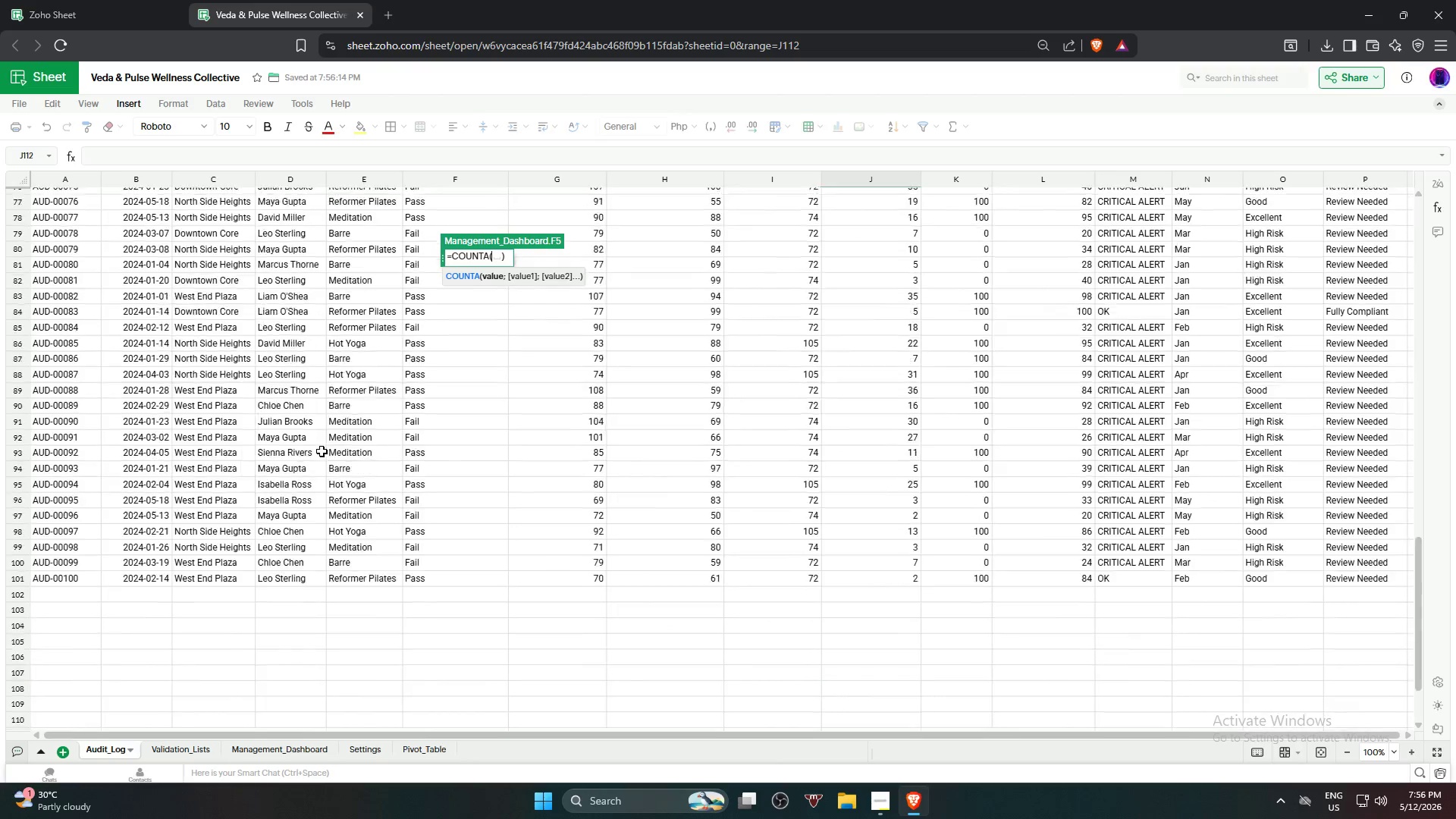 
scroll: coordinate [206, 438], scroll_direction: up, amount: 21.0
 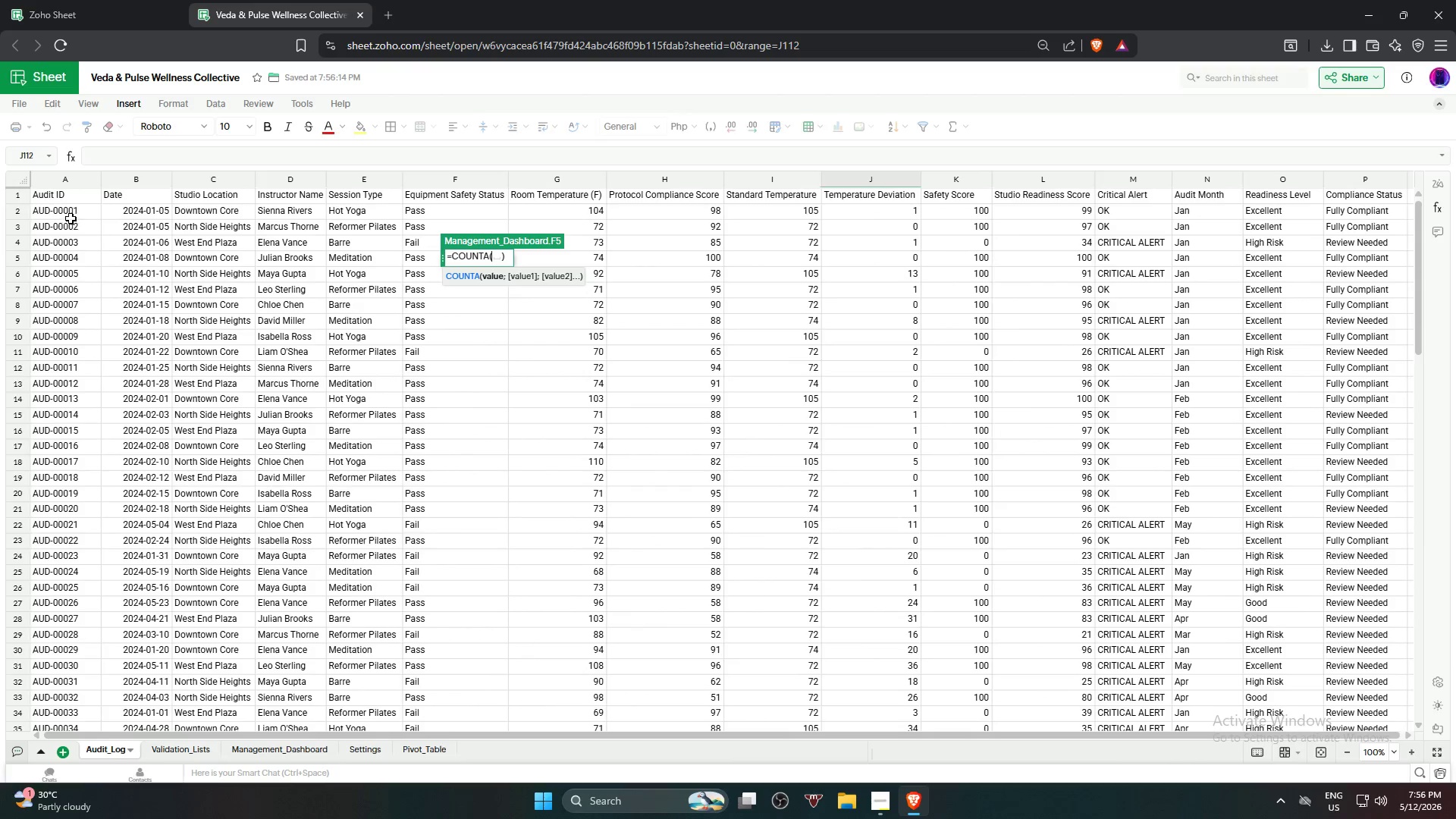 
left_click_drag(start_coordinate=[81, 212], to_coordinate=[80, 380])
 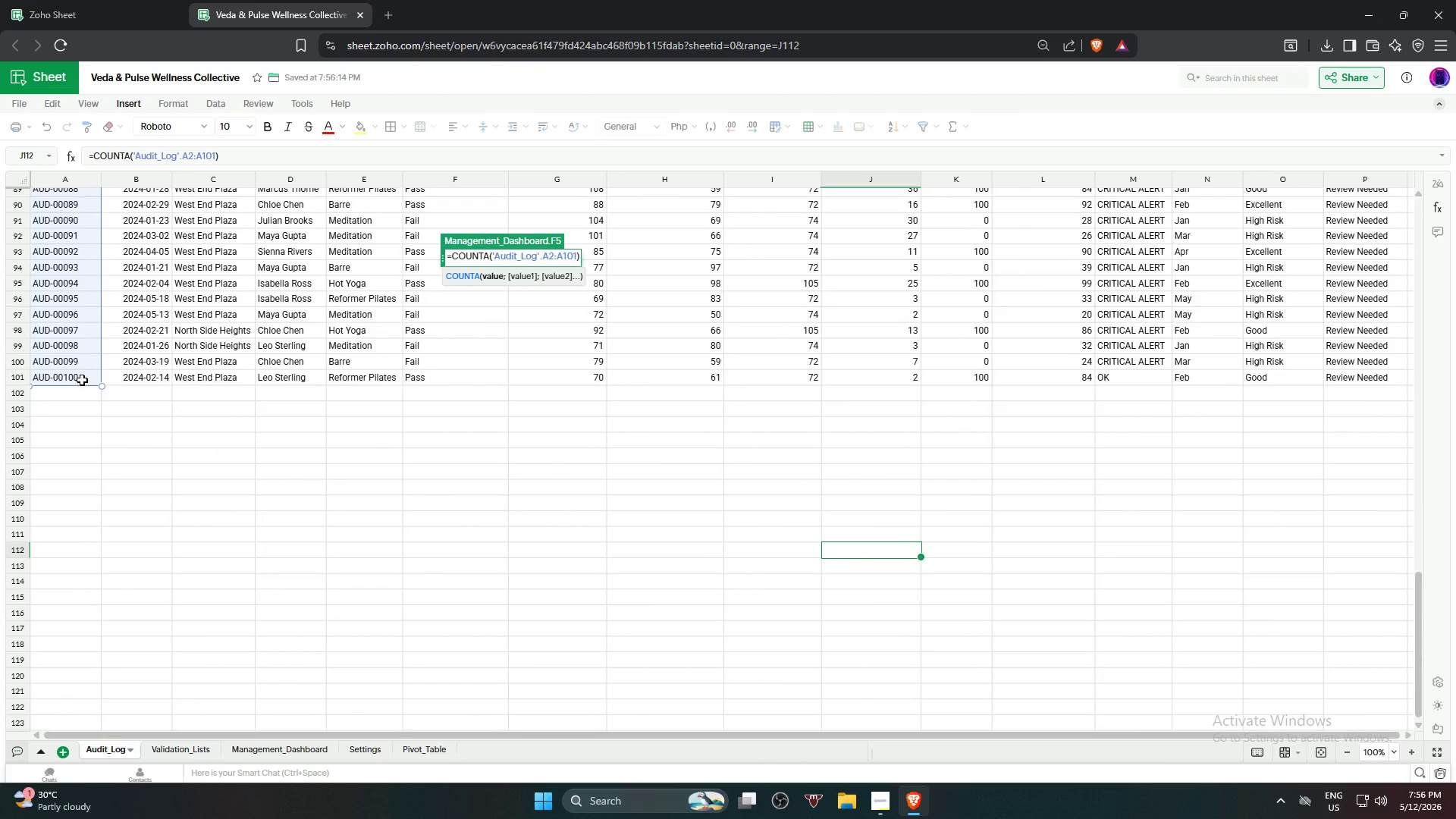 
key(NumpadEnter)
 